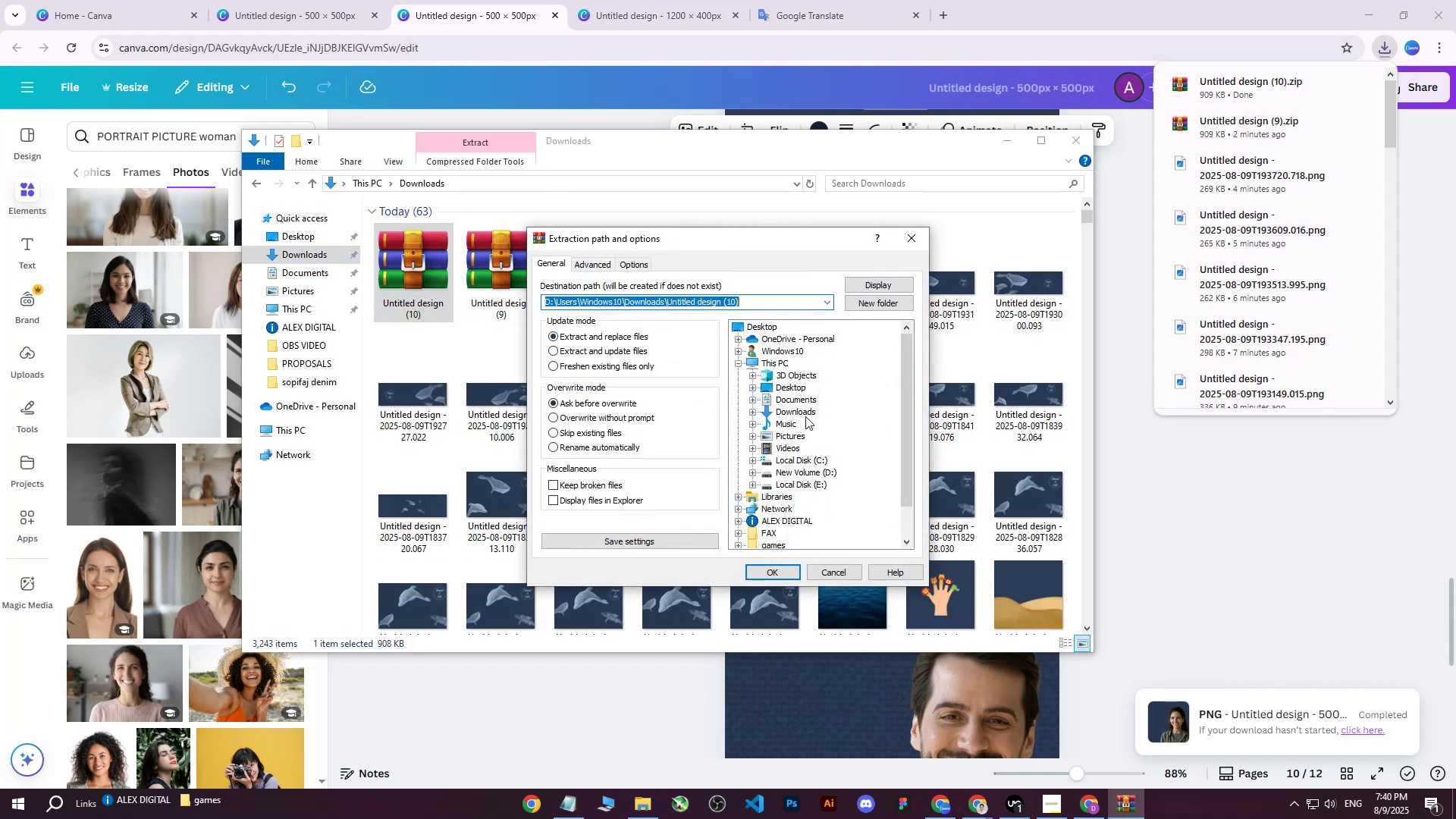 
scroll: coordinate [807, 491], scroll_direction: down, amount: 2.0
 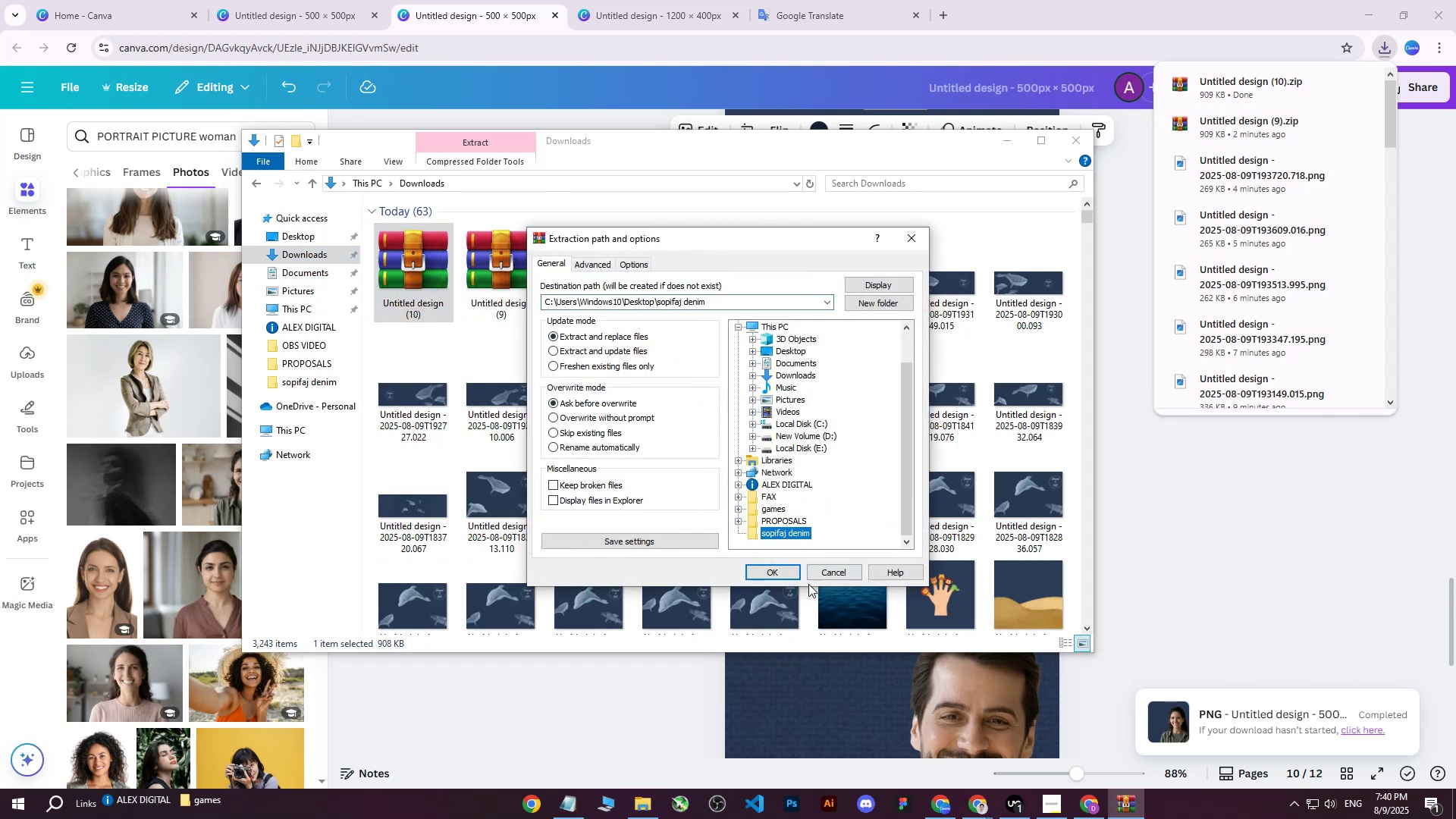 
double_click([774, 581])
 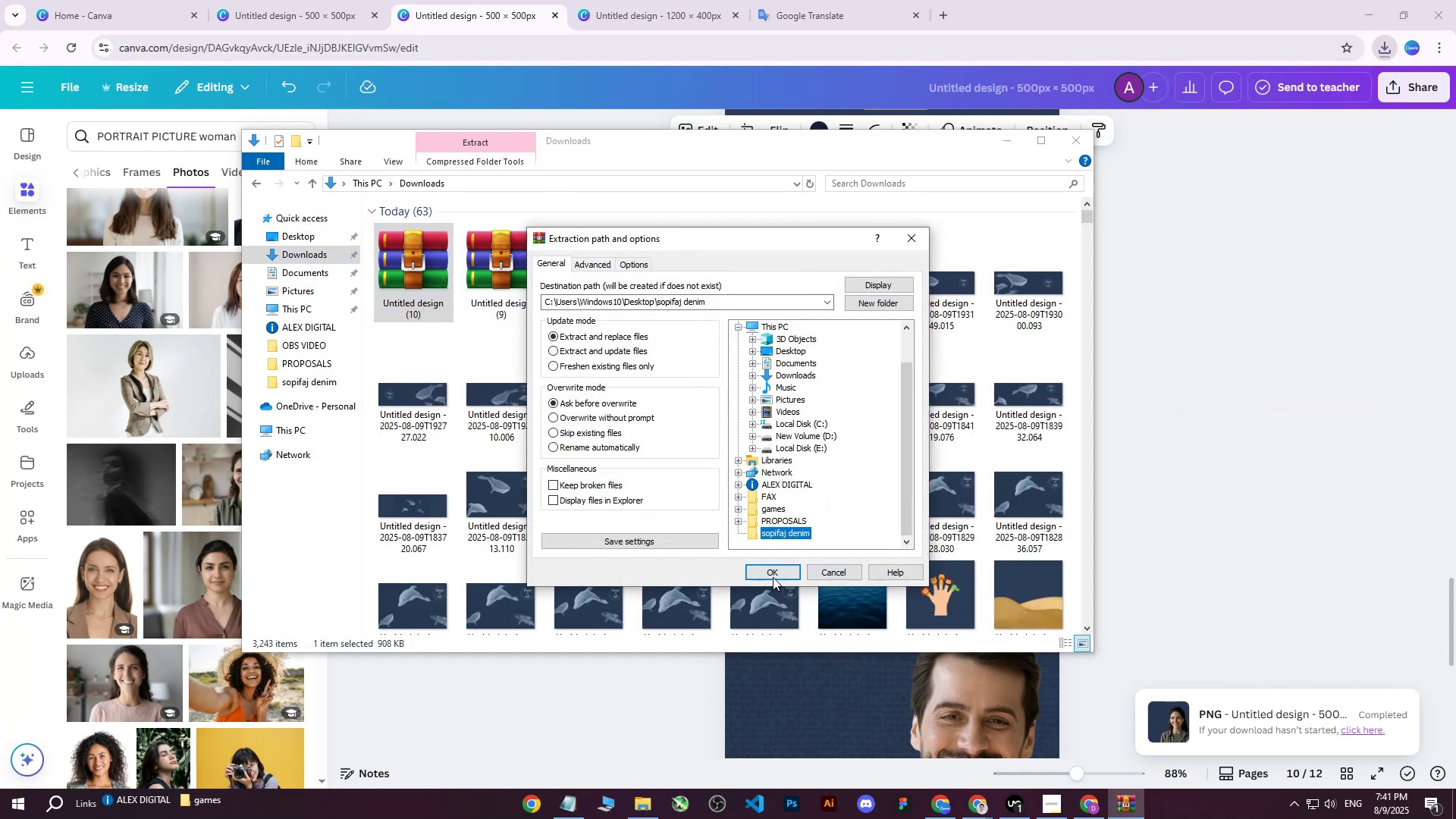 
triple_click([773, 577])
 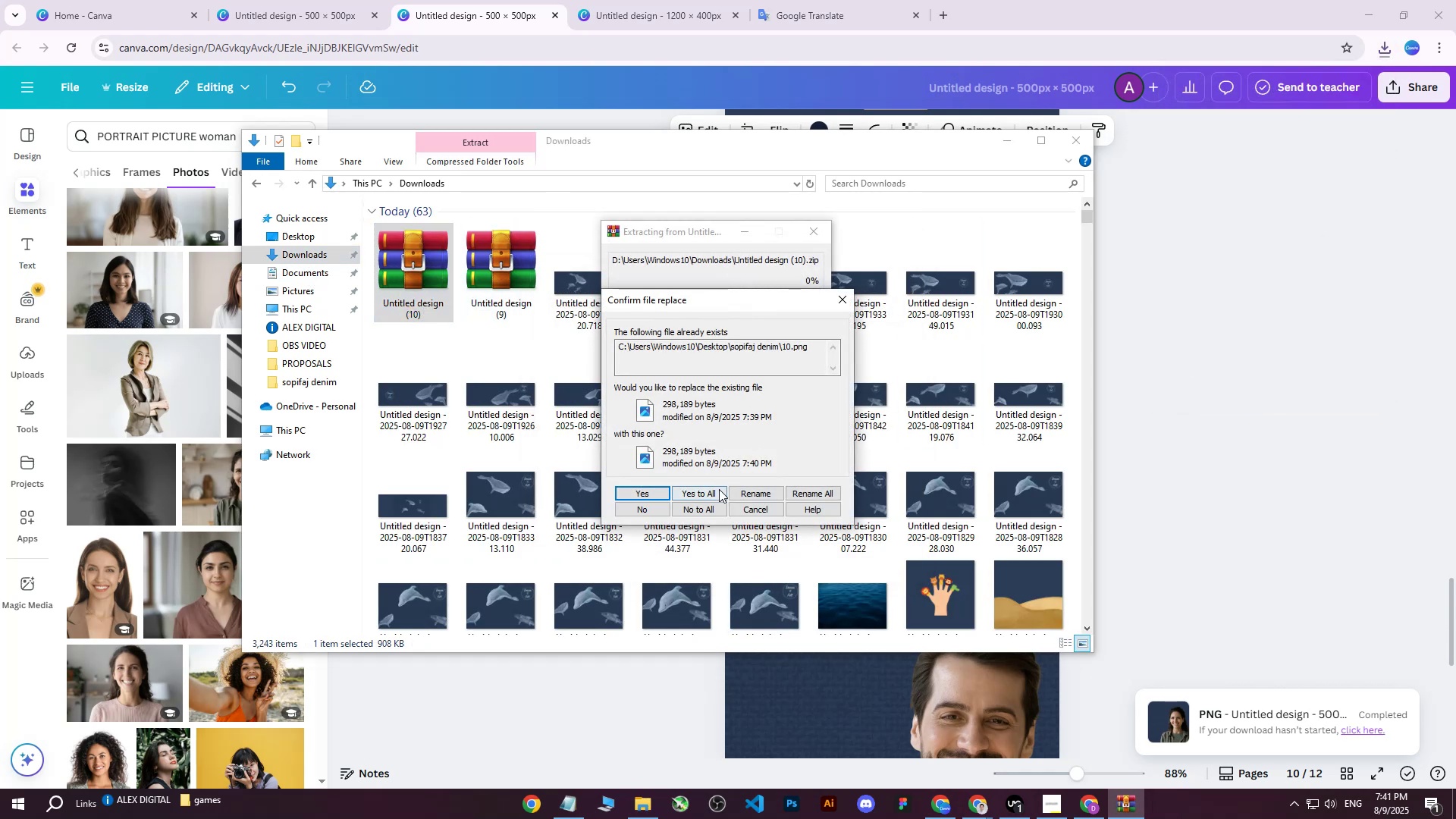 
left_click([714, 493])
 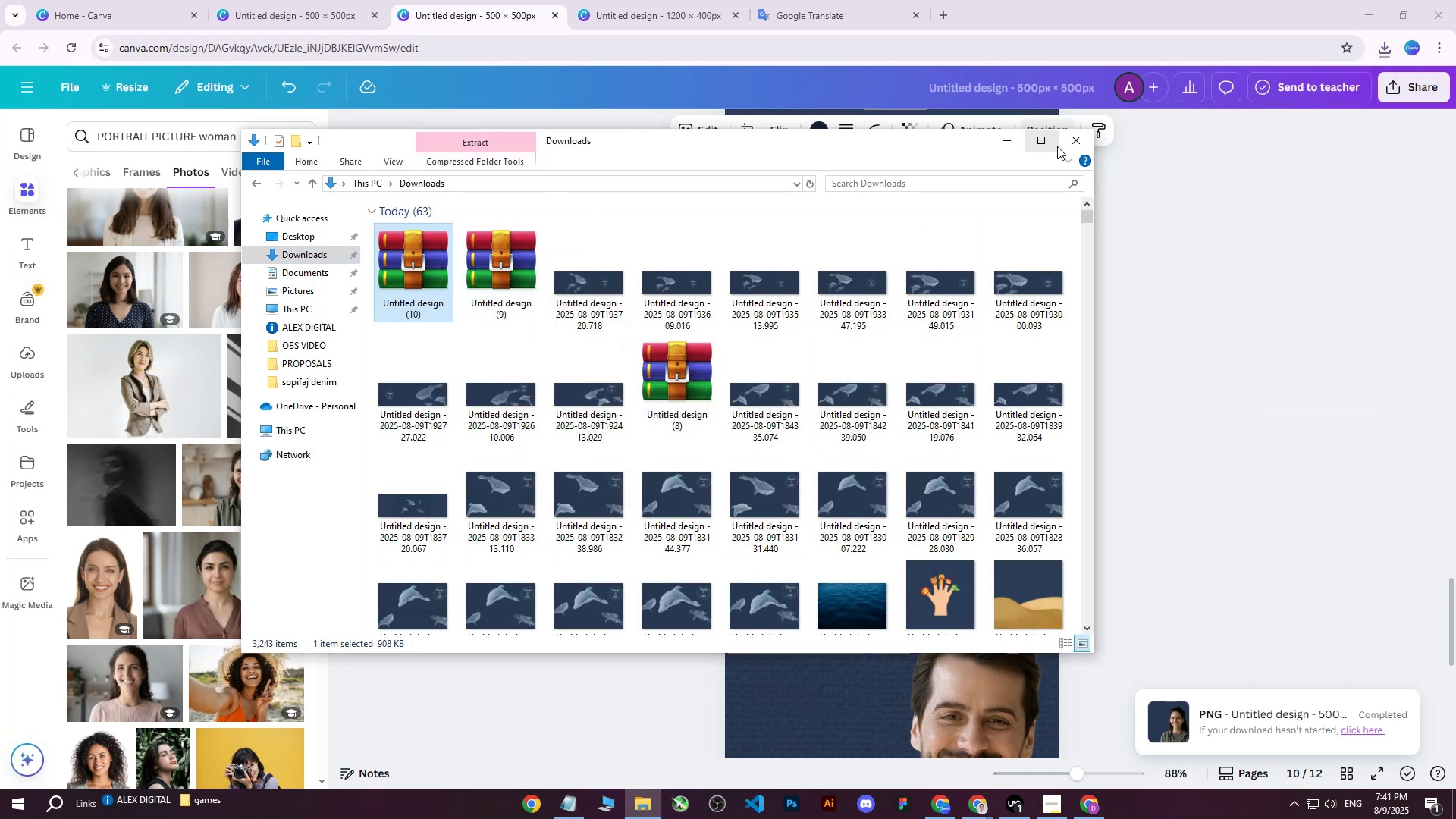 
left_click([1080, 143])
 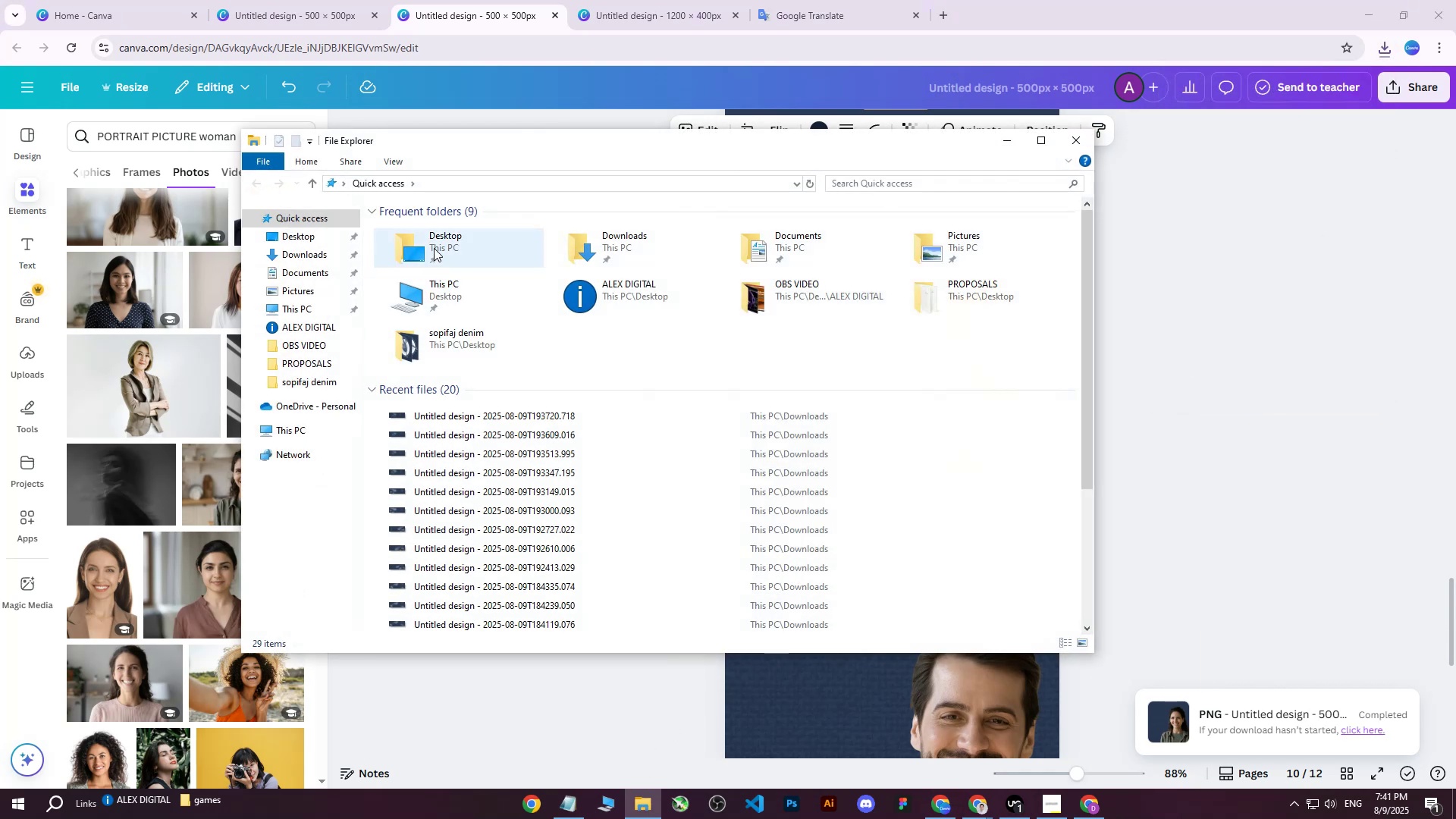 
double_click([437, 242])
 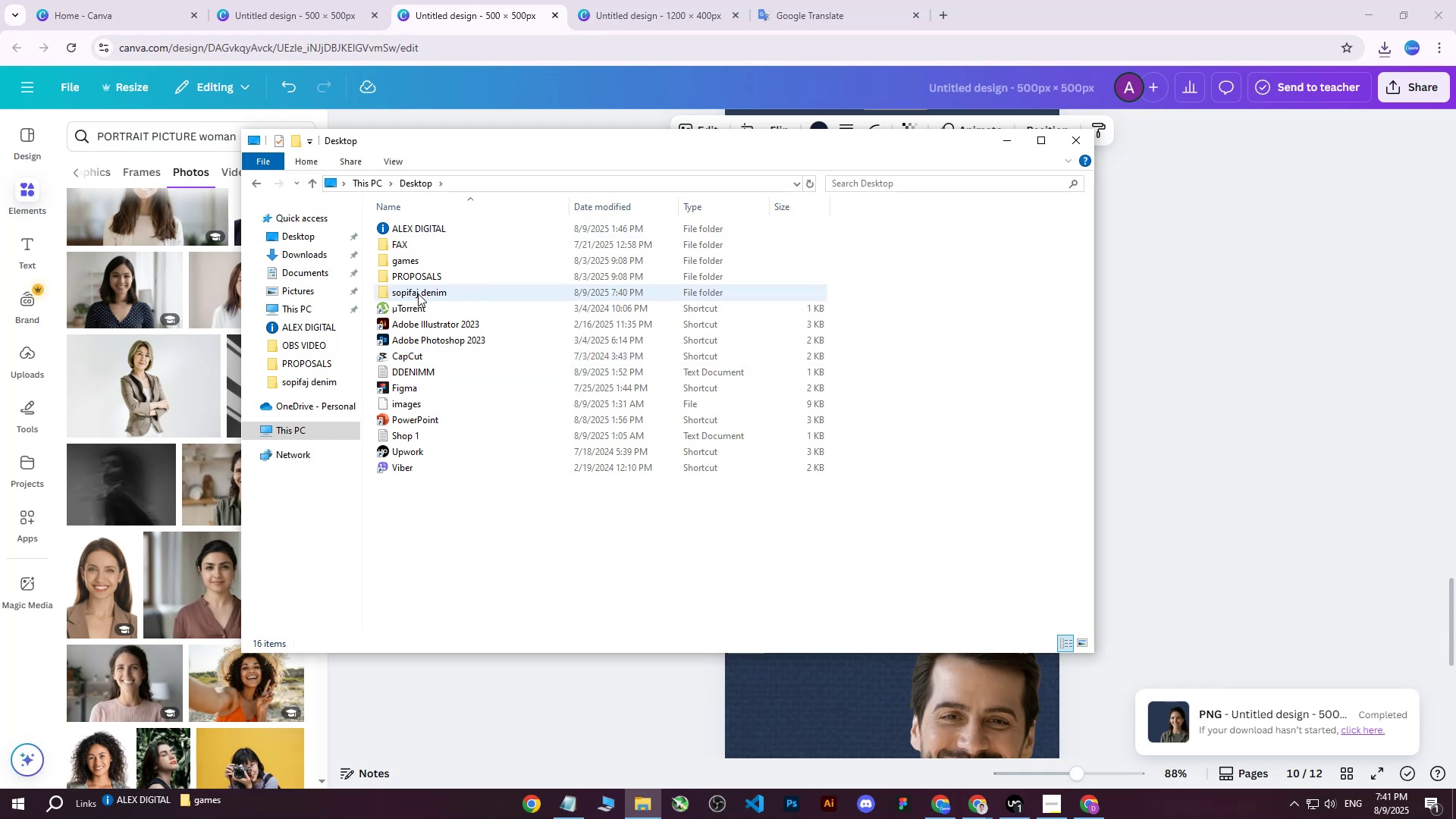 
double_click([416, 297])
 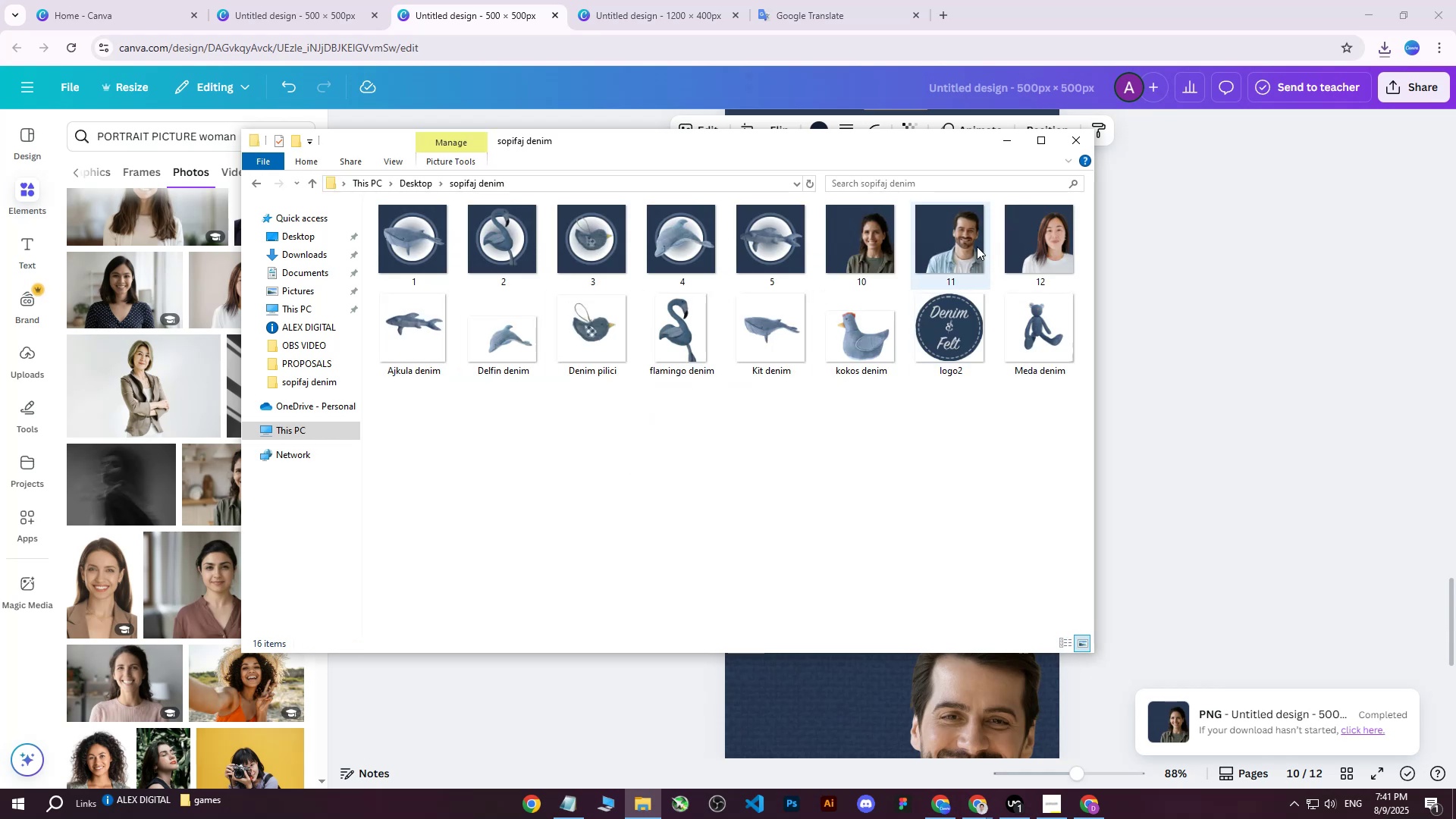 
double_click([974, 243])
 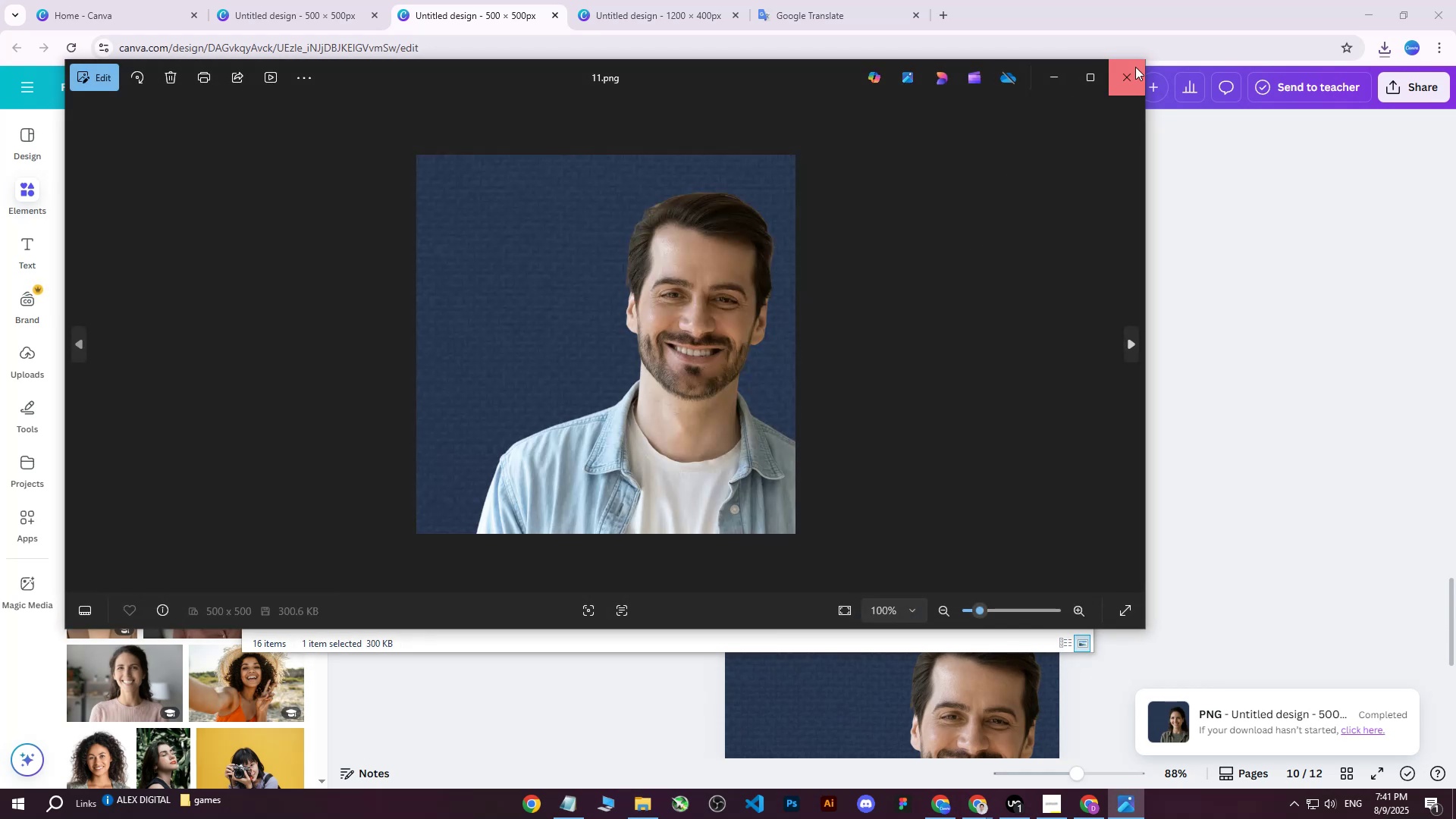 
double_click([1069, 145])
 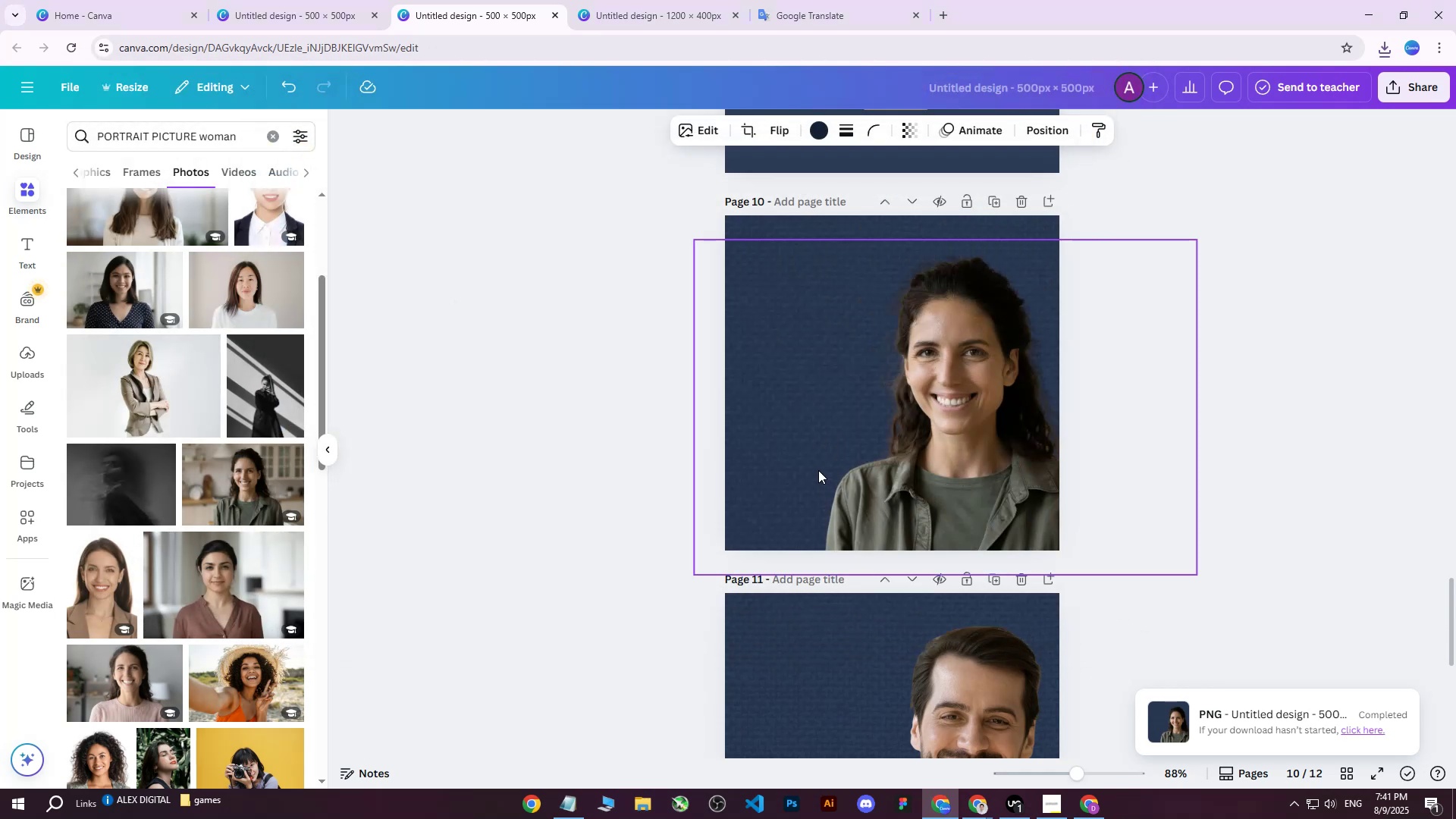 
scroll: coordinate [981, 653], scroll_direction: down, amount: 5.0
 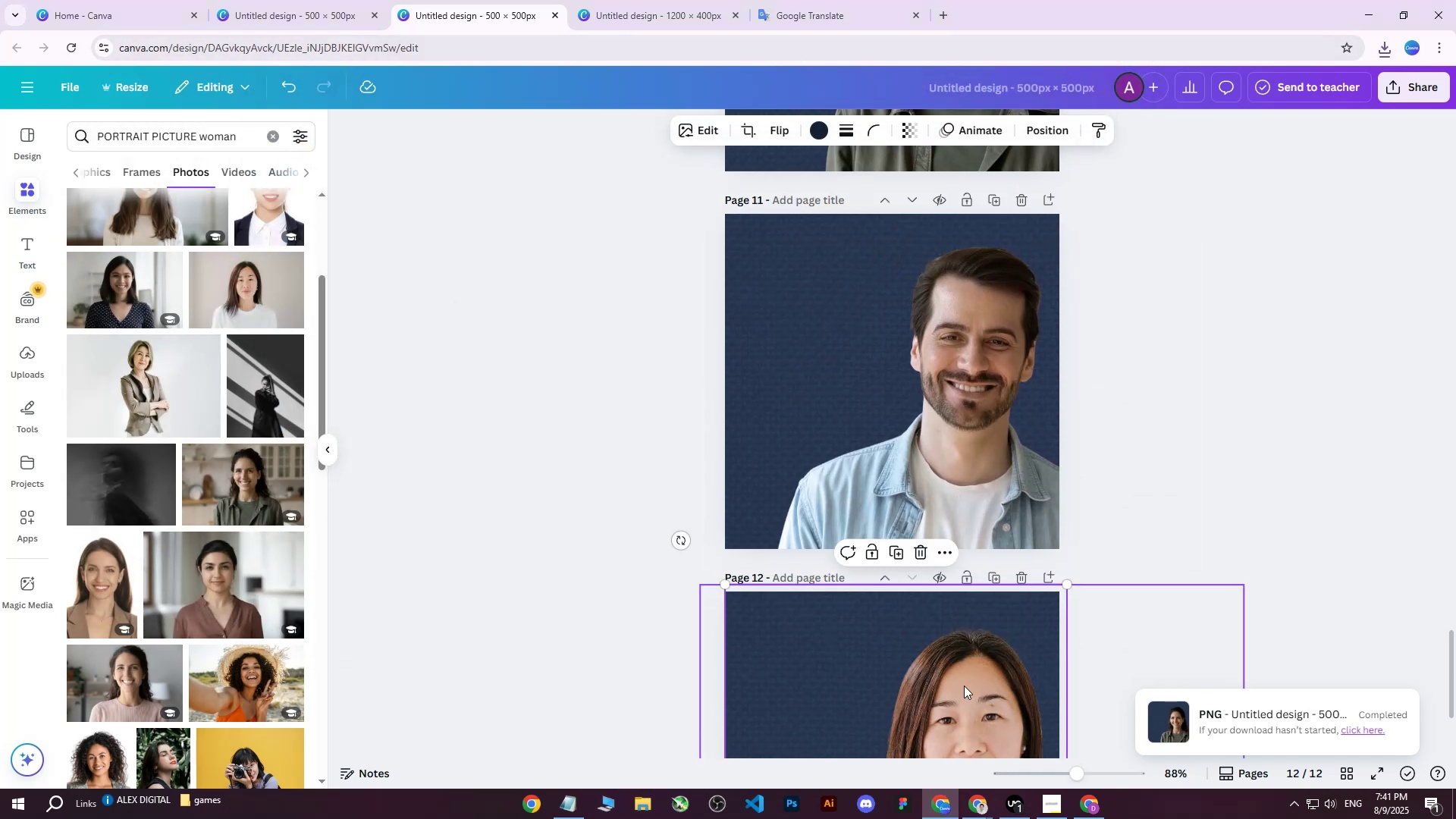 
left_click([1087, 805])
 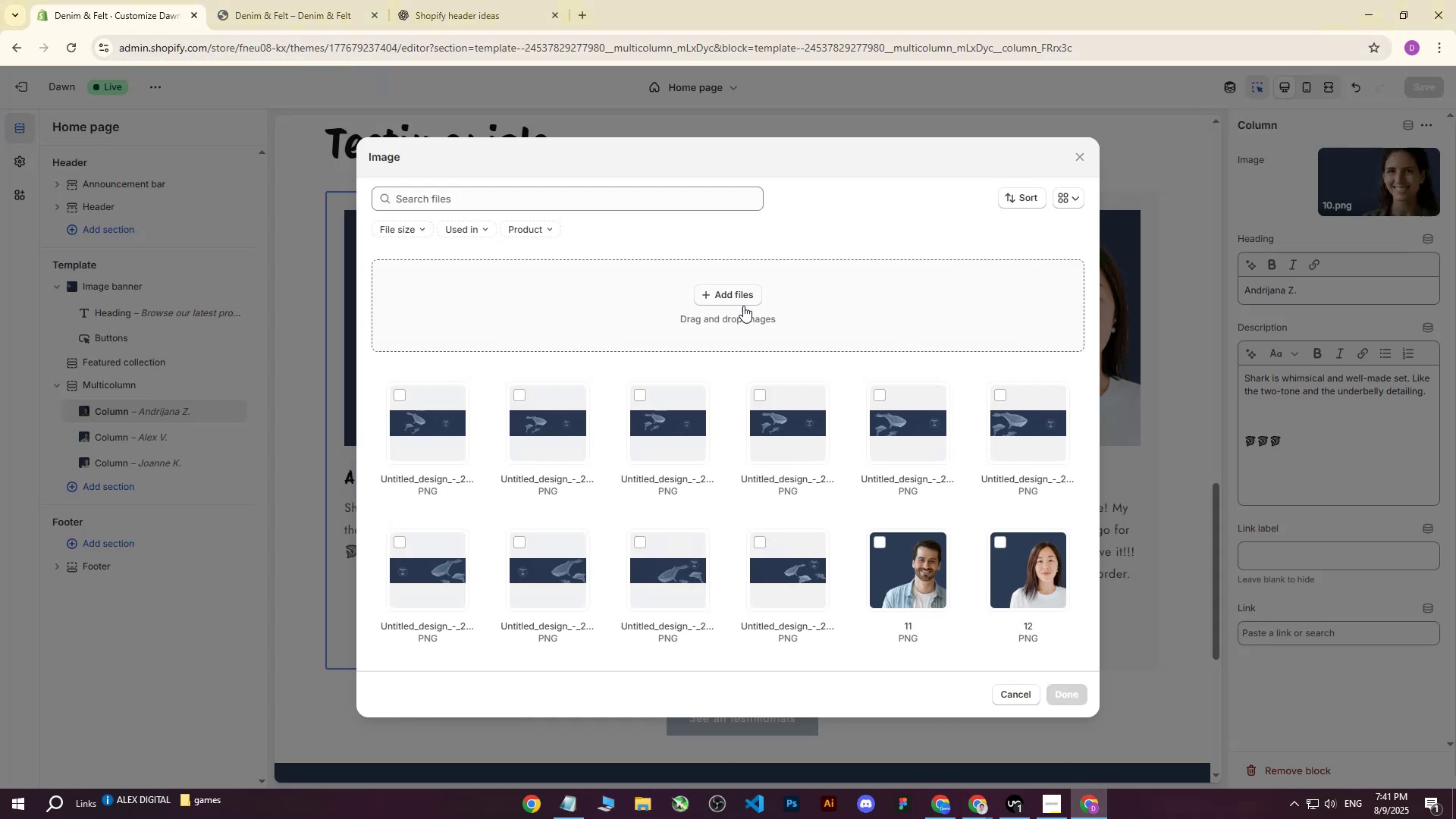 
left_click([744, 306])
 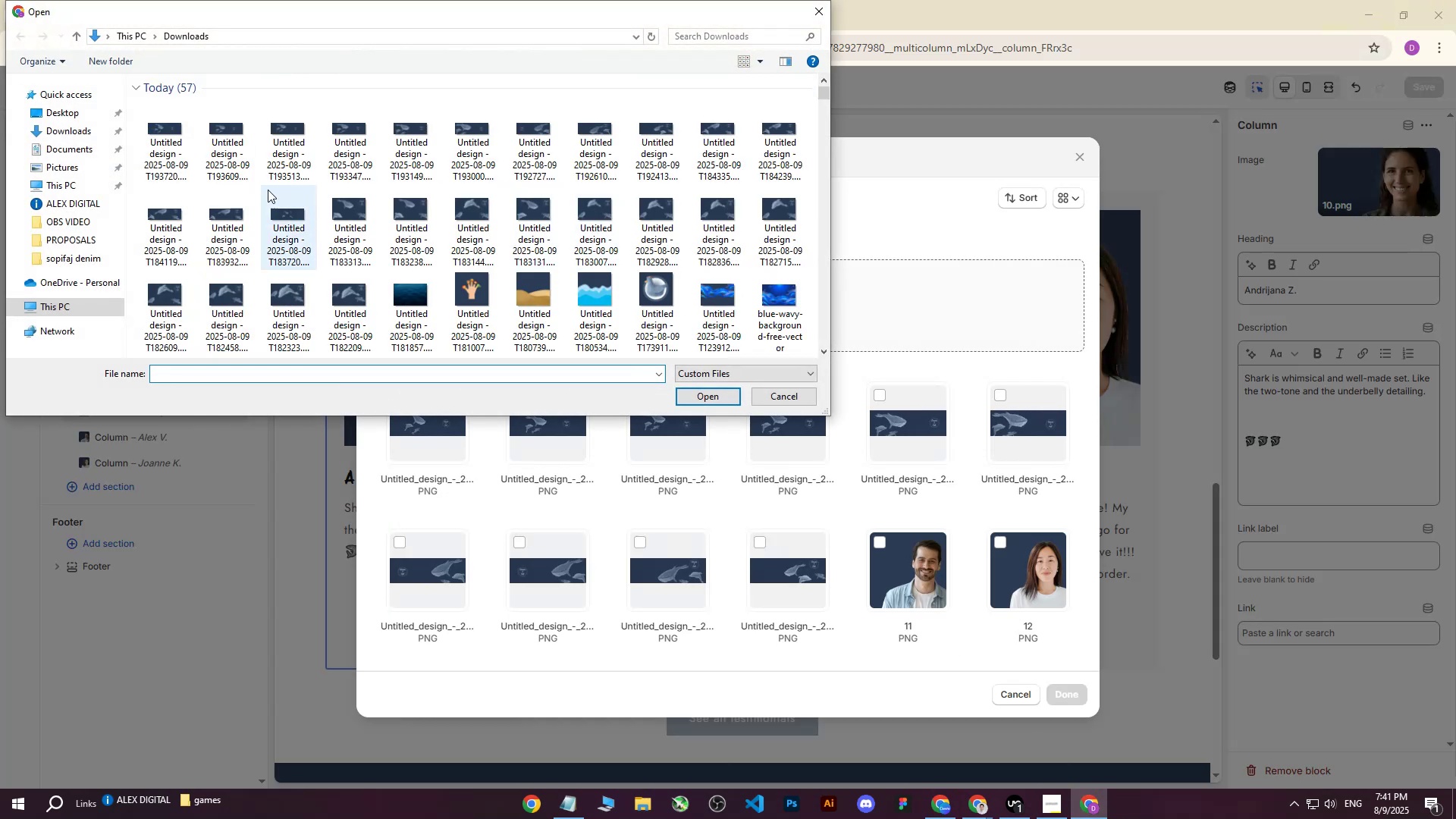 
scroll: coordinate [162, 156], scroll_direction: up, amount: 4.0
 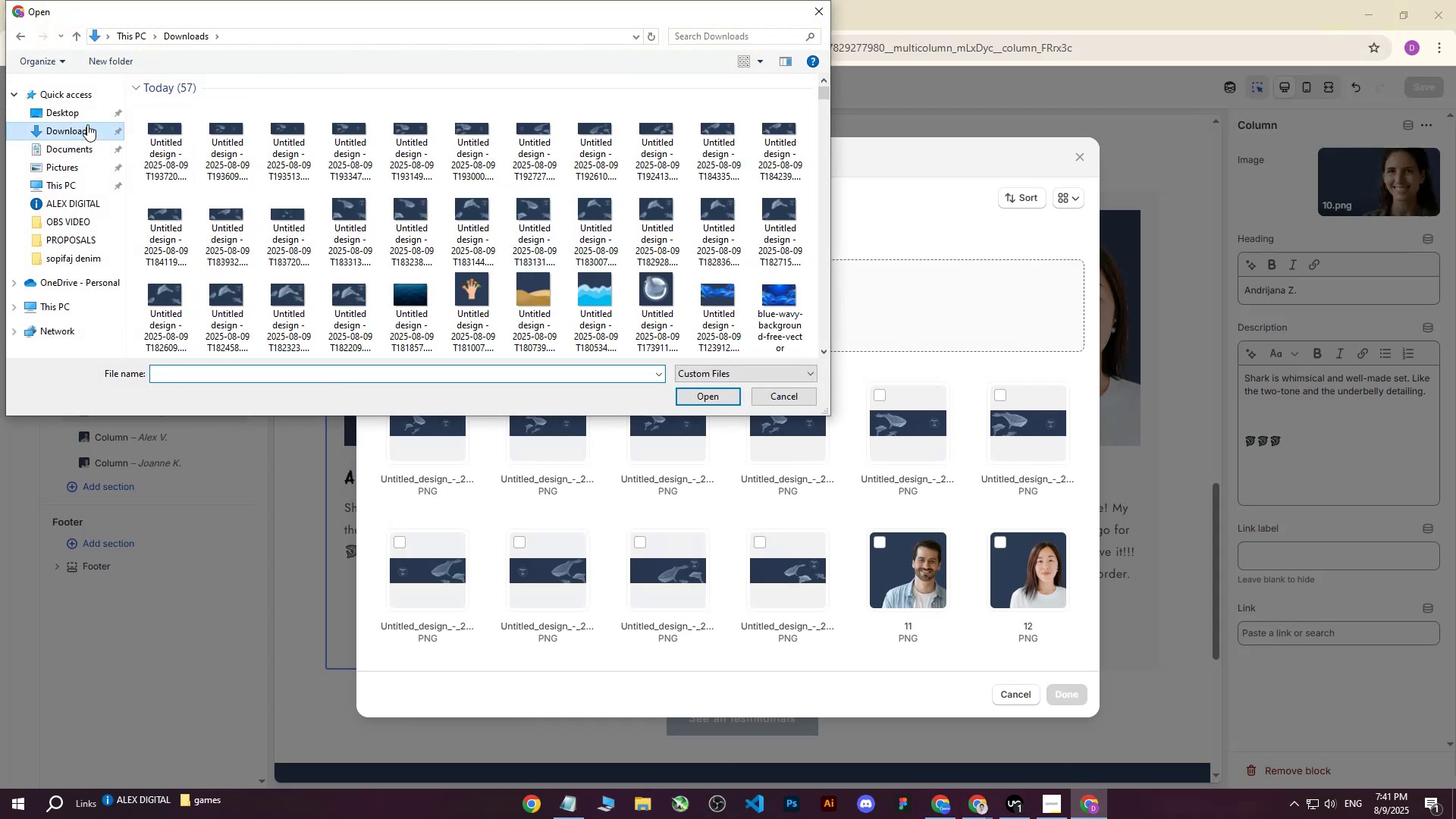 
double_click([85, 122])
 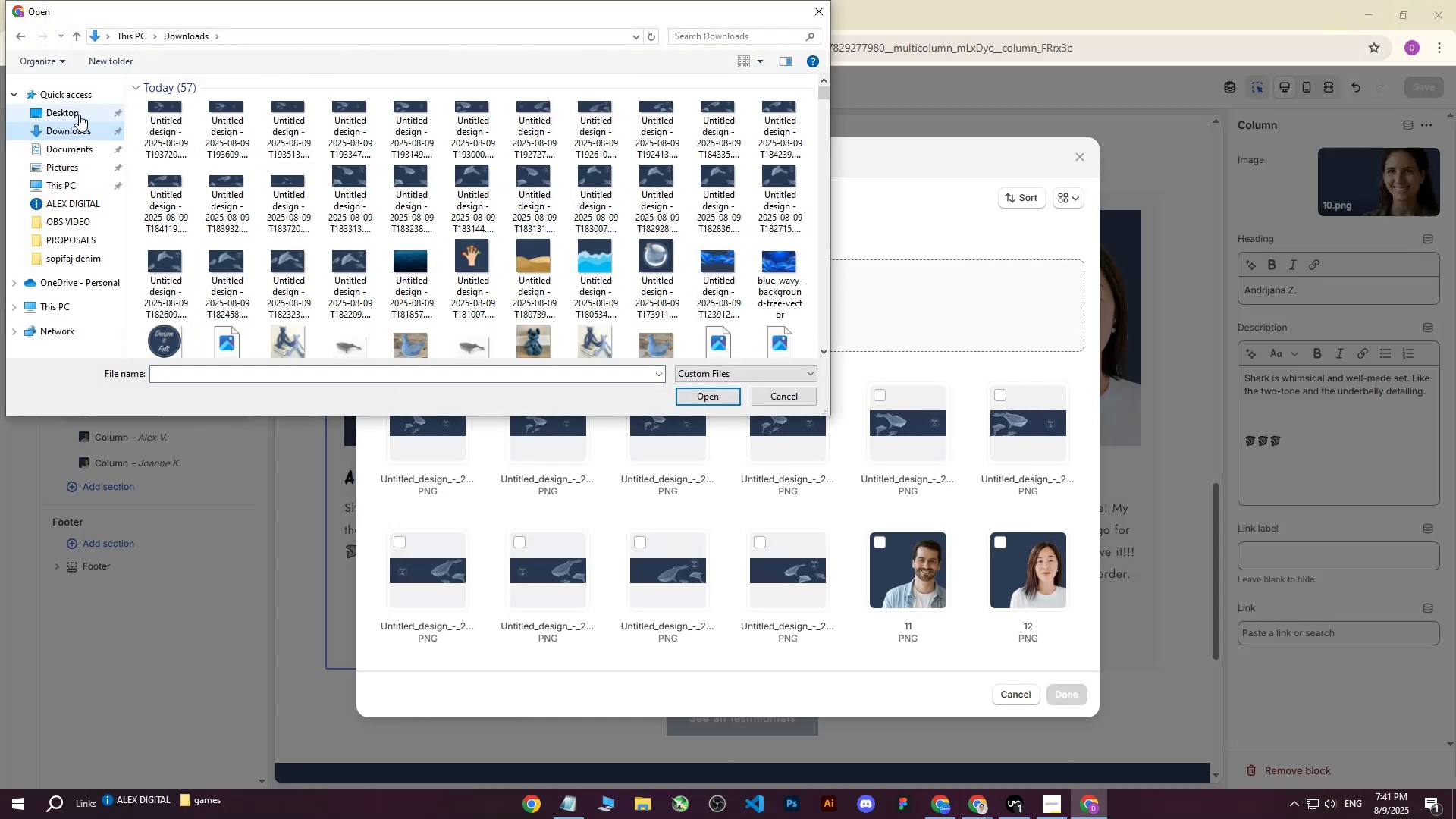 
triple_click([79, 114])
 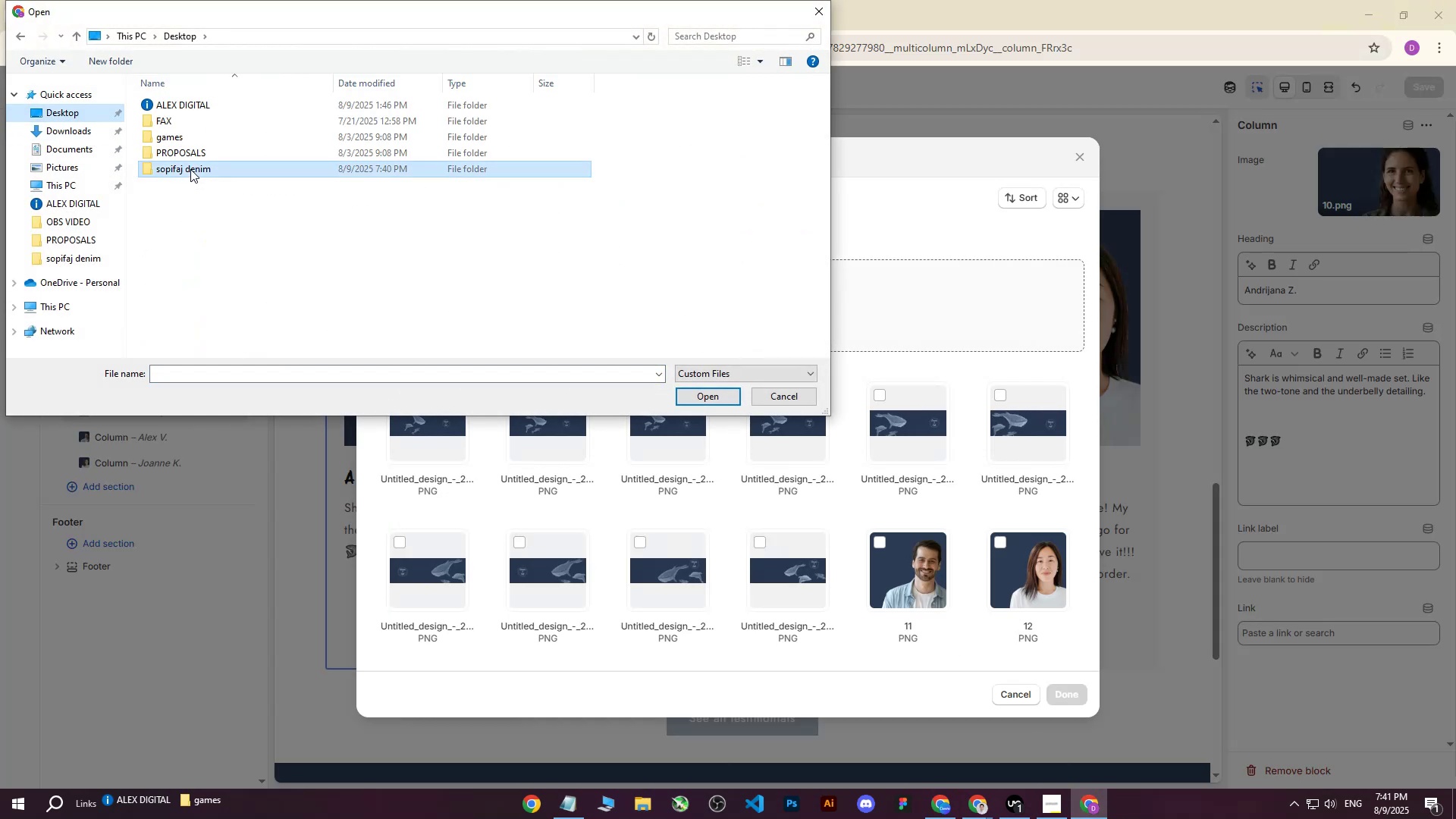 
double_click([190, 169])
 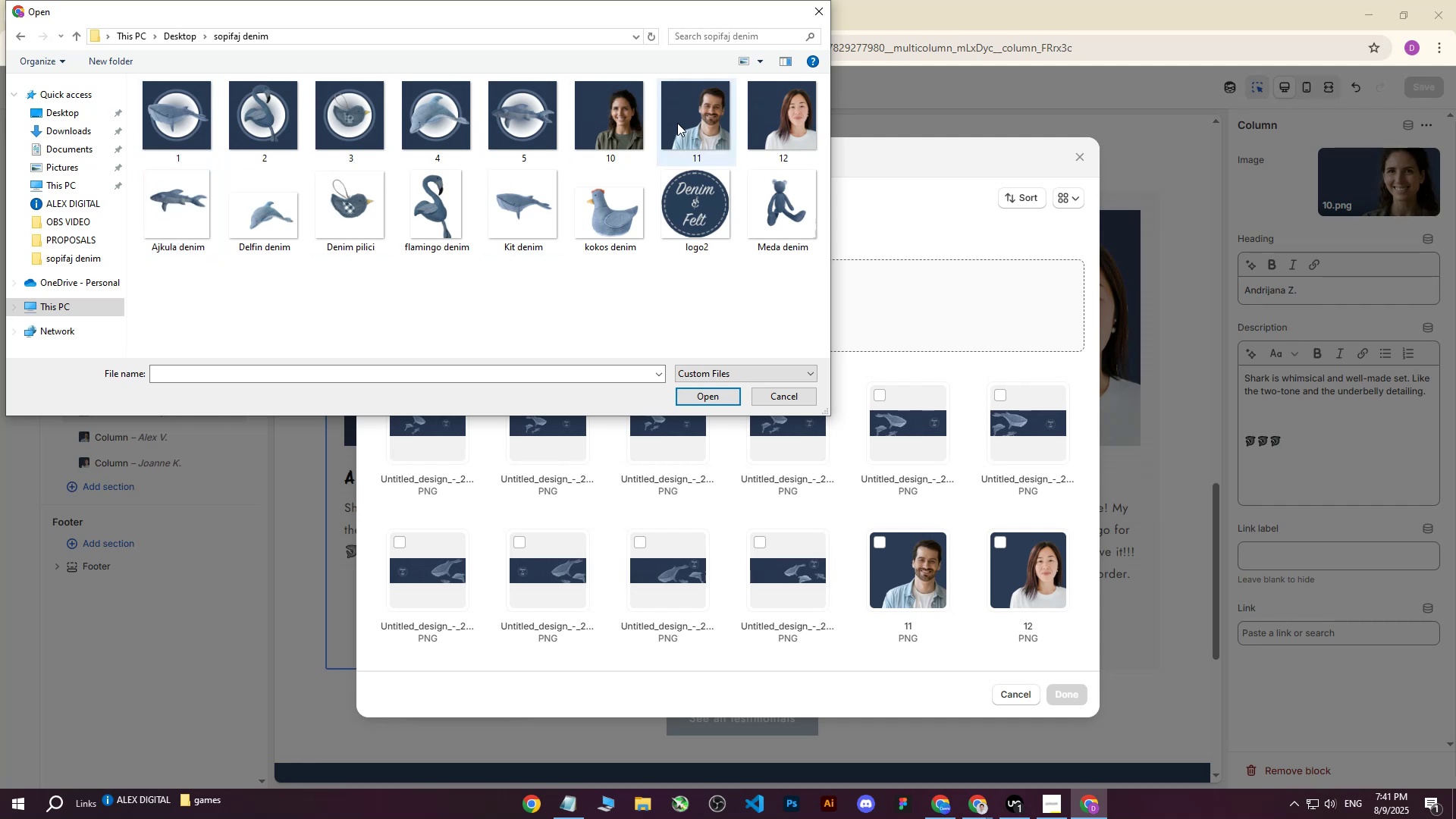 
left_click([623, 109])
 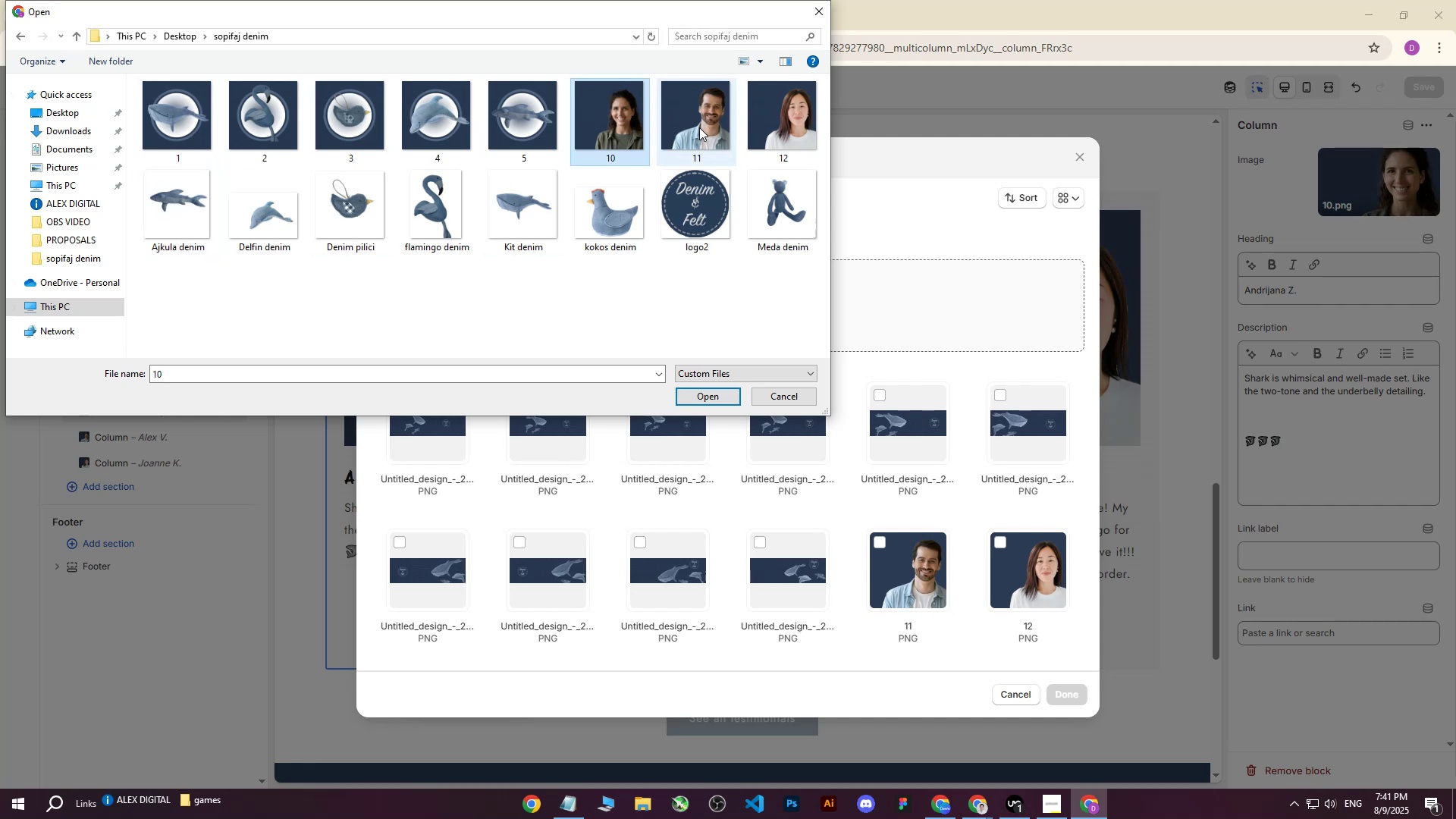 
hold_key(key=ControlLeft, duration=0.7)
double_click([774, 130])
 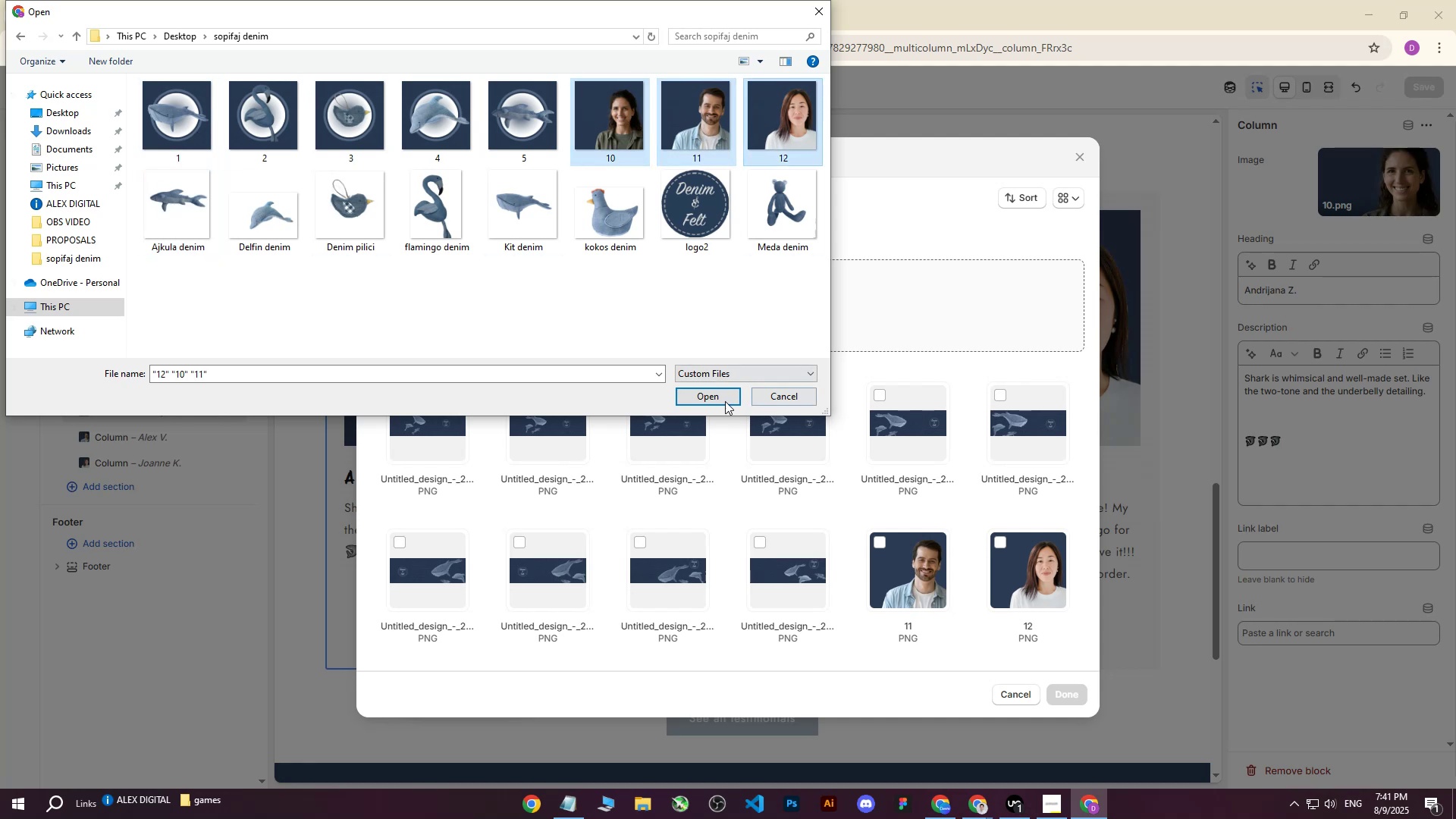 
triple_click([718, 402])
 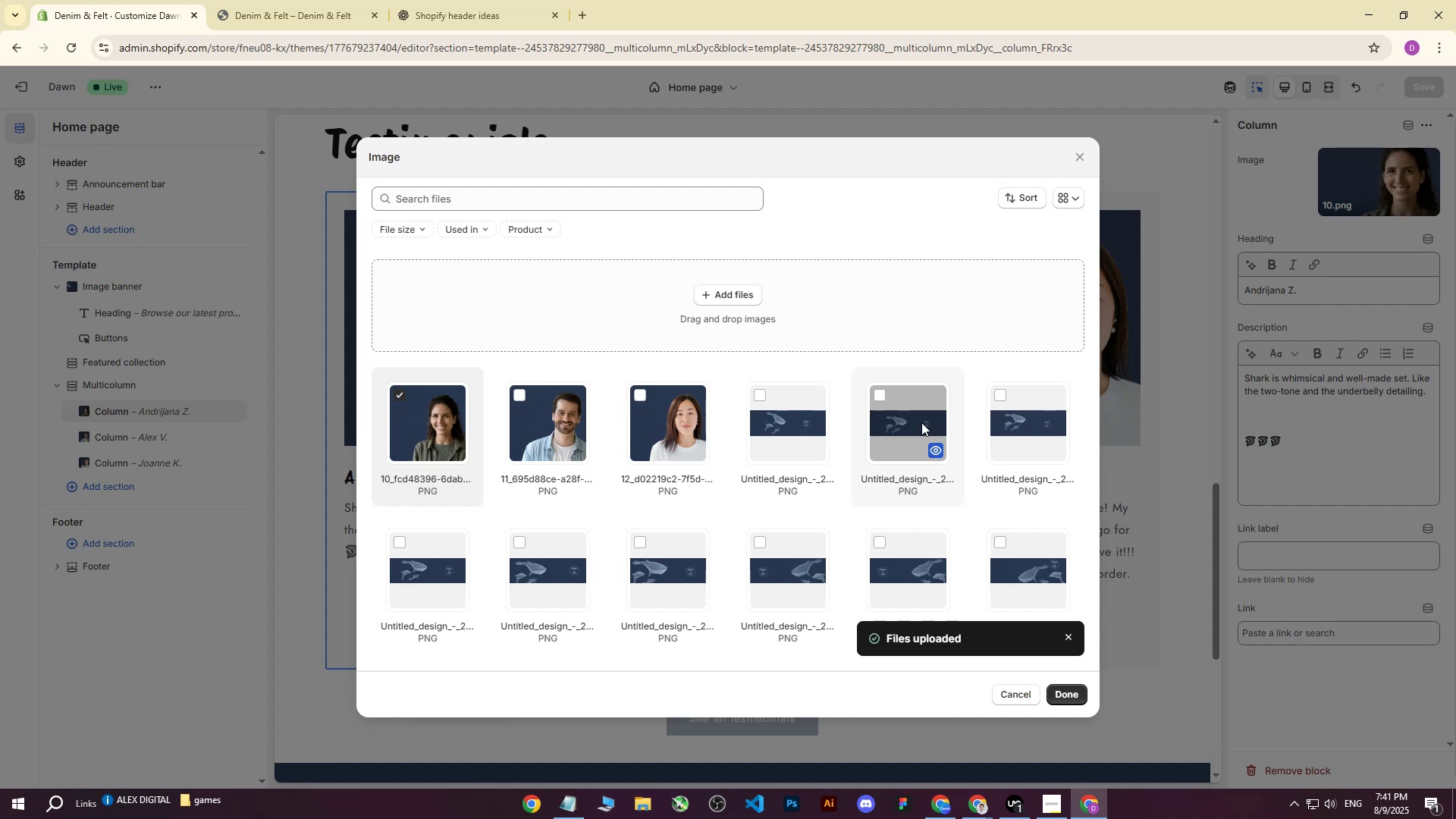 
wait(15.56)
 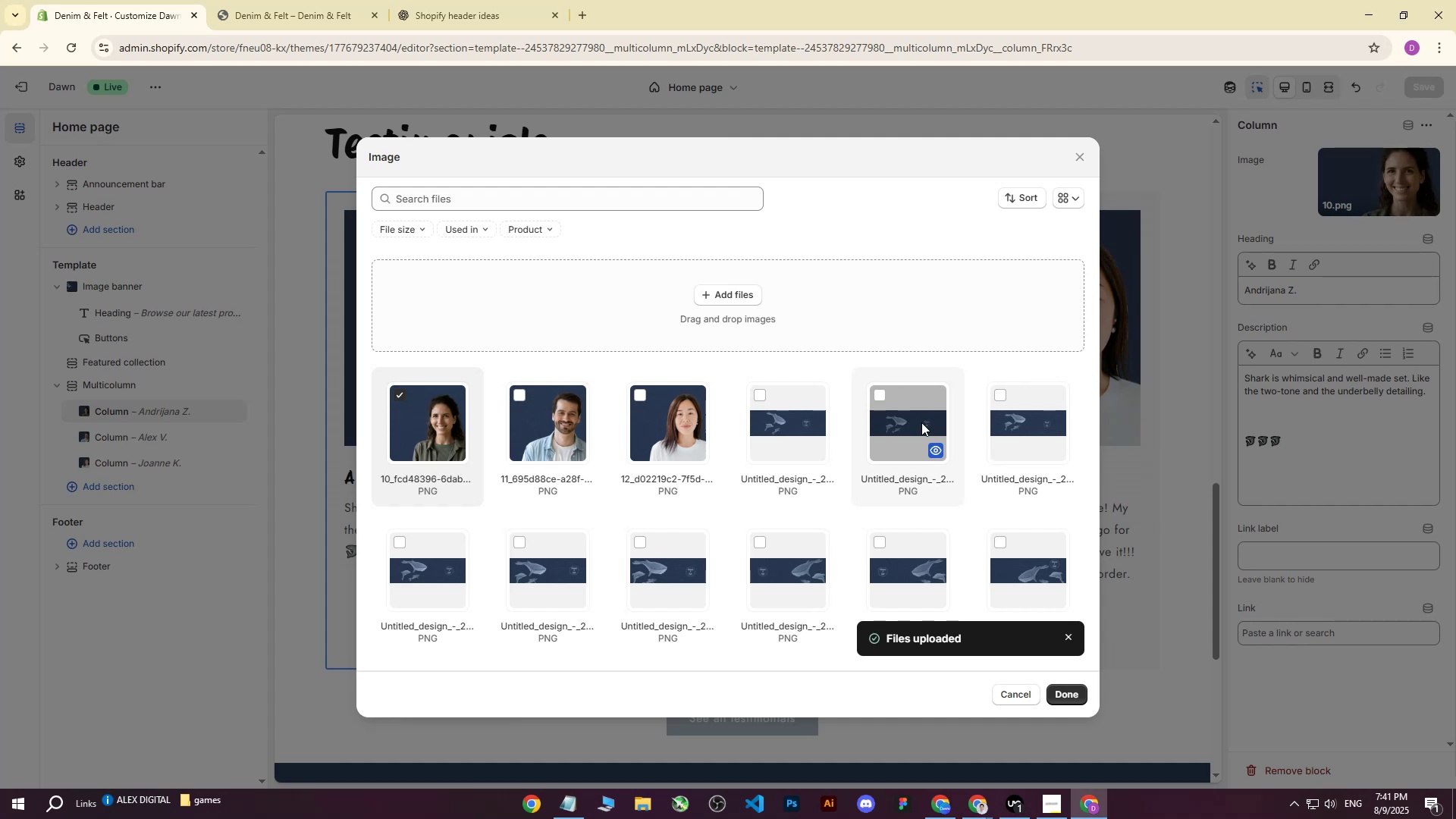 
left_click([1062, 692])
 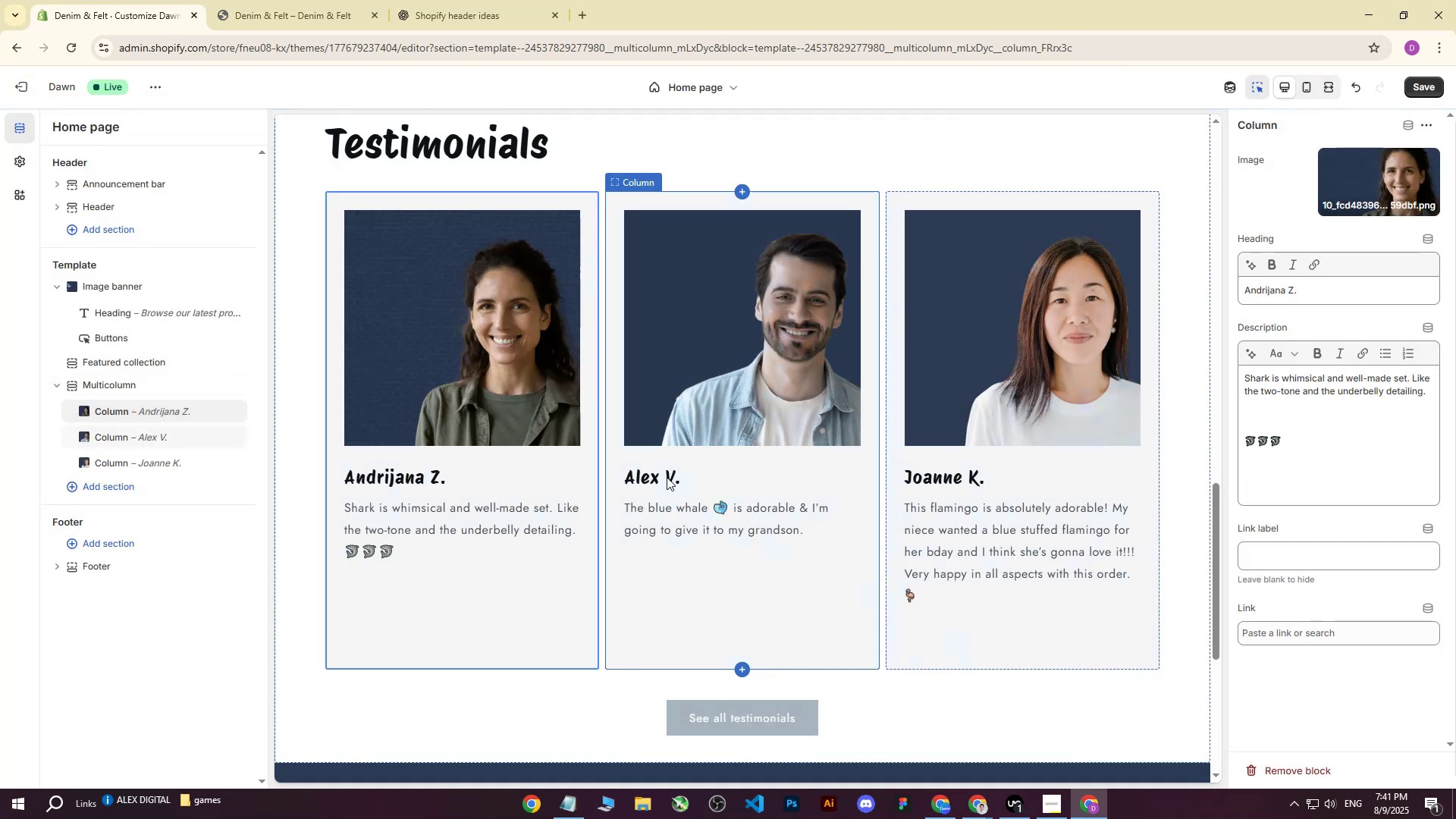 
left_click([718, 224])
 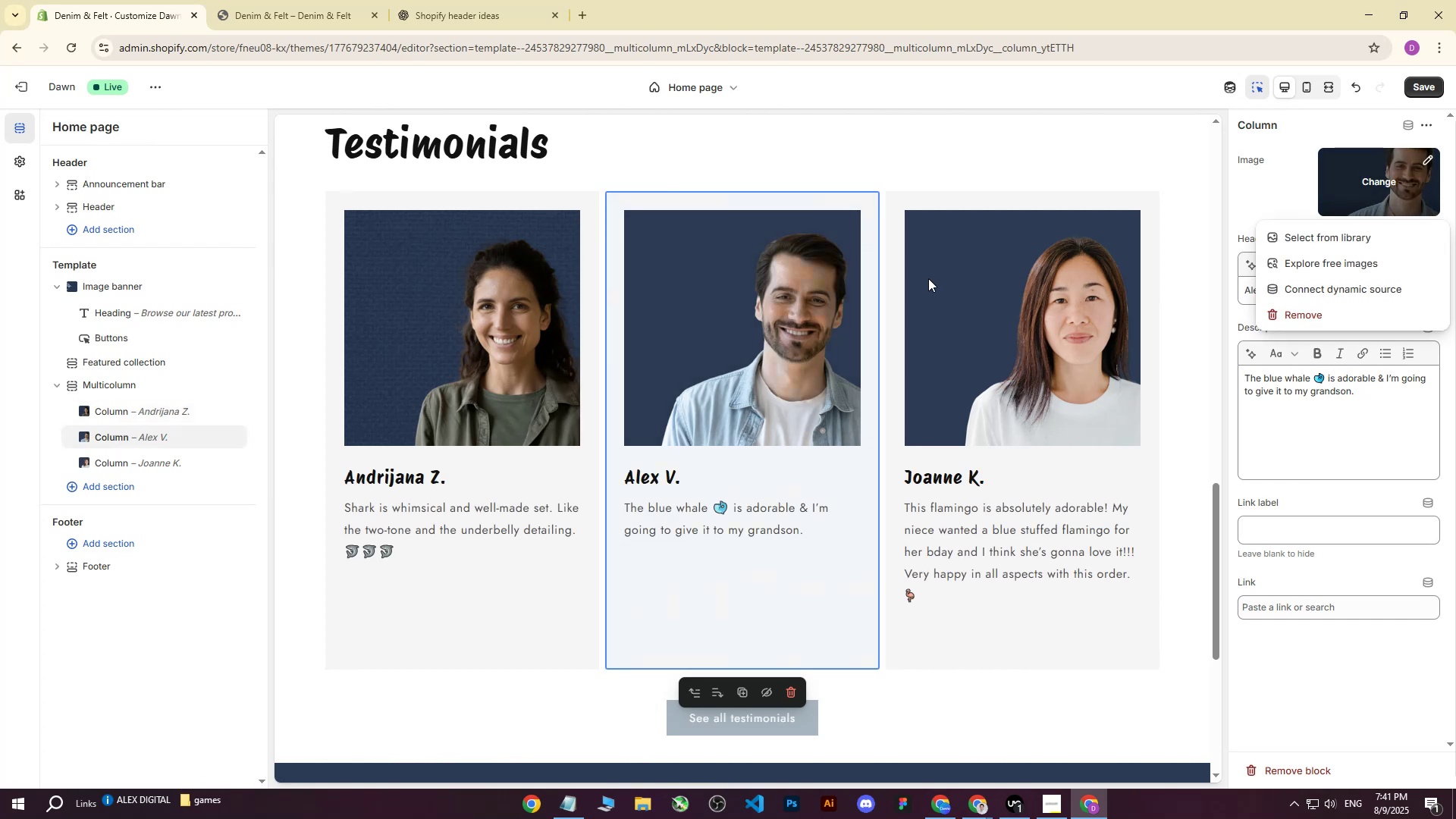 
left_click([1322, 234])
 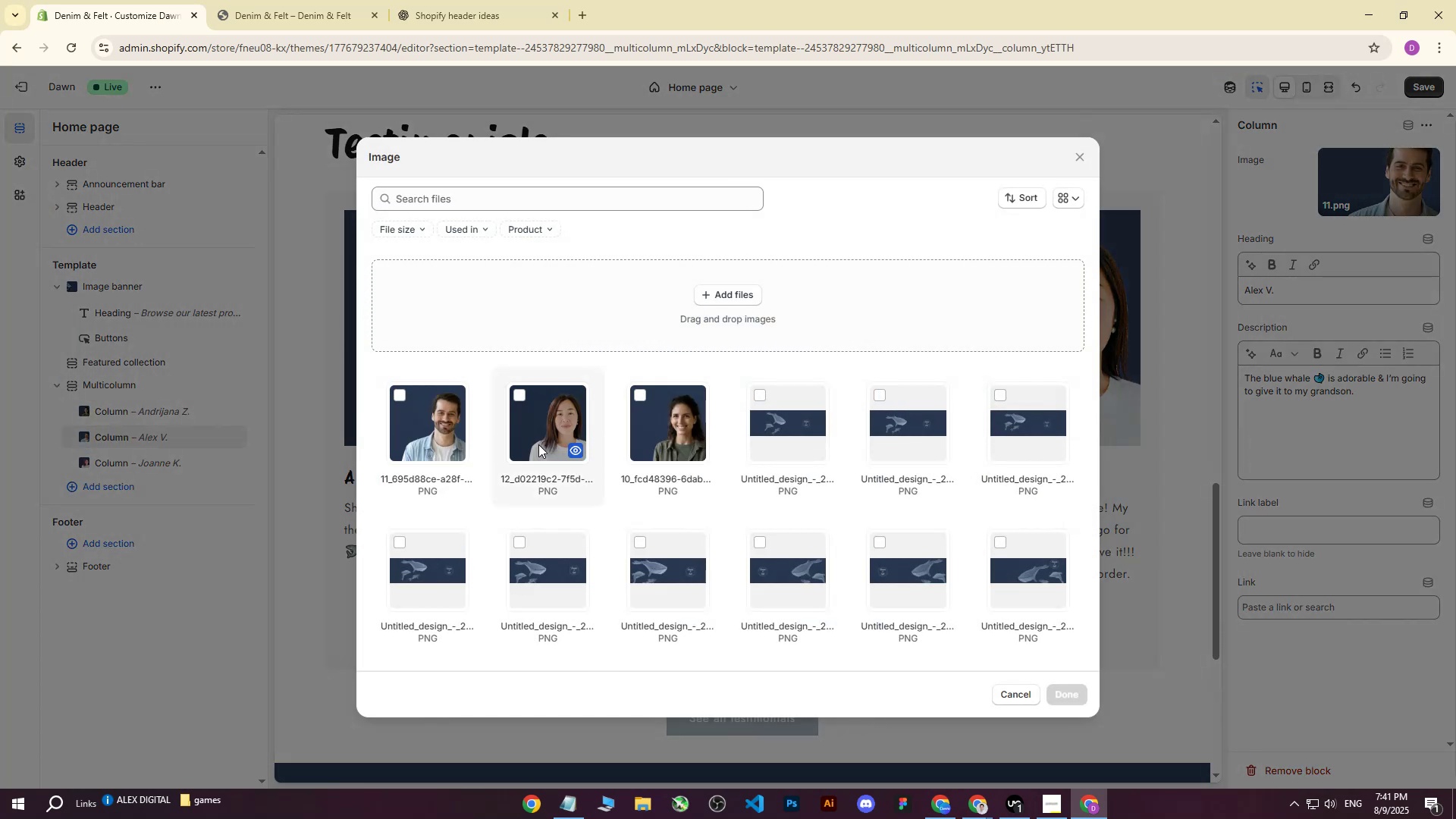 
left_click([449, 445])
 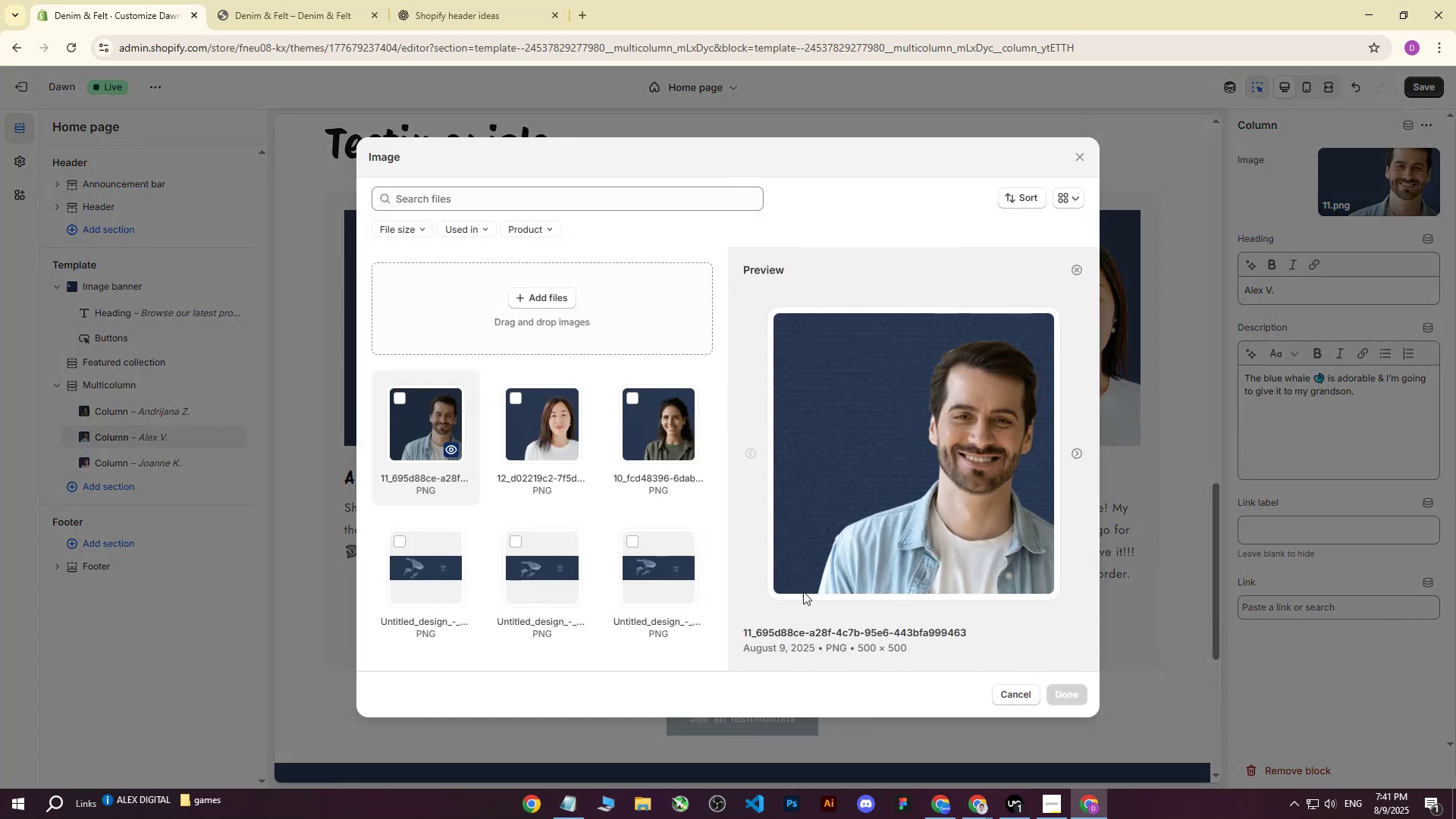 
left_click([413, 444])
 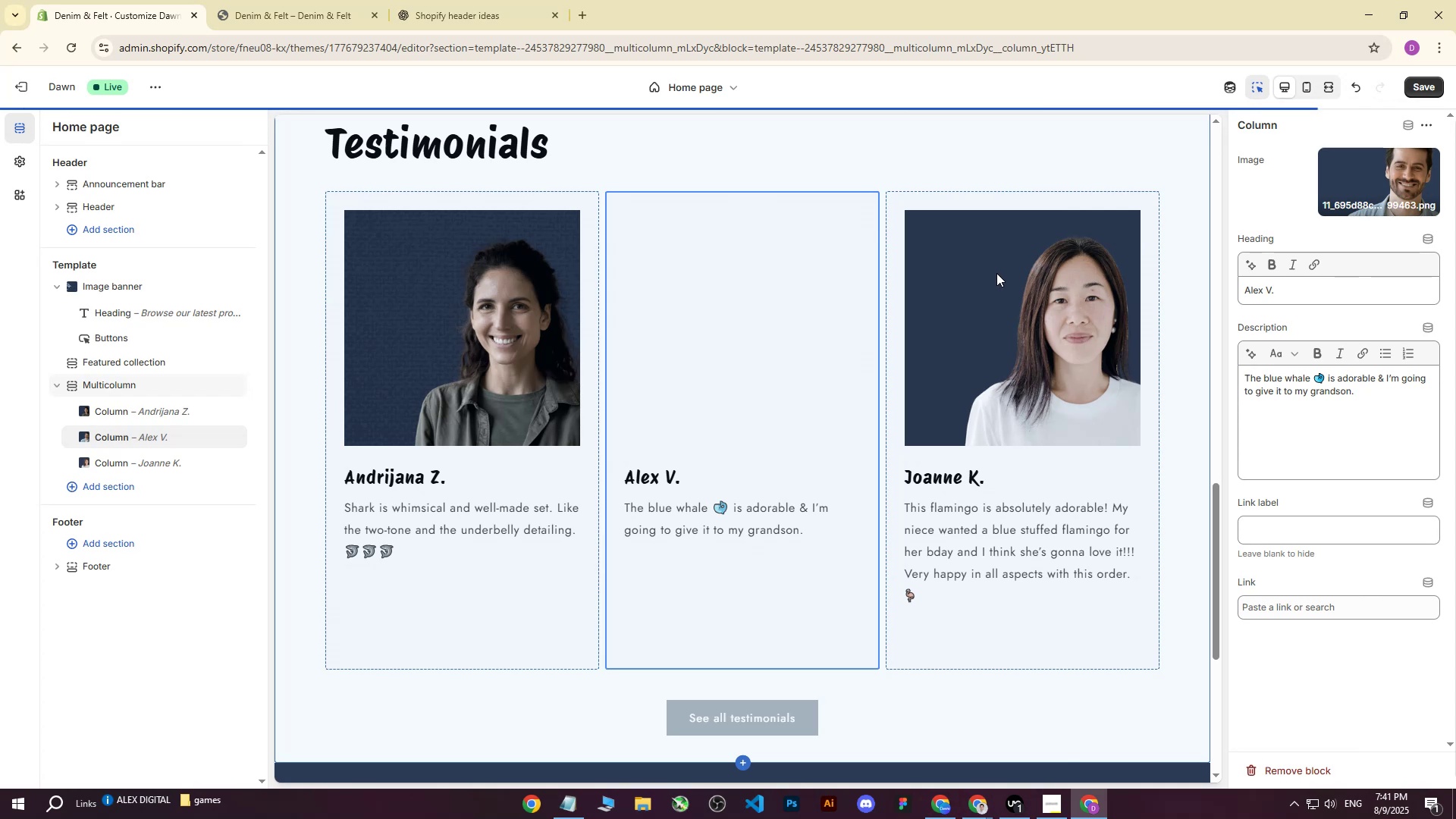 
left_click([953, 262])
 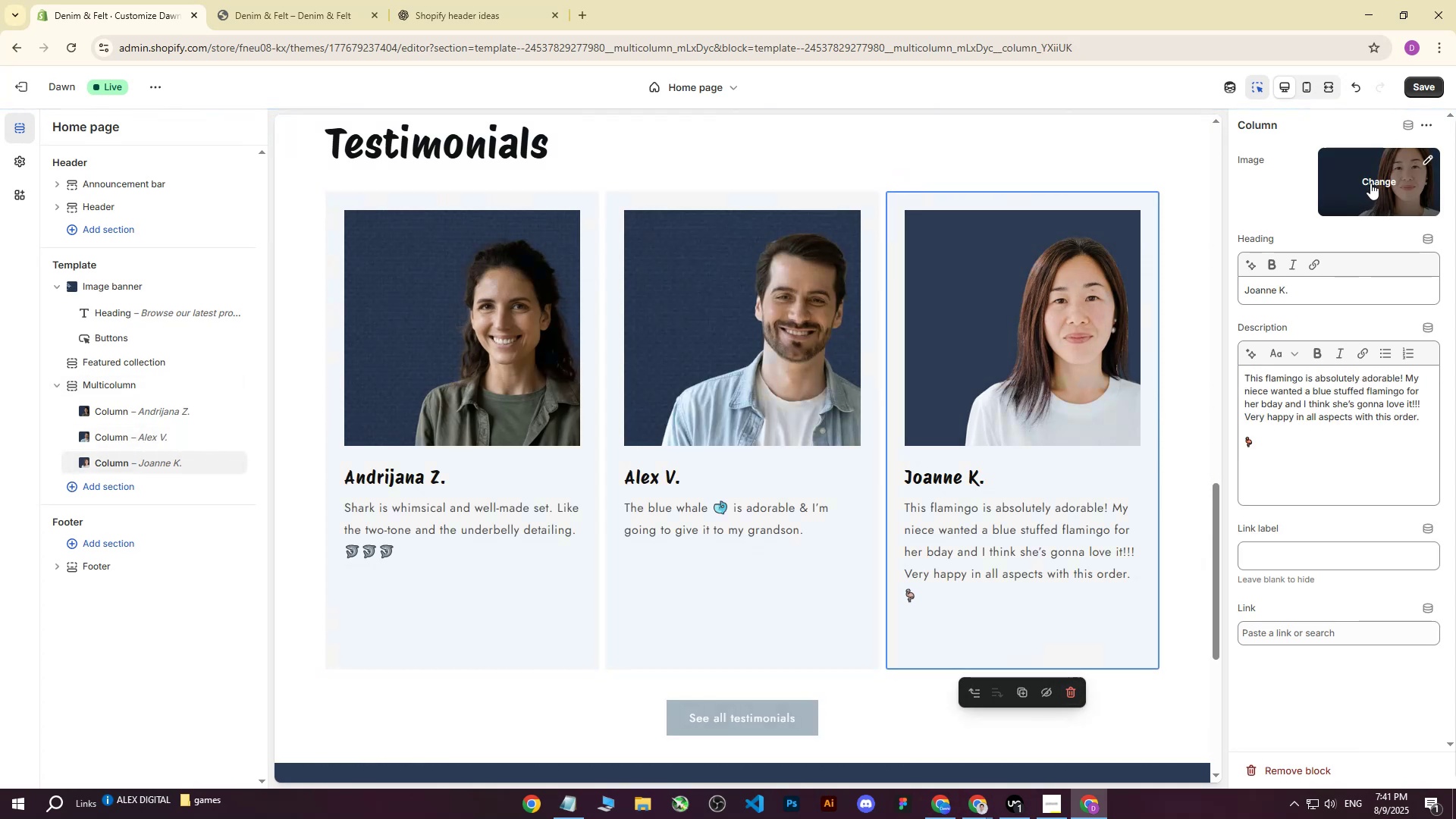 
left_click([1371, 180])
 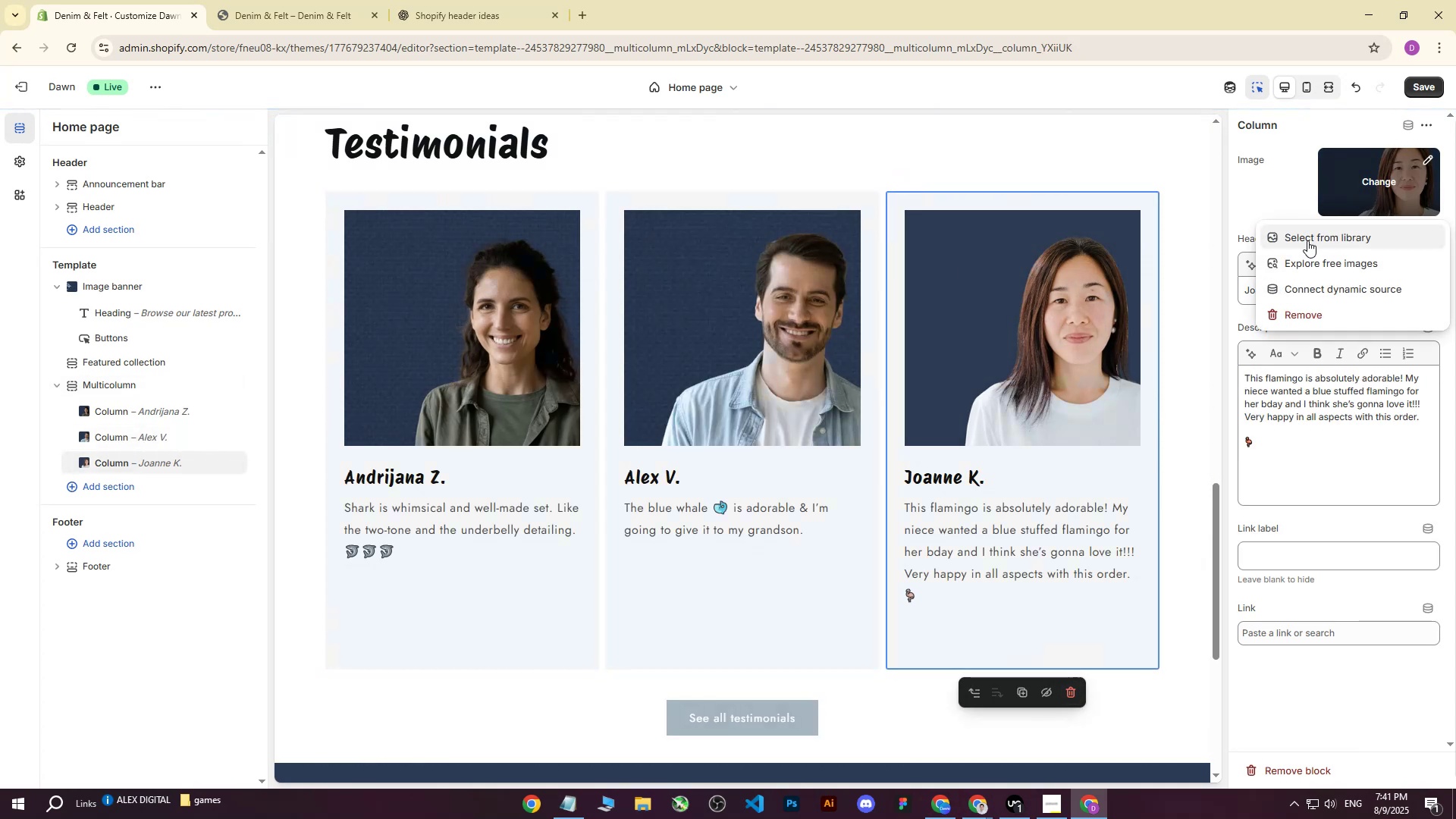 
left_click([1307, 240])
 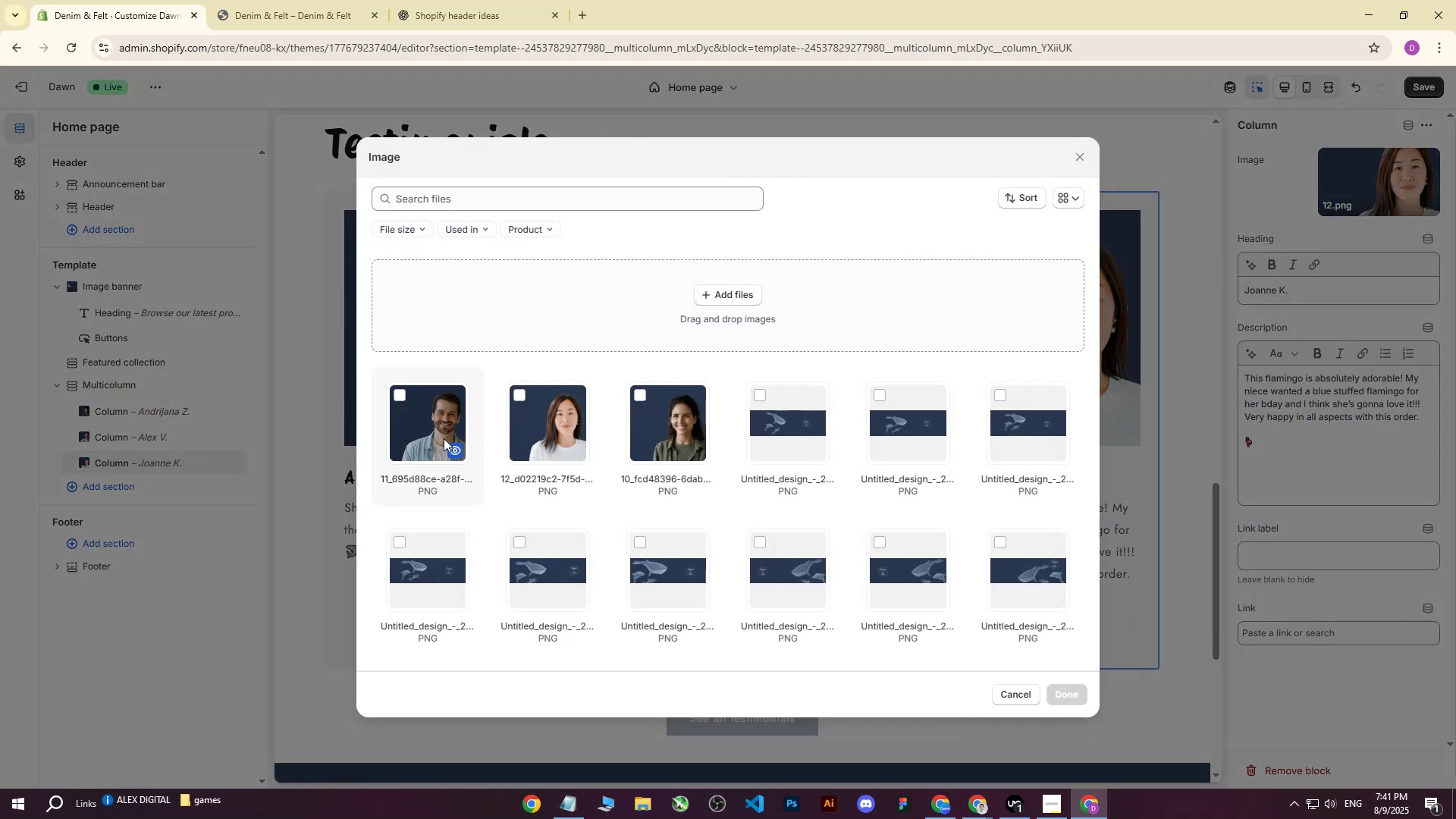 
left_click([538, 434])
 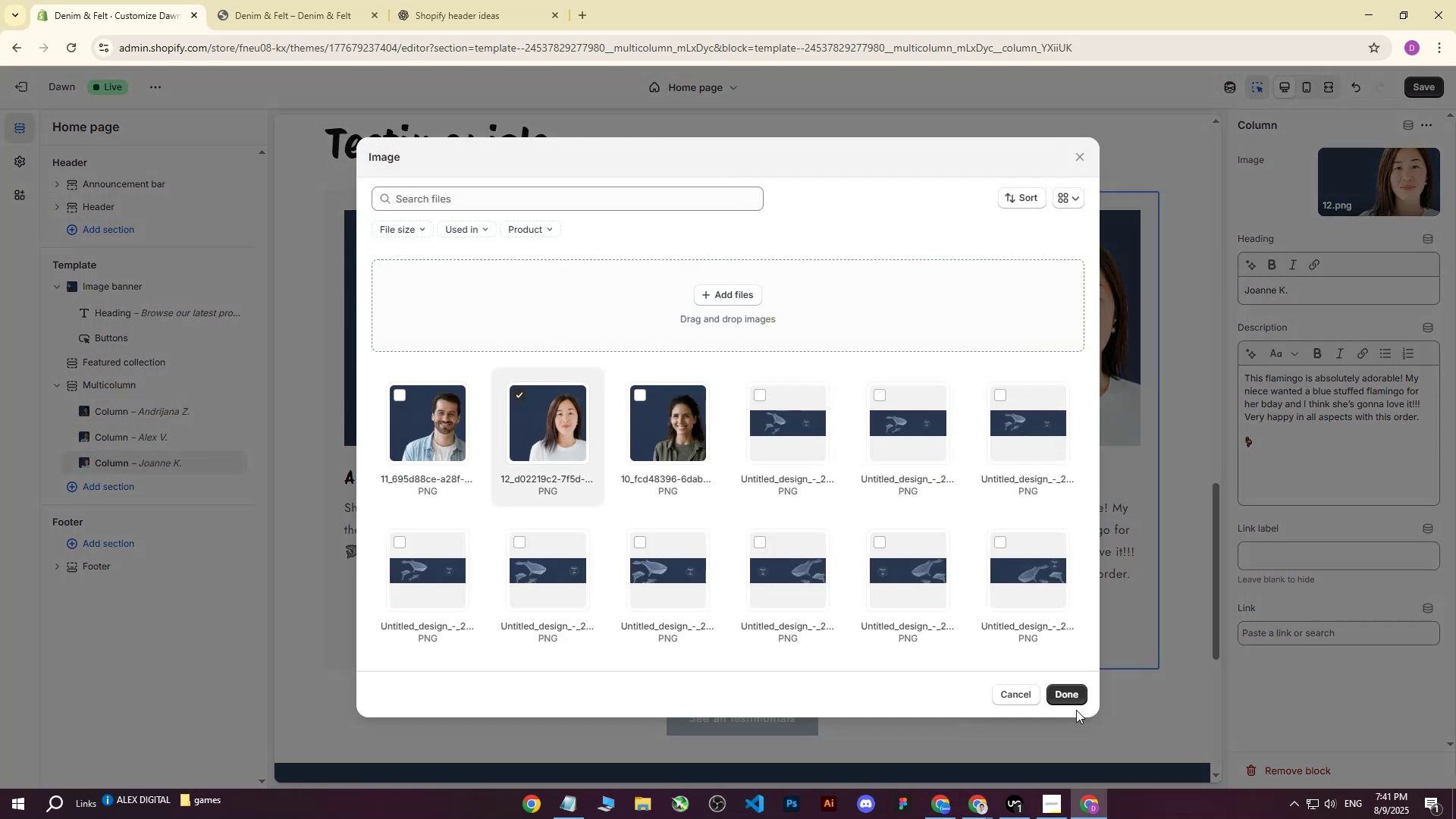 
left_click([1068, 700])
 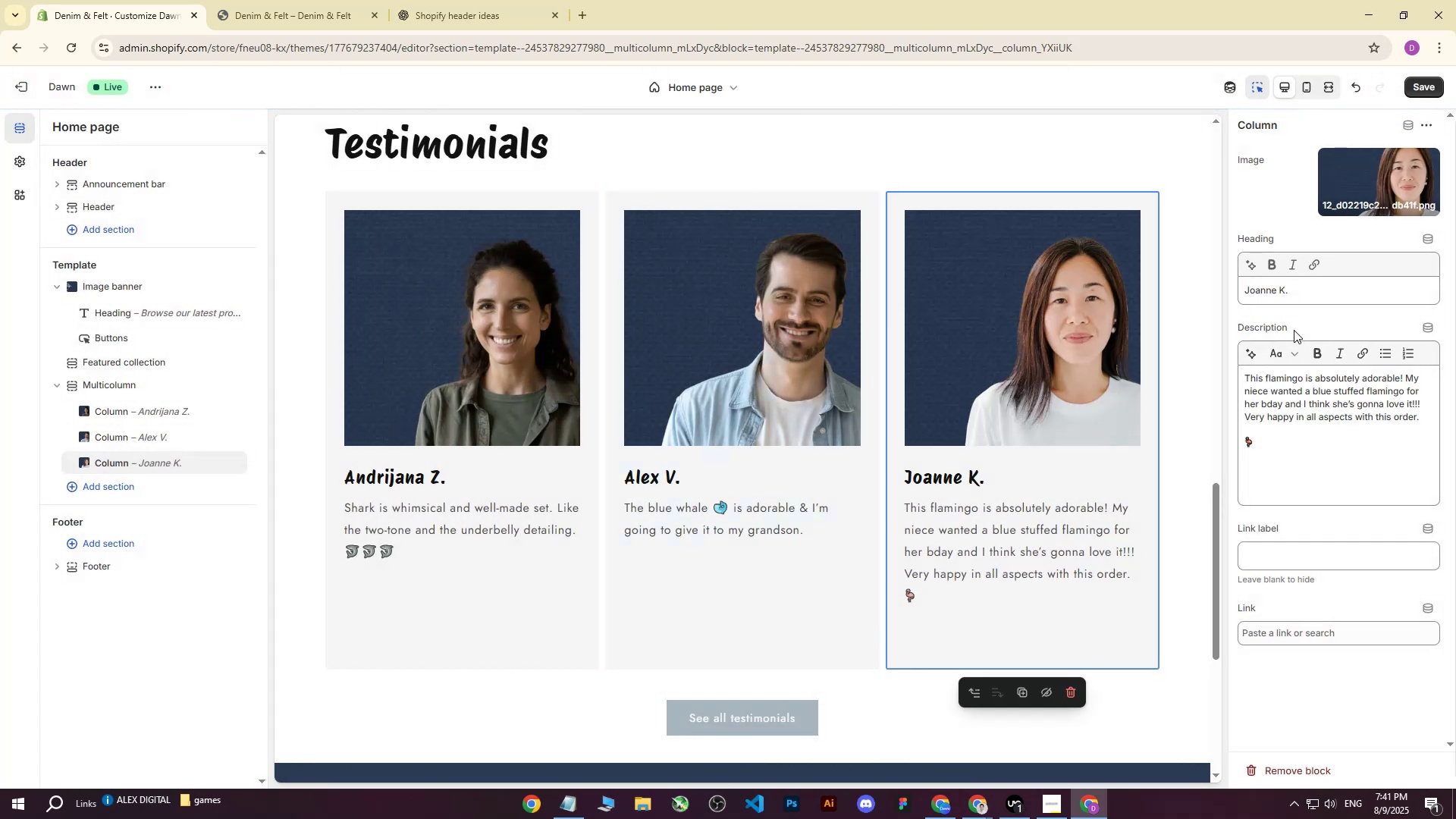 
left_click([1428, 88])
 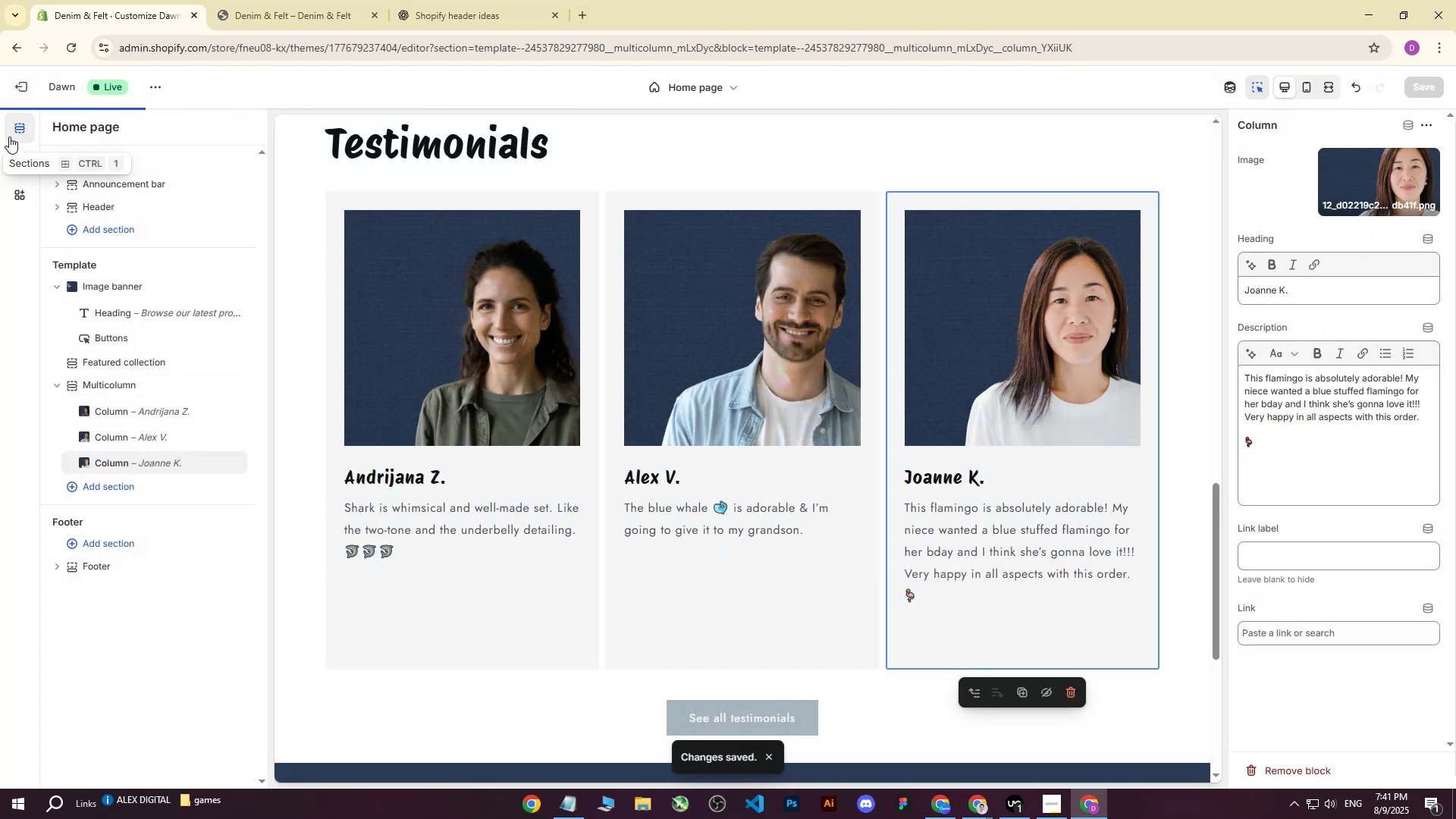 
left_click([24, 89])
 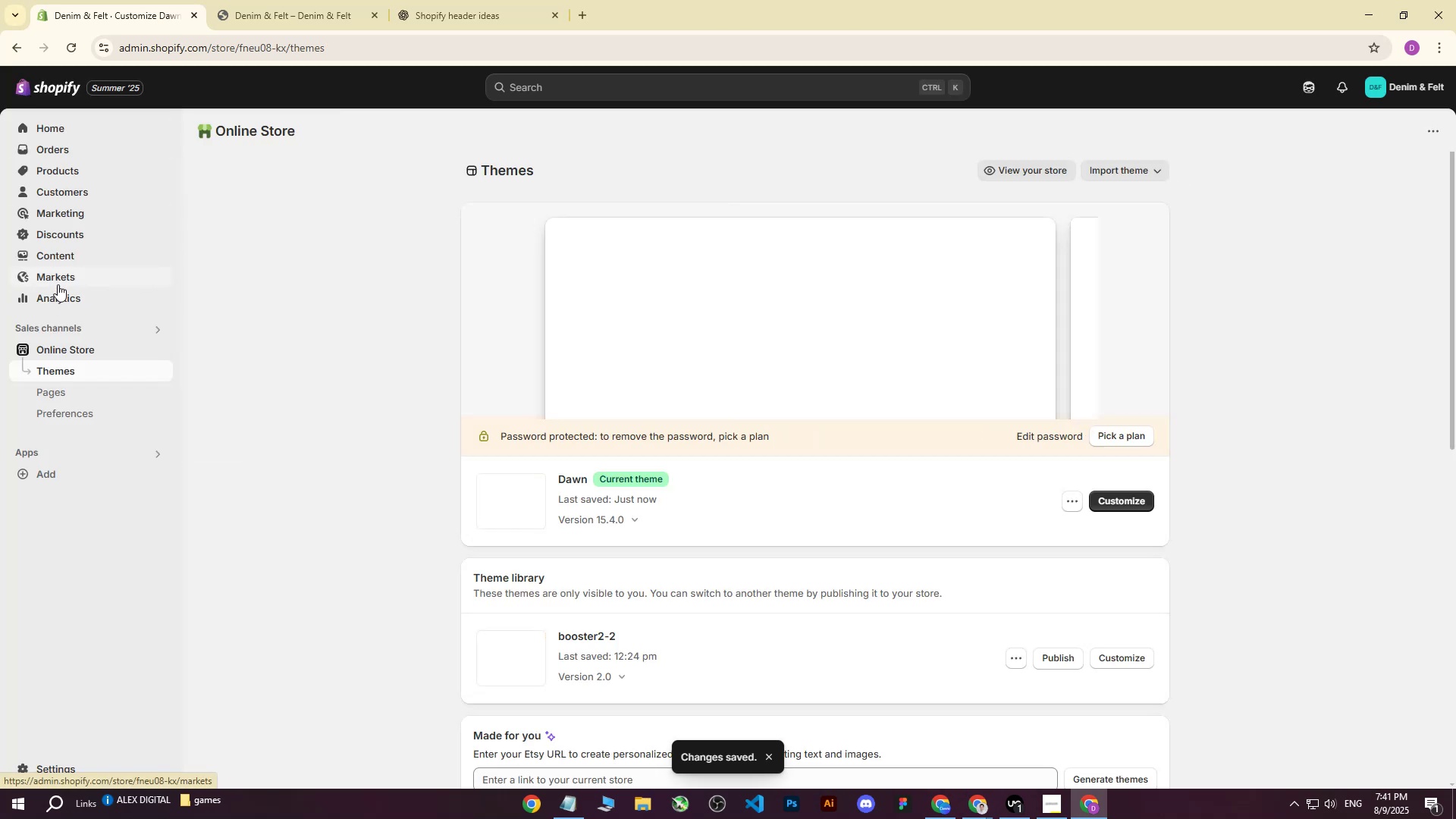 
left_click([68, 259])
 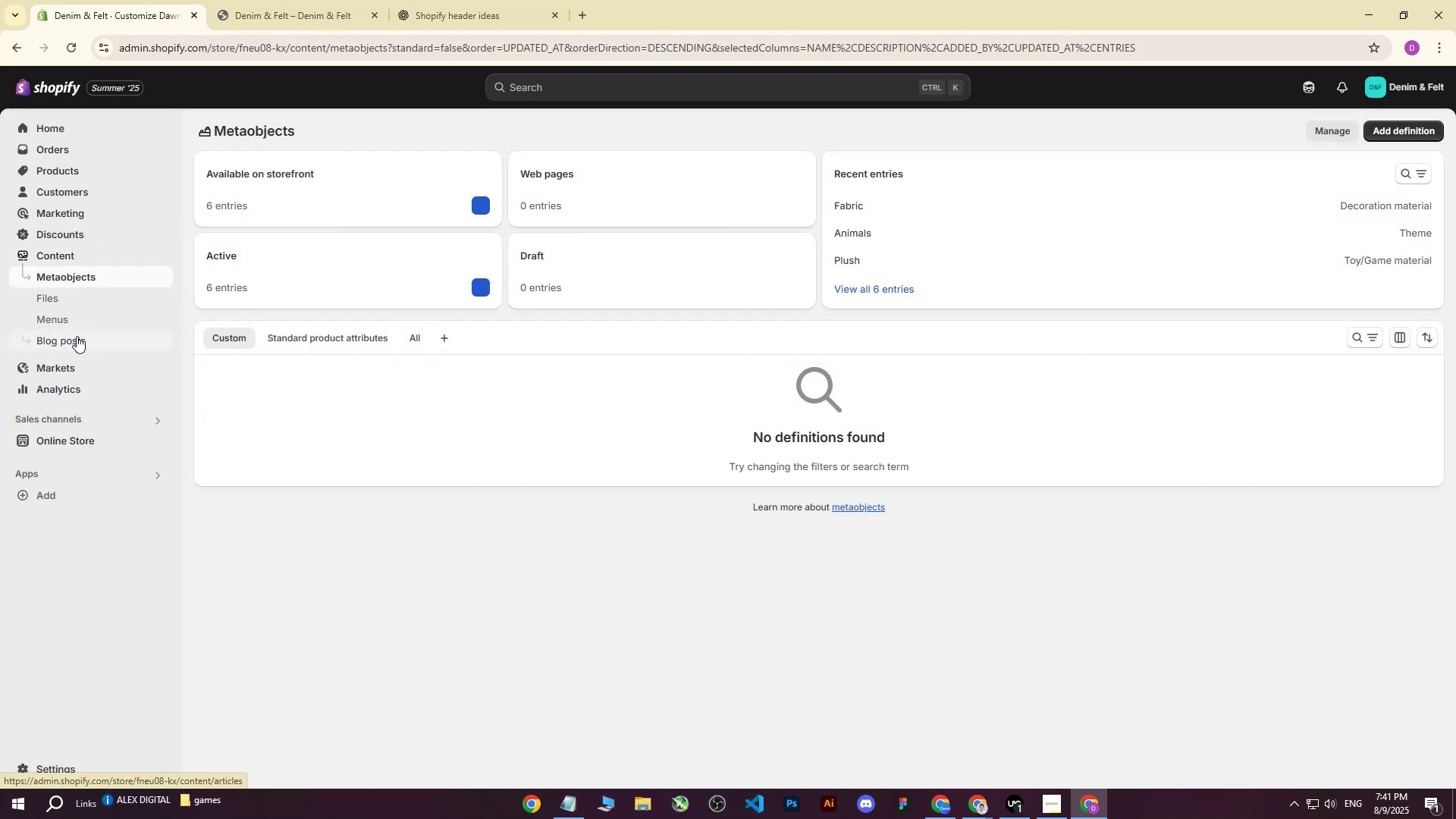 
left_click_drag(start_coordinate=[65, 441], to_coordinate=[100, 495])
 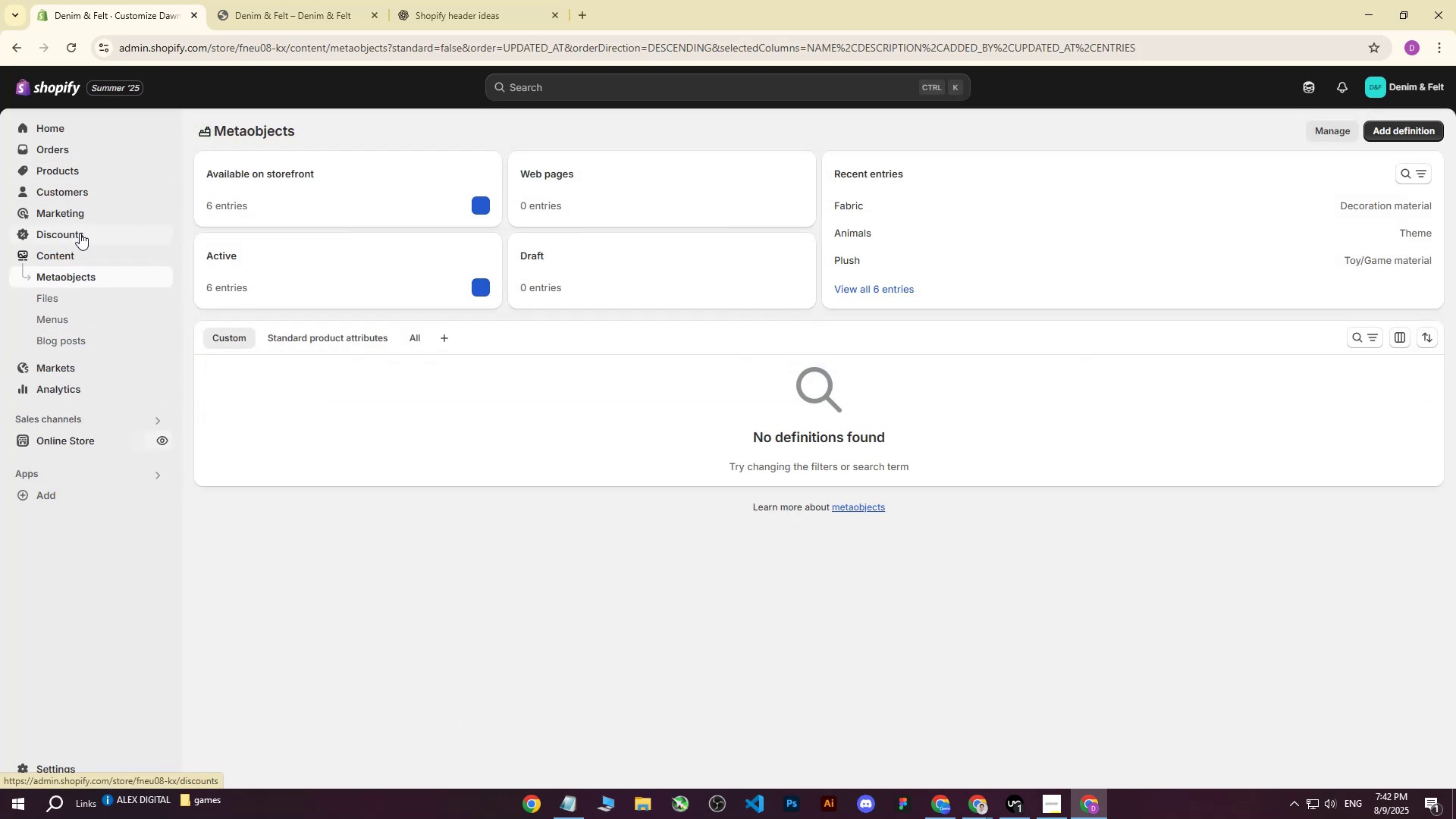 
left_click([82, 209])
 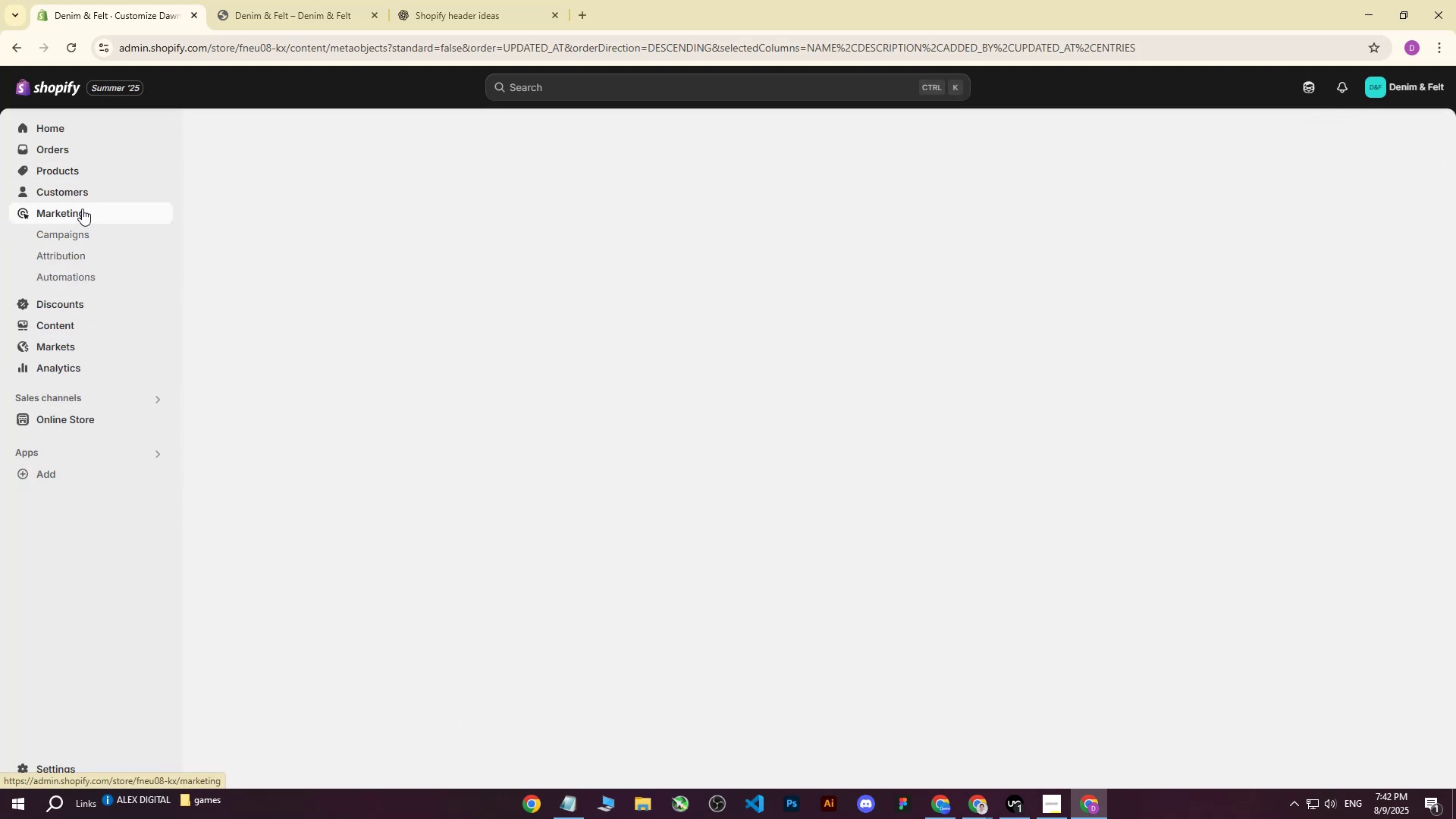 
mouse_move([79, 184])
 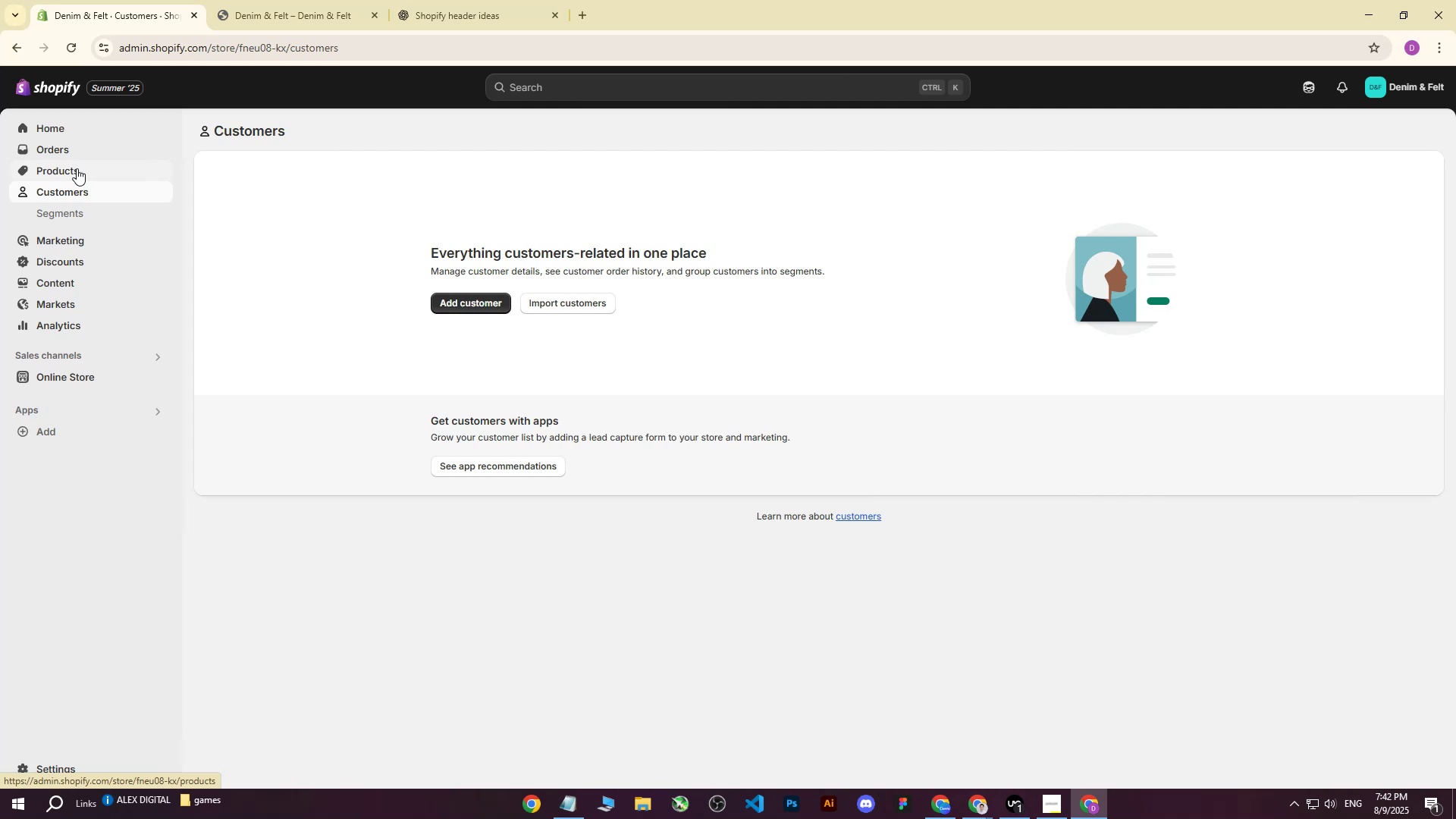 
left_click([77, 168])
 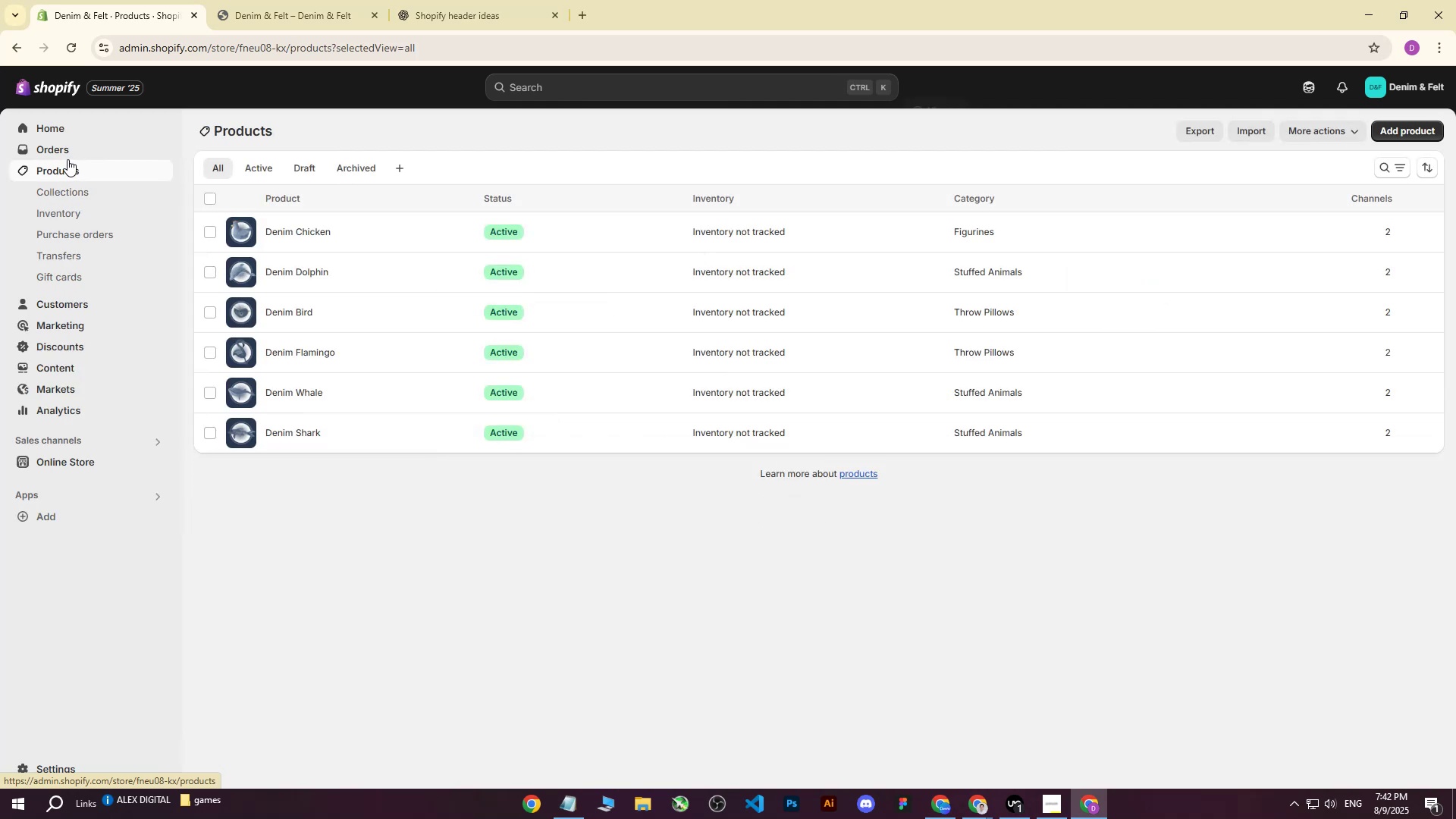 
left_click([67, 159])
 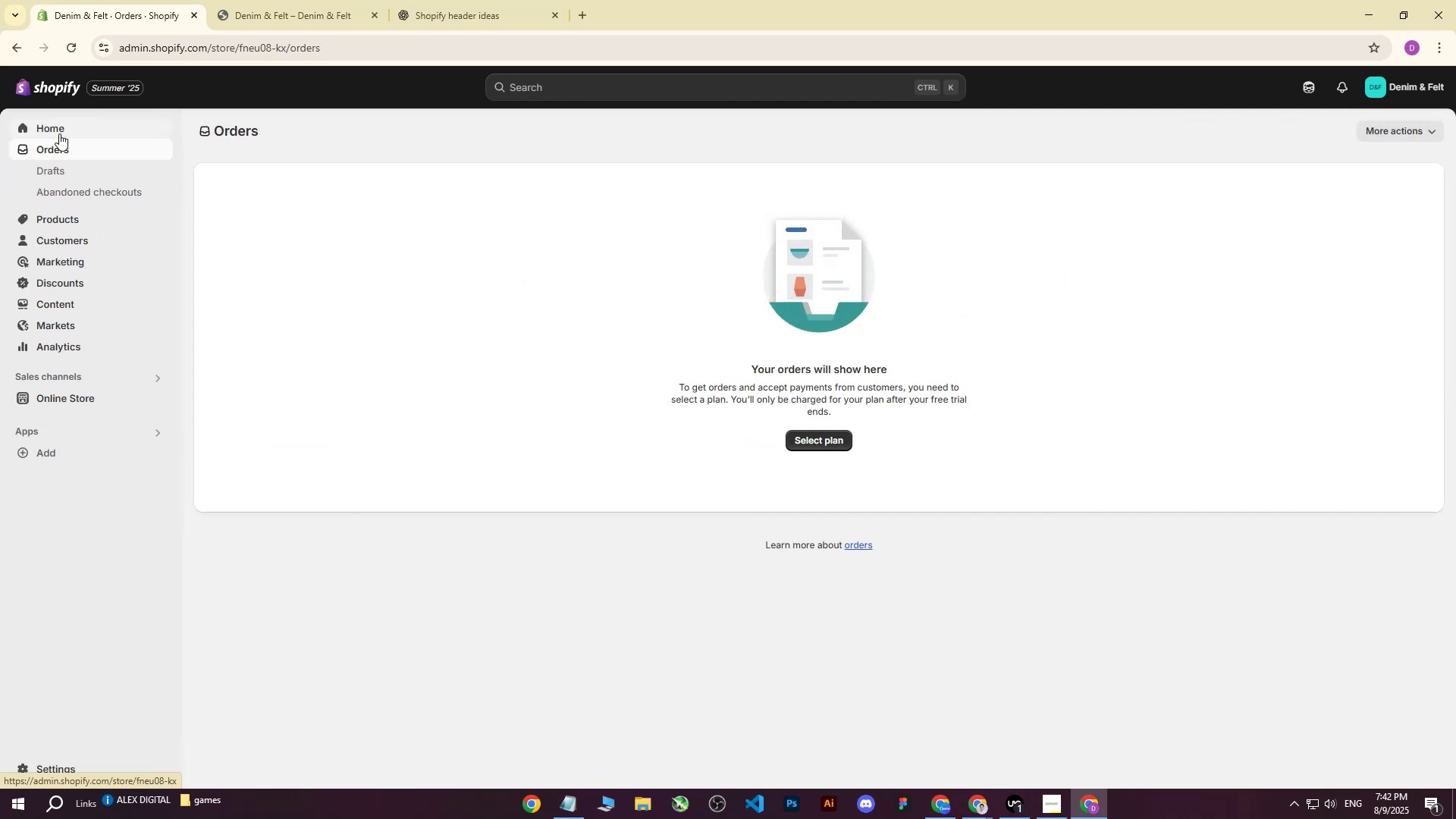 
left_click([58, 129])
 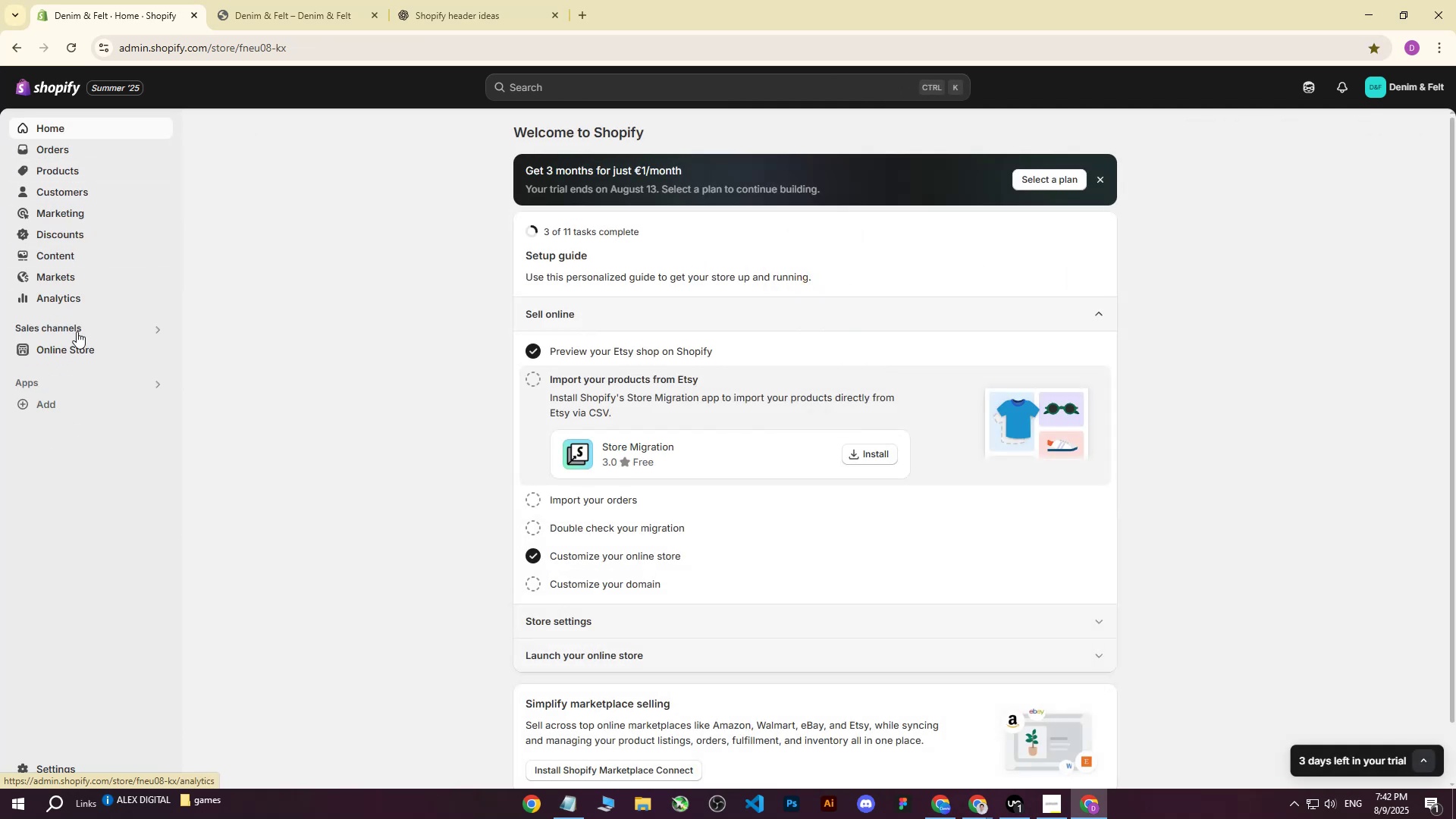 
left_click([61, 350])
 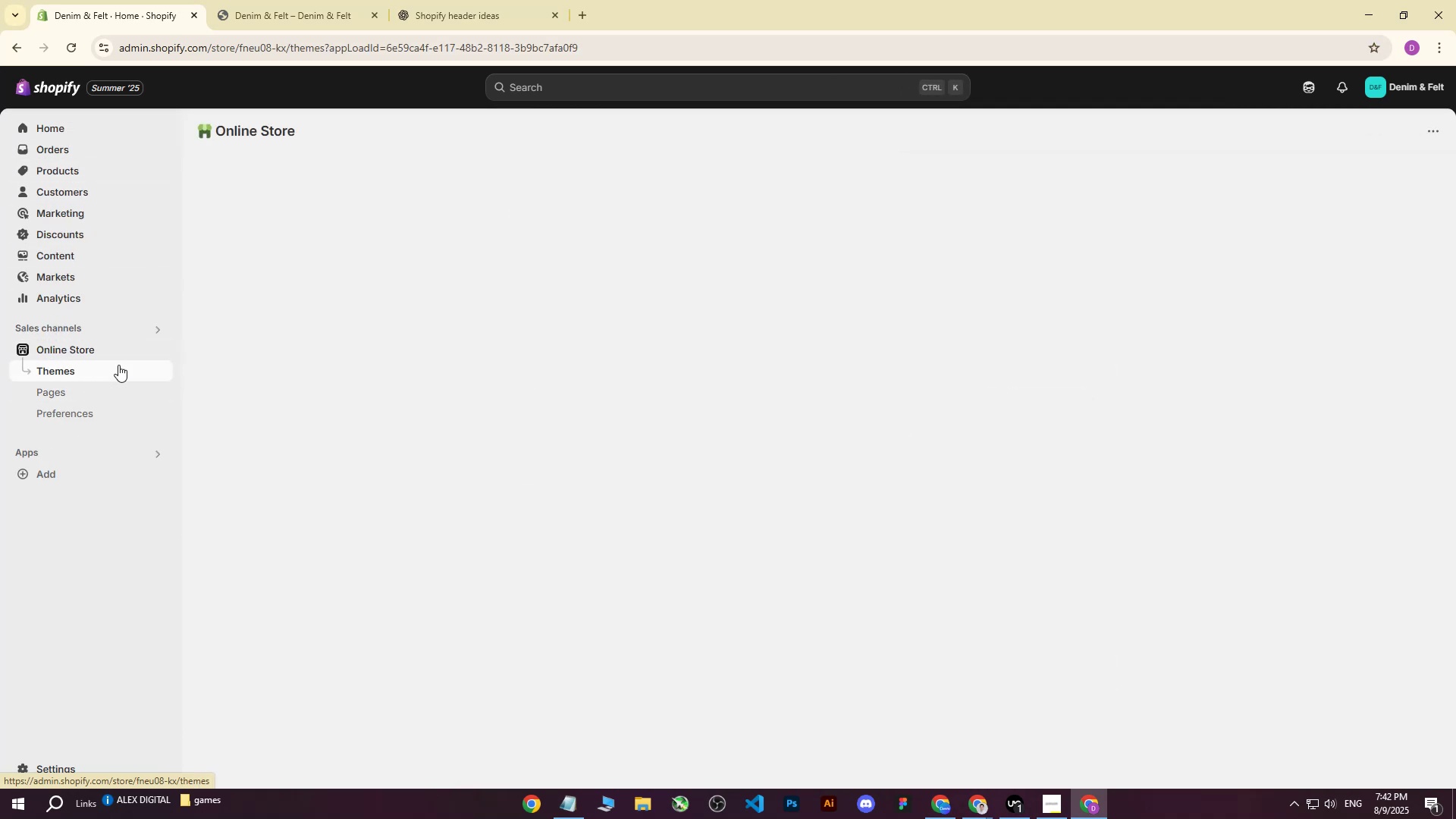 
mouse_move([161, 350])
 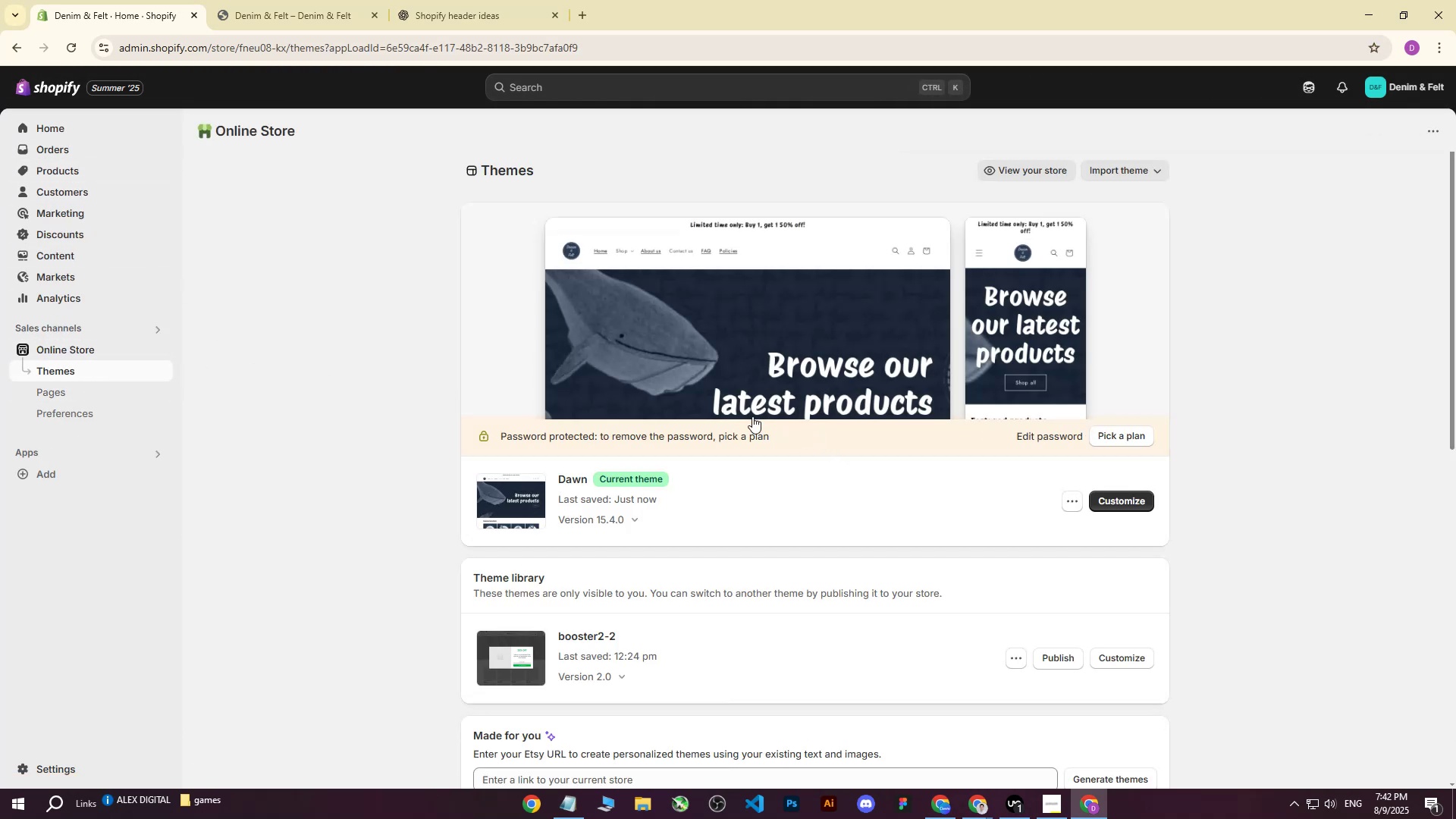 
wait(5.51)
 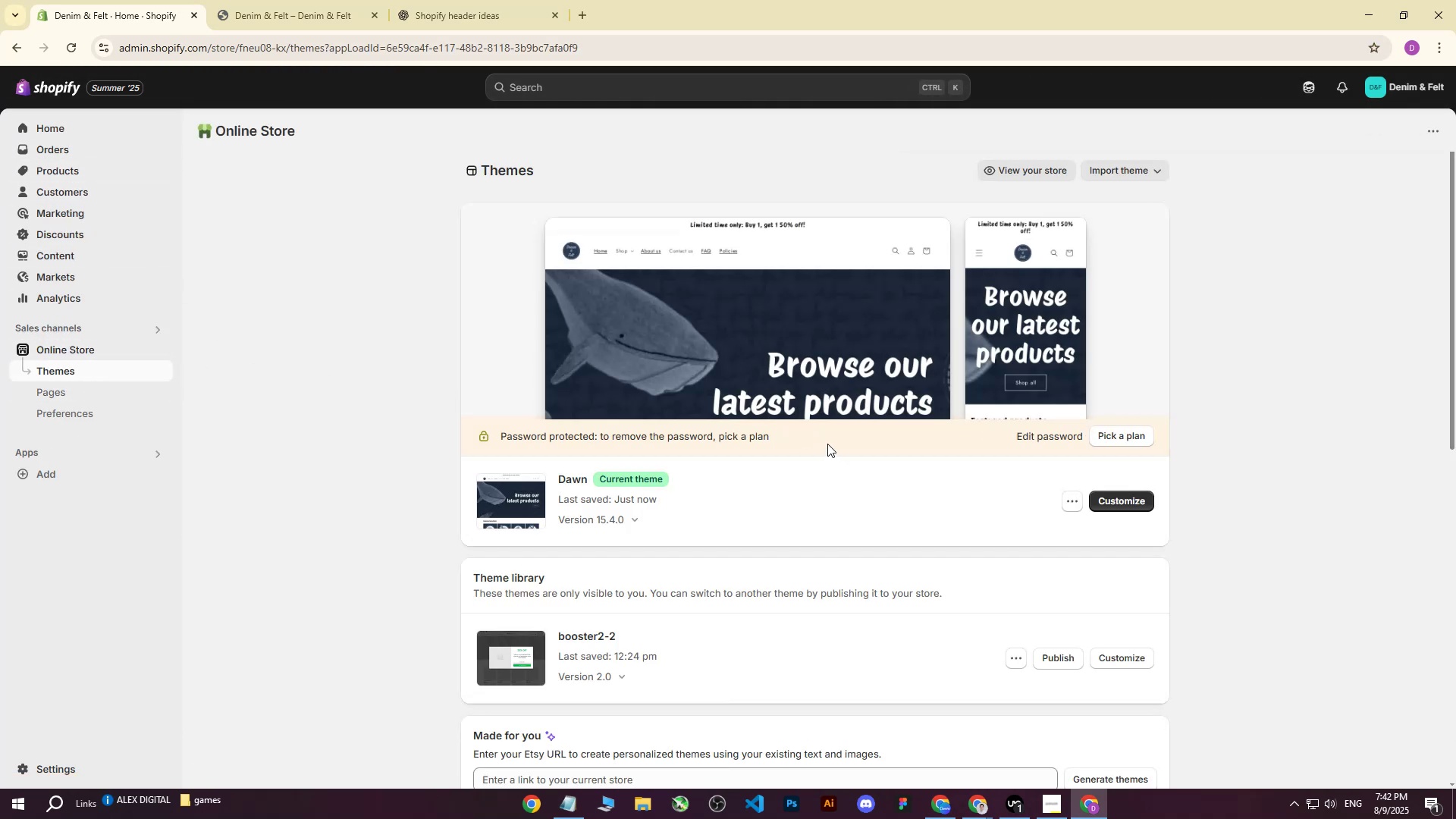 
left_click([248, 17])
 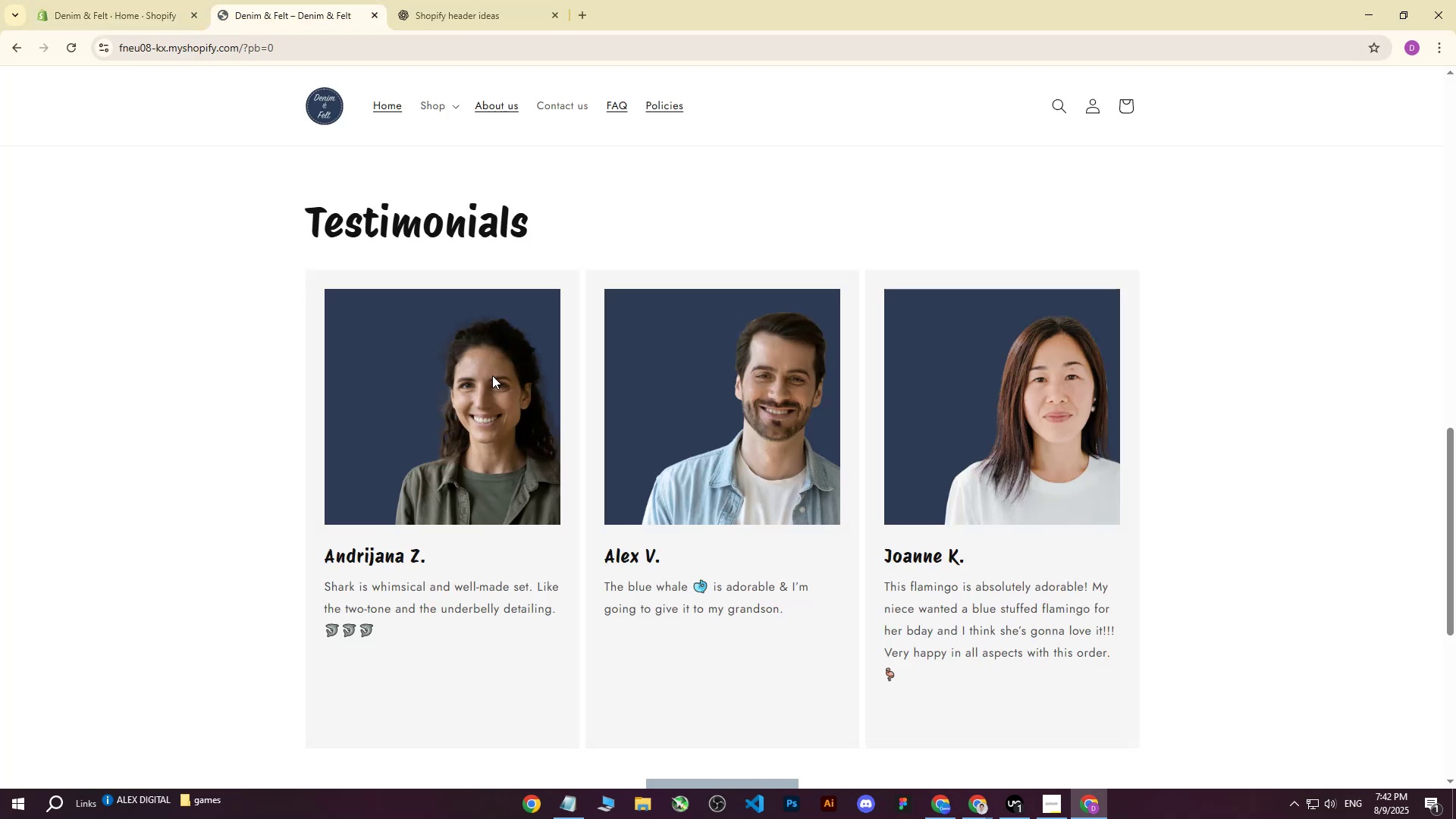 
left_click([67, 44])
 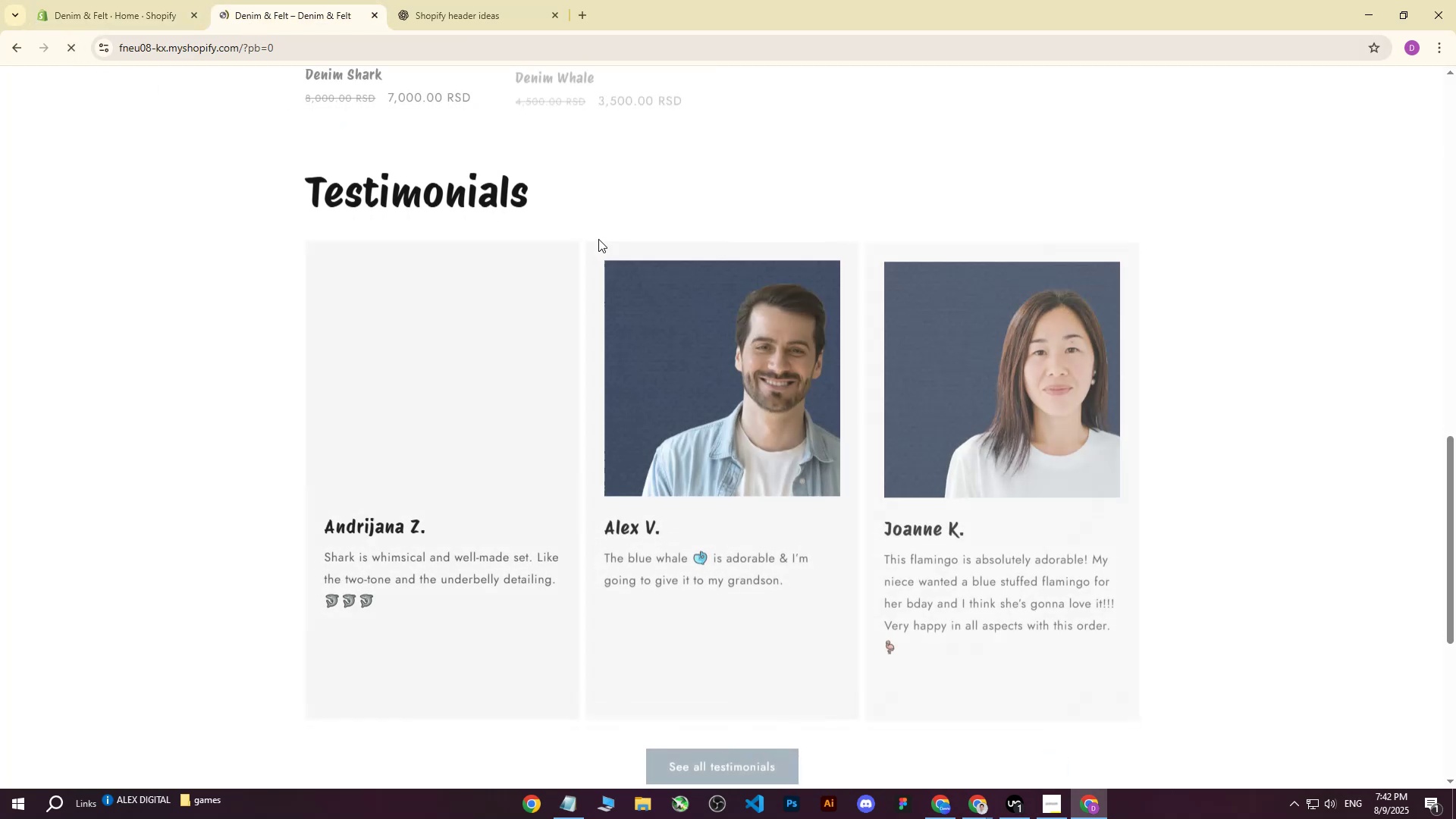 
scroll: coordinate [597, 253], scroll_direction: up, amount: 2.0
 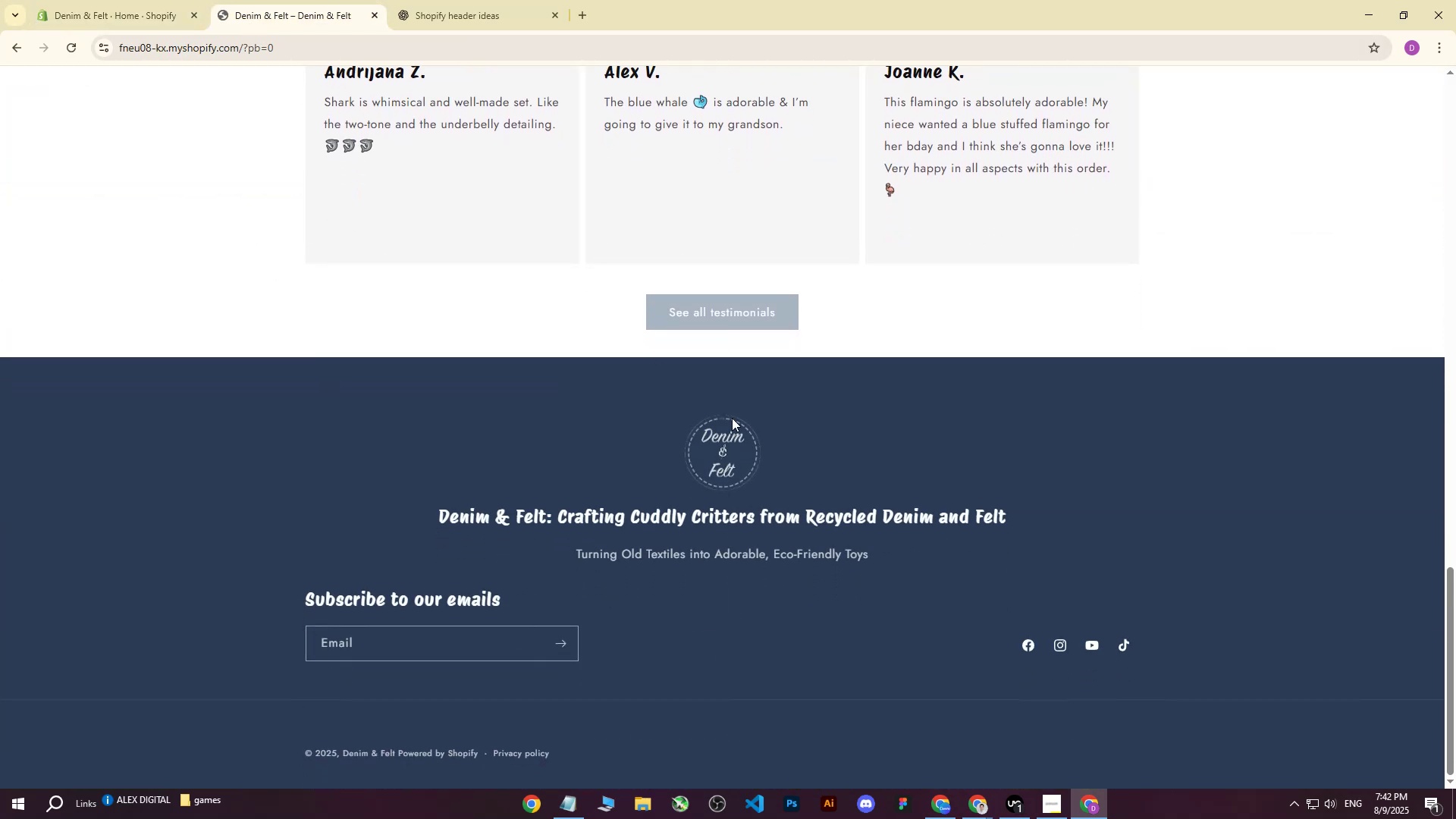 
scroll: coordinate [774, 413], scroll_direction: down, amount: 4.0
 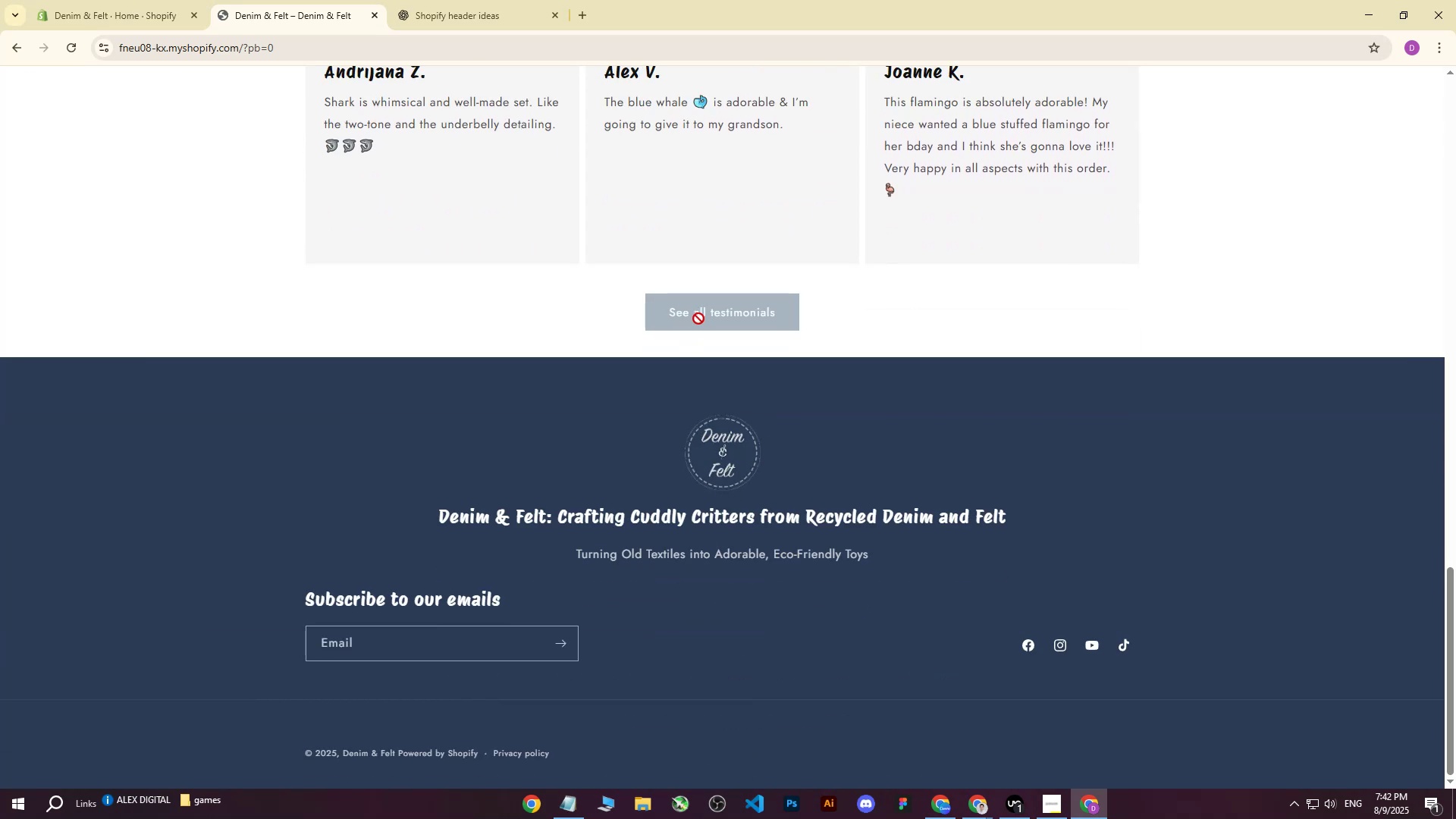 
scroll: coordinate [785, 387], scroll_direction: up, amount: 28.0
 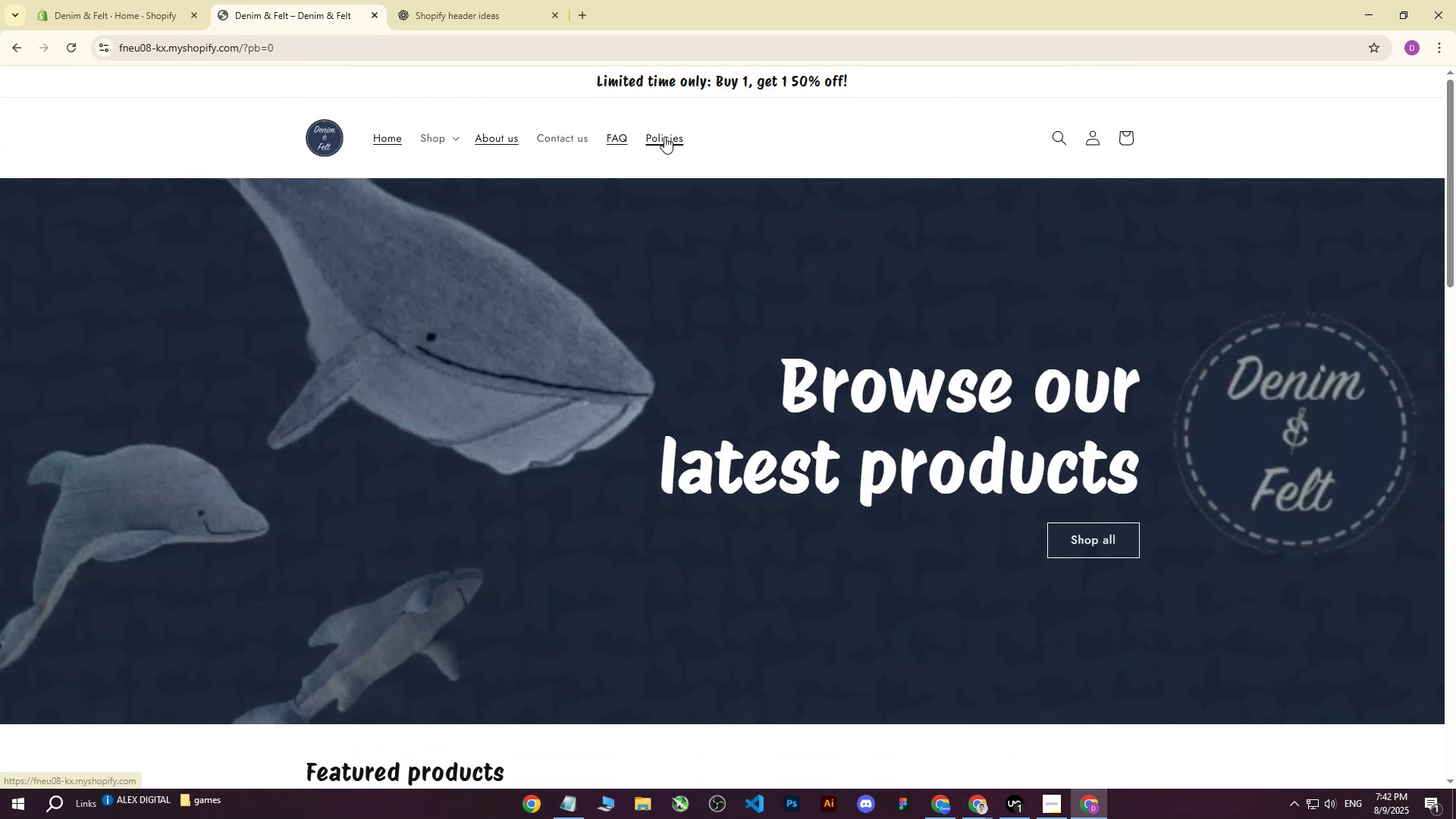 
left_click([664, 136])
 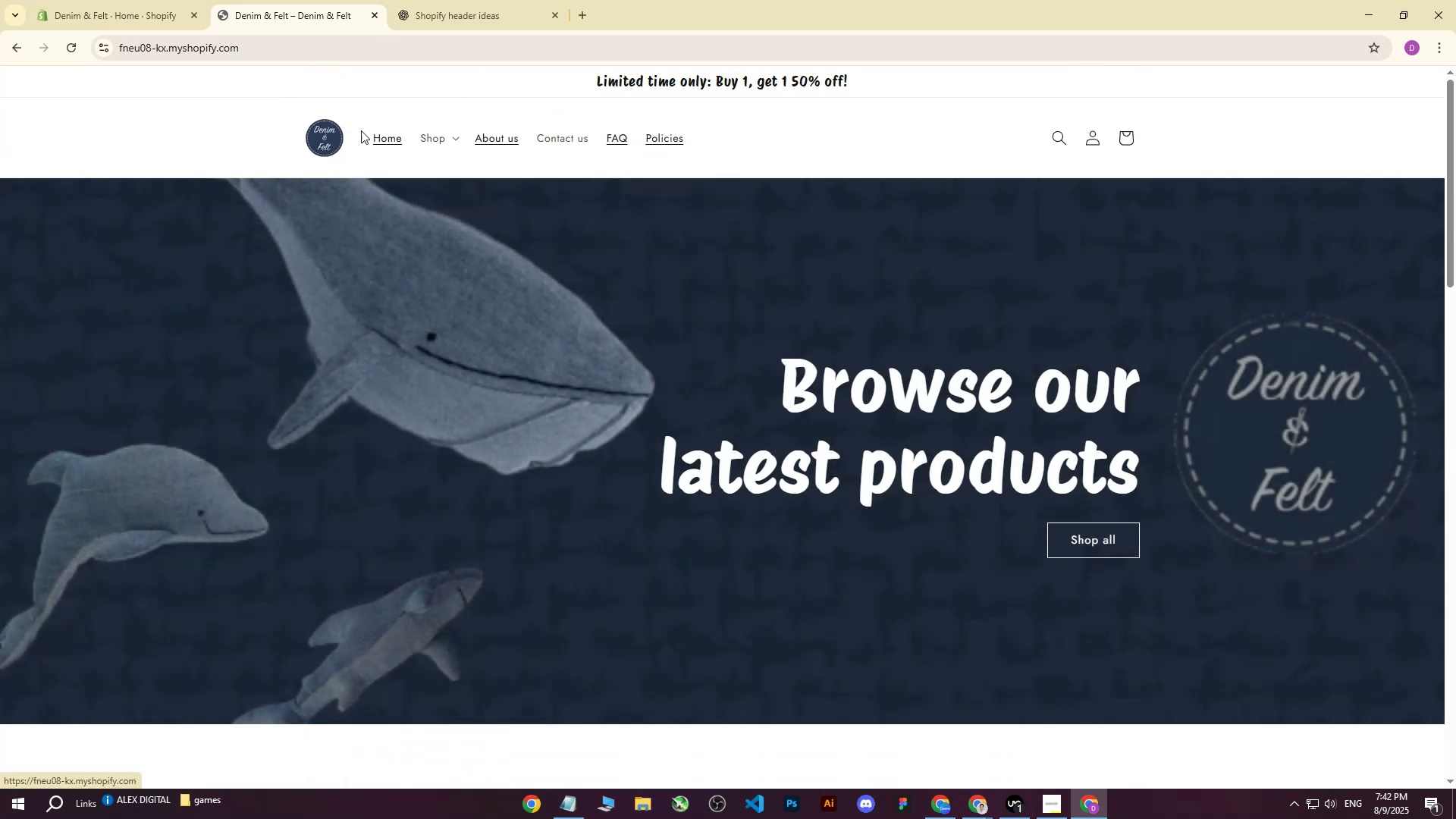 
left_click([389, 133])
 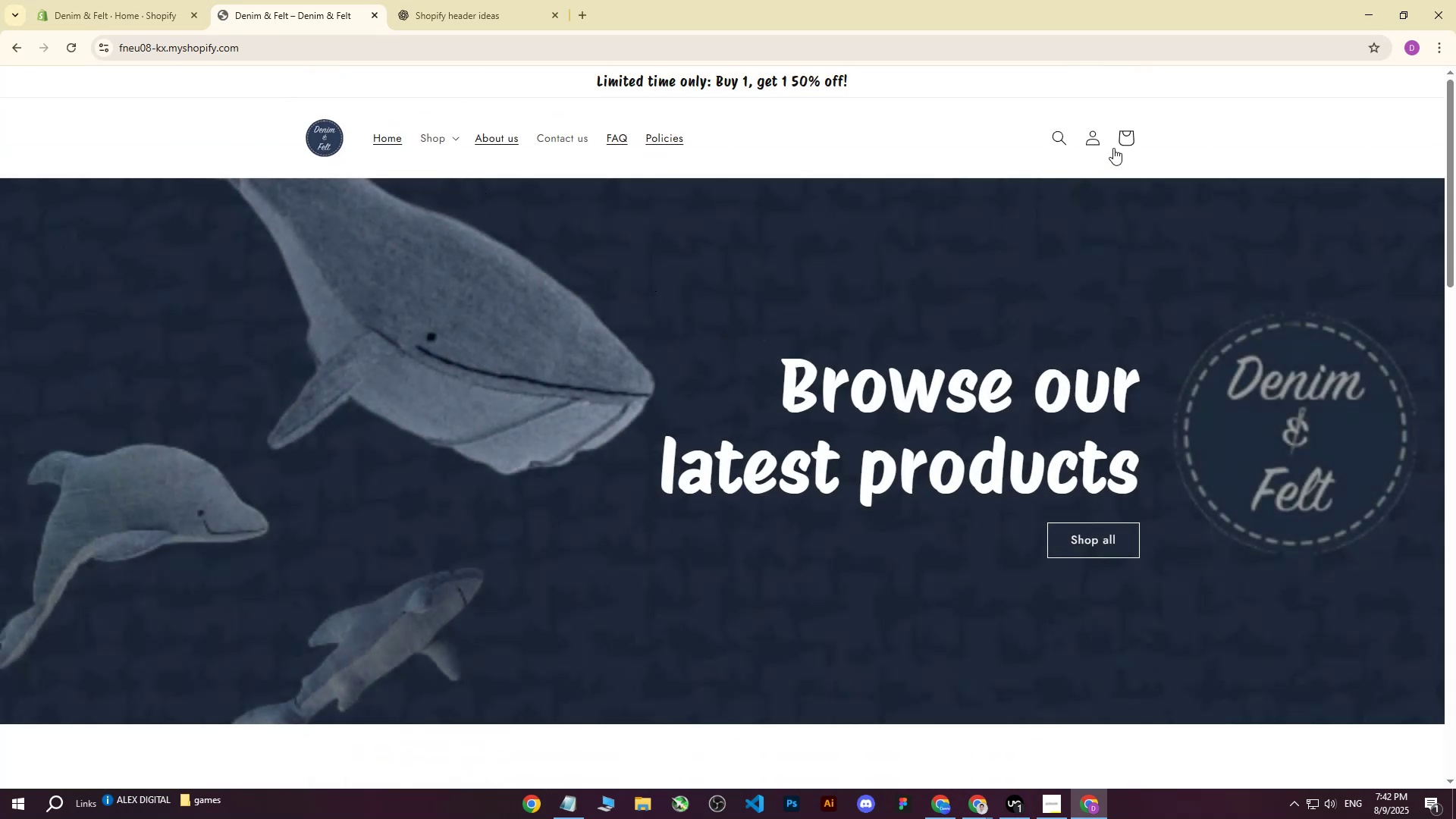 
left_click([1122, 141])
 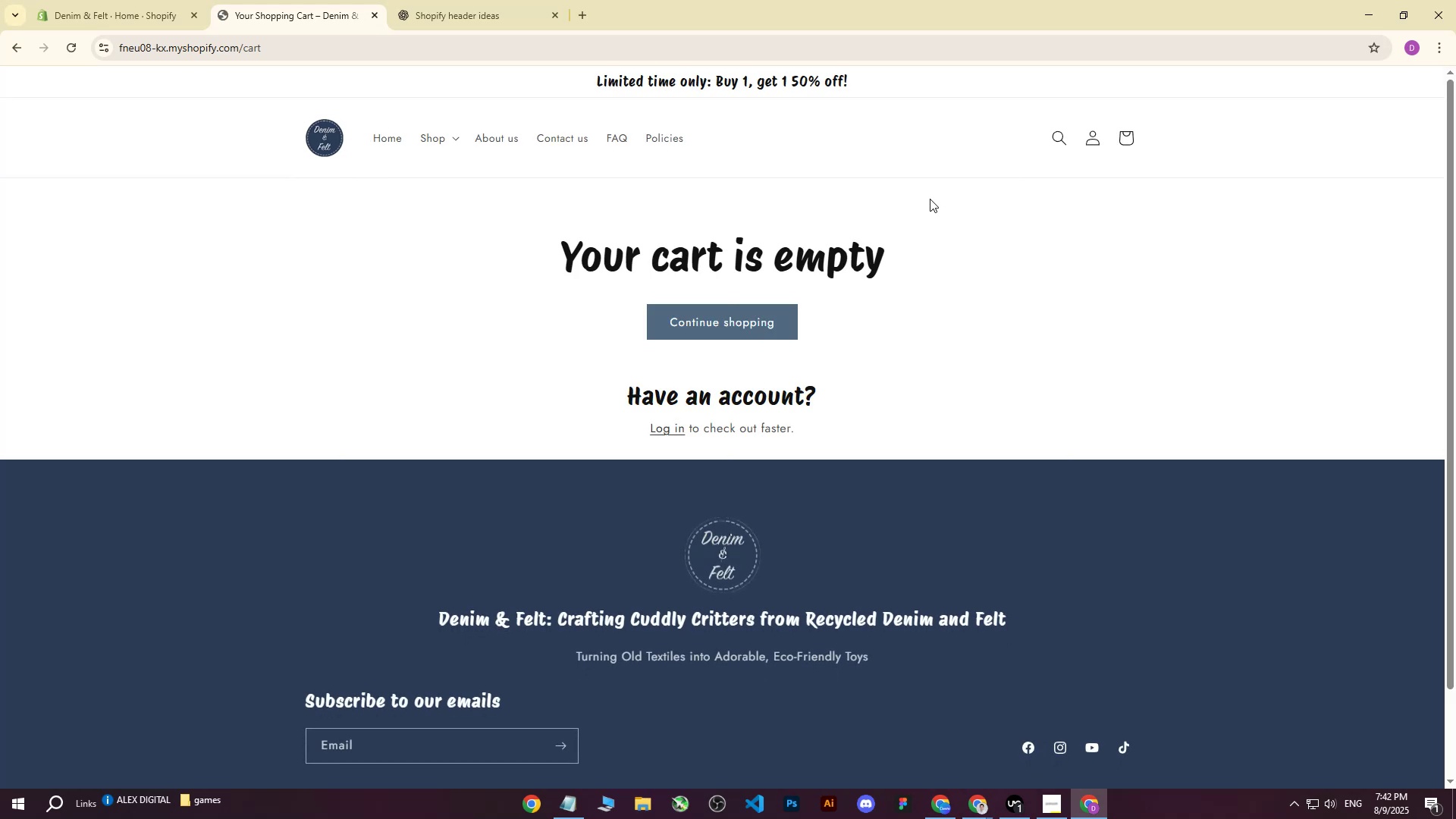 
 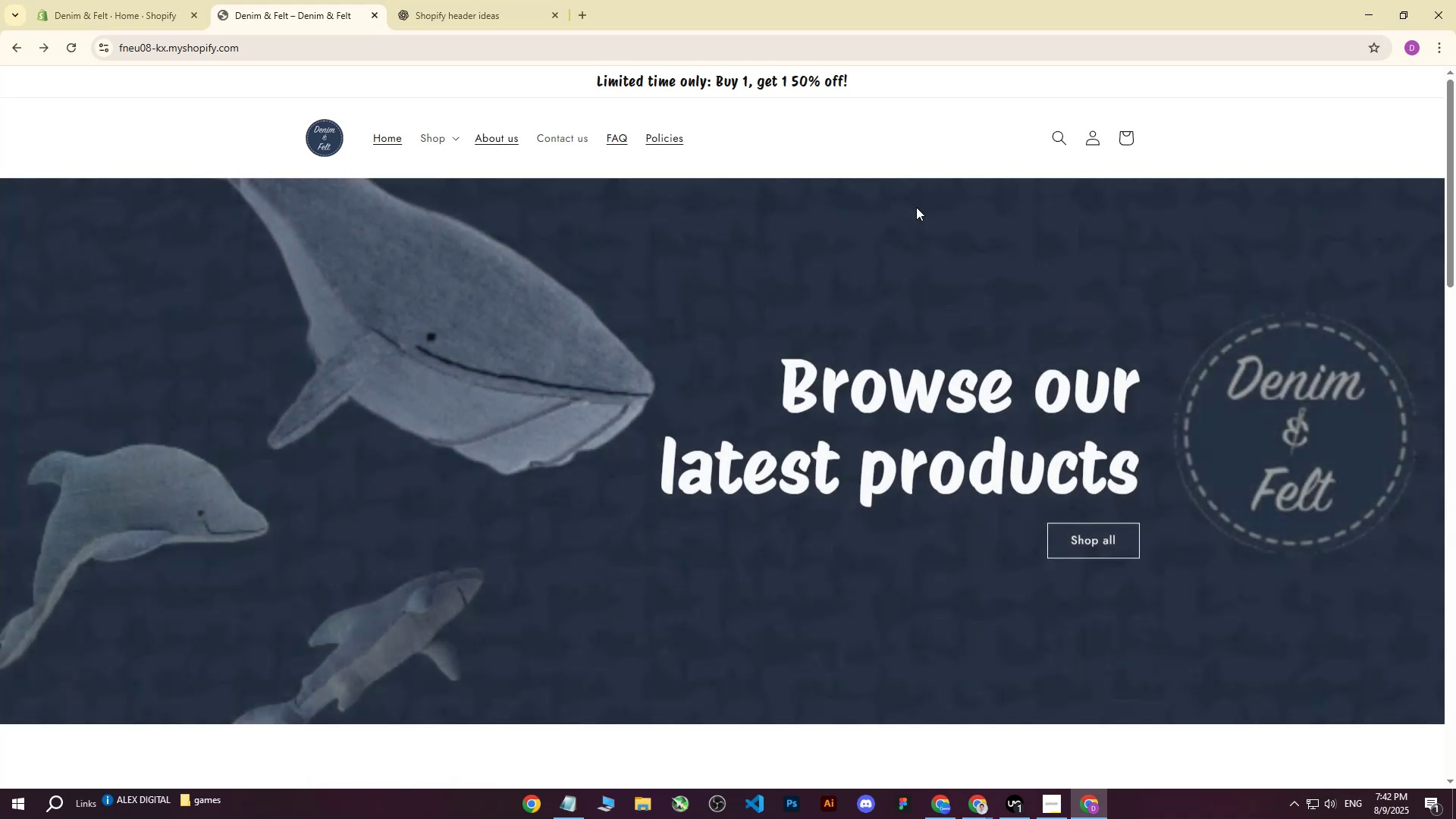 
scroll: coordinate [730, 435], scroll_direction: down, amount: 26.0
 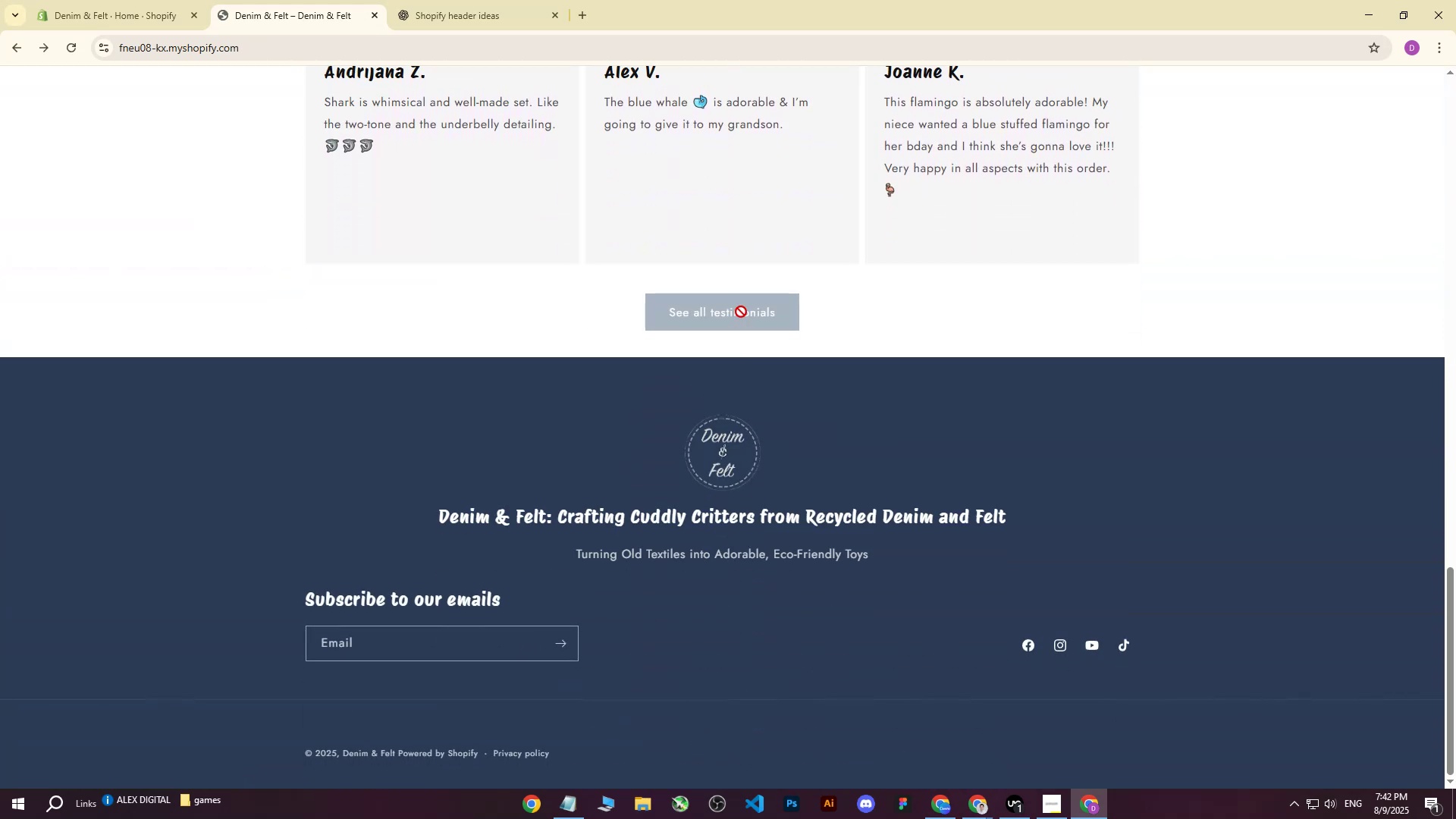 
left_click([741, 312])
 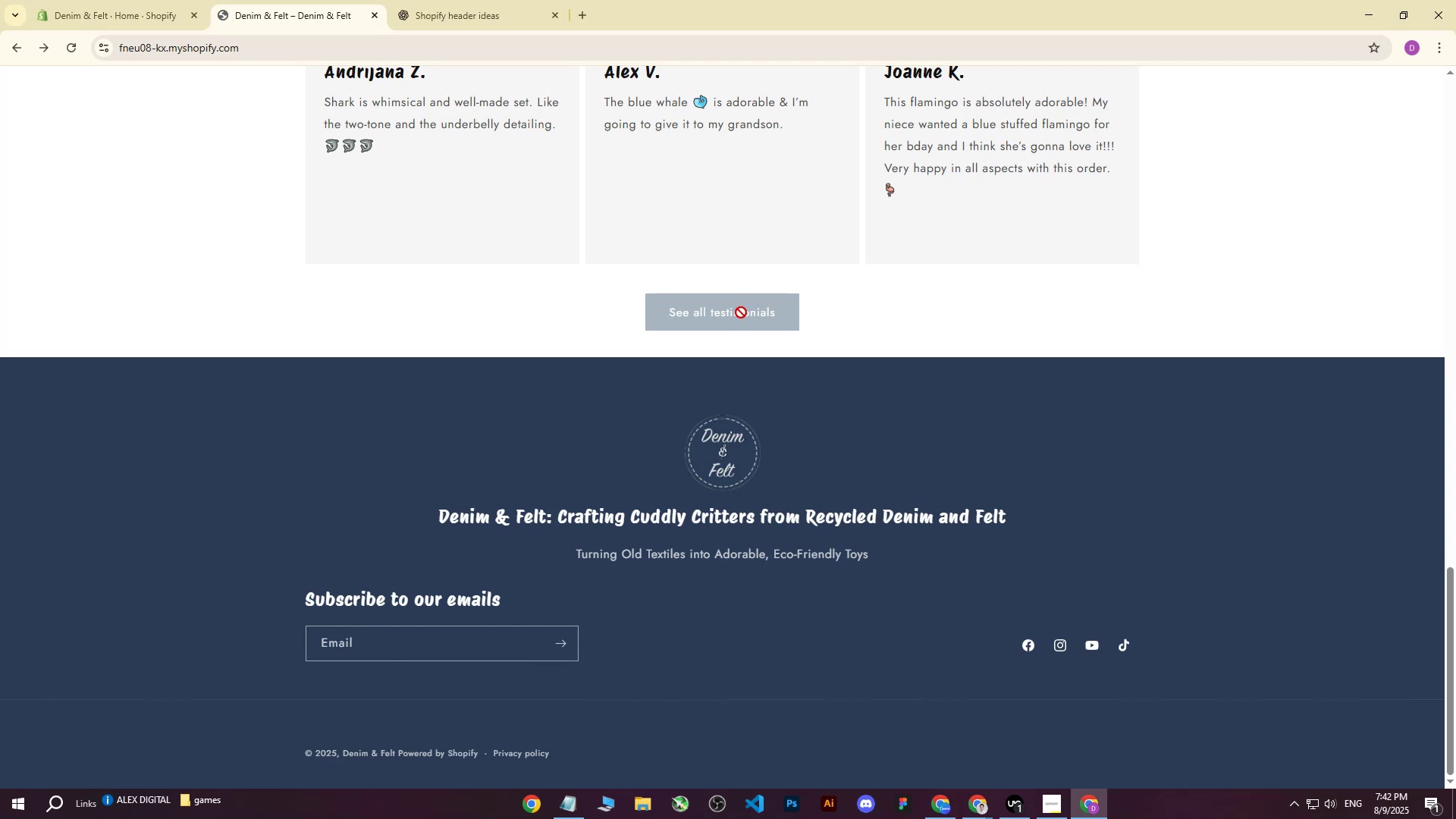 
scroll: coordinate [742, 333], scroll_direction: up, amount: 31.0
 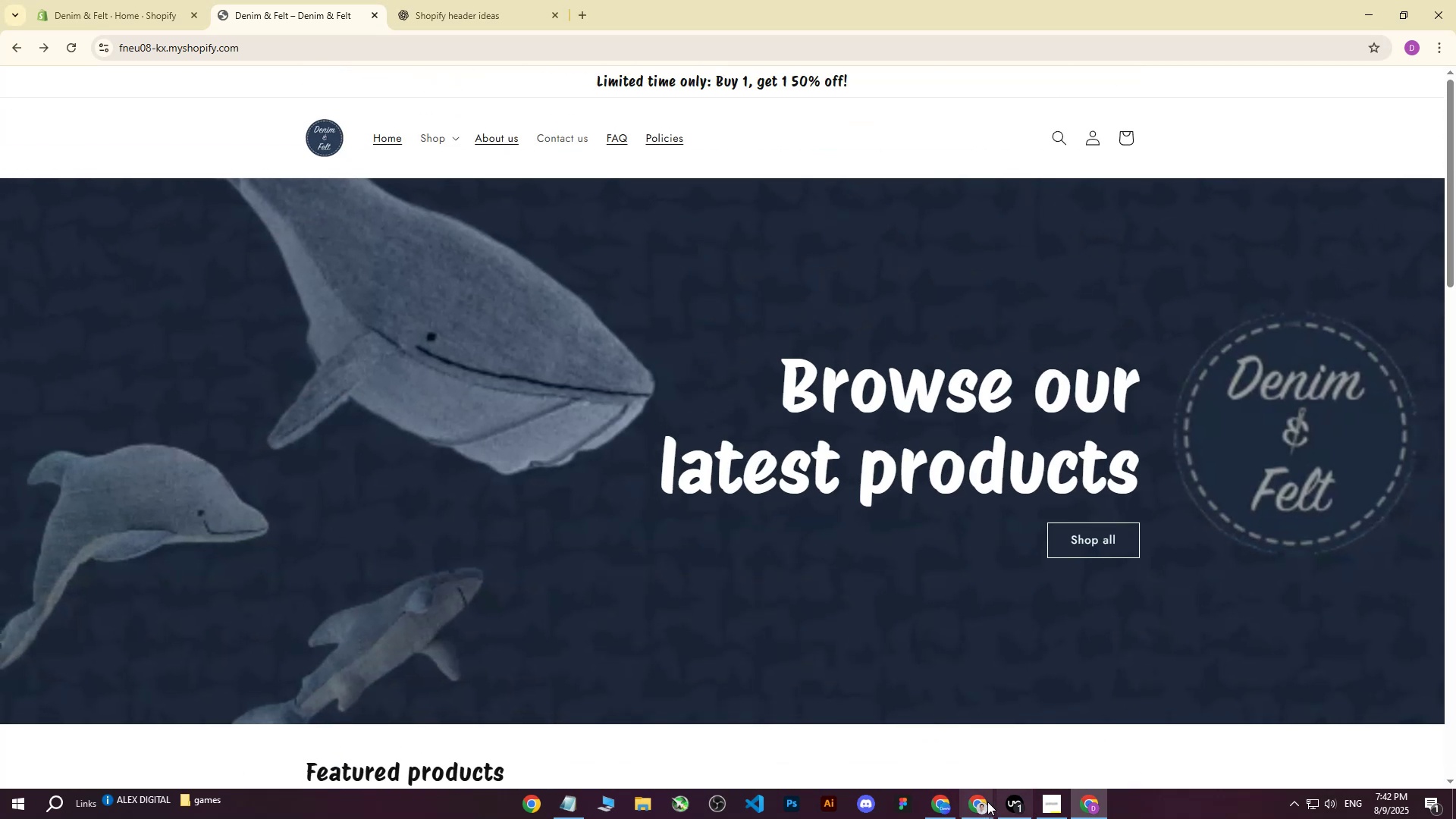 
left_click([977, 804])
 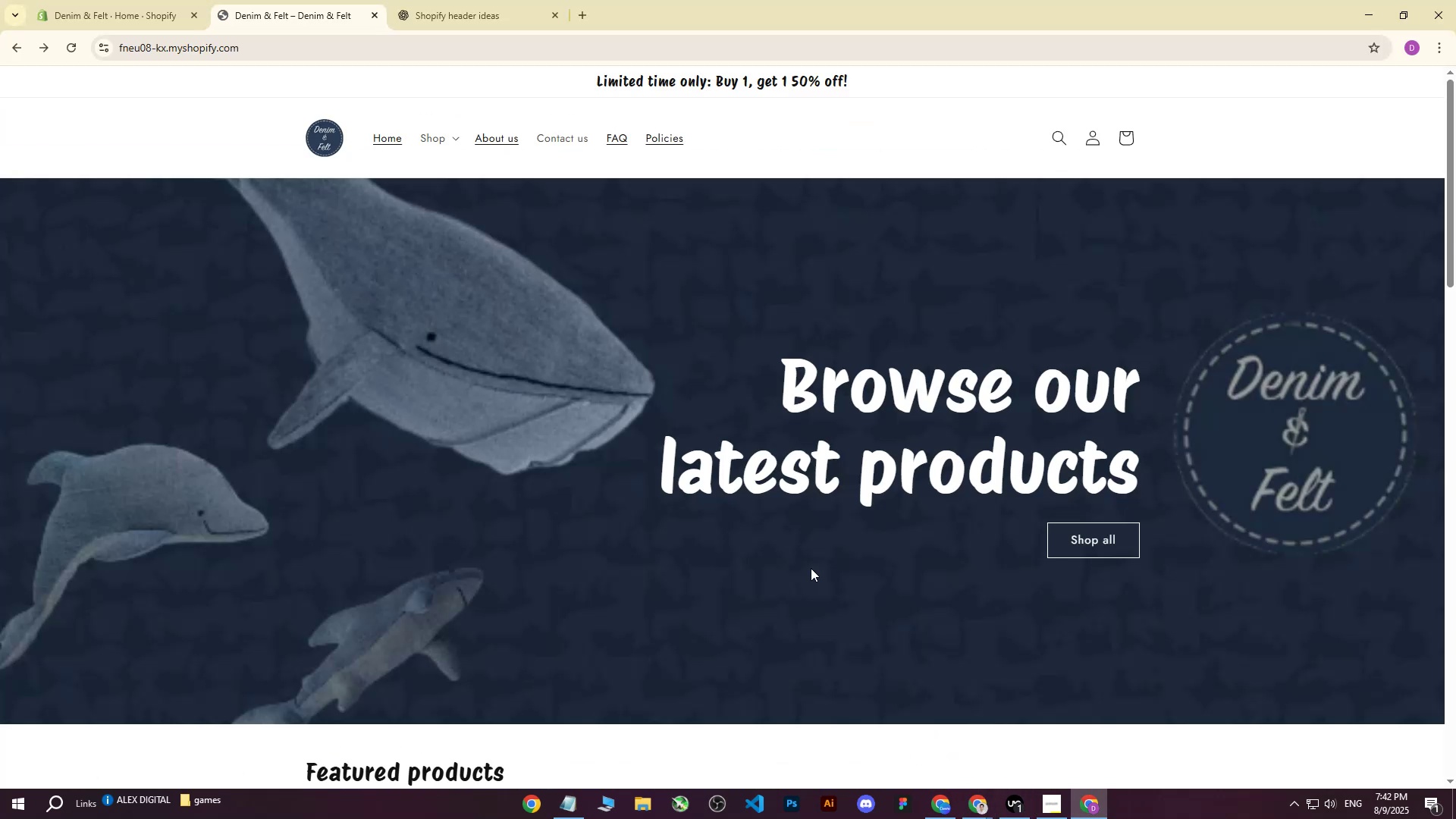 
left_click([113, 0])
 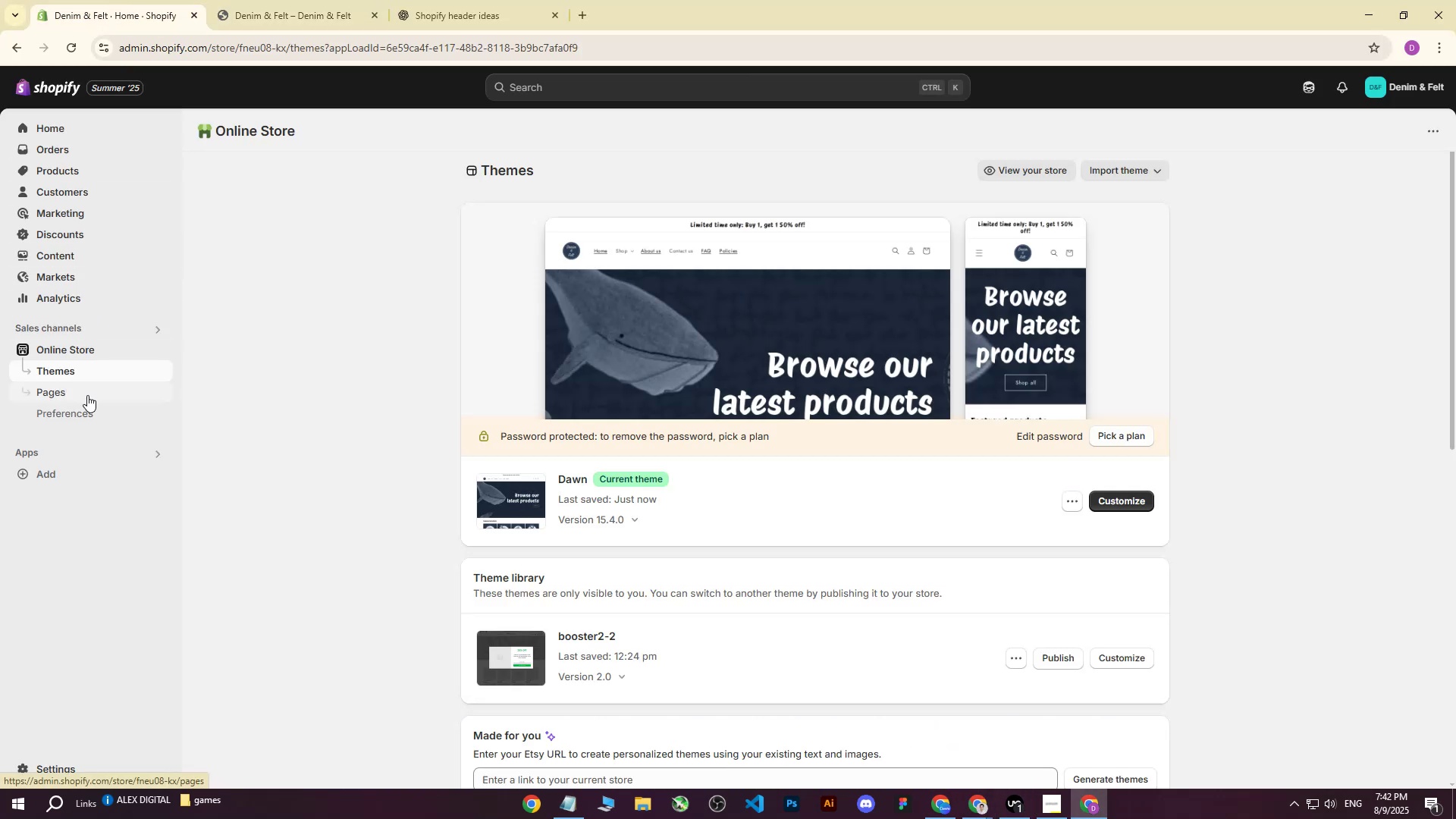 
left_click([88, 391])
 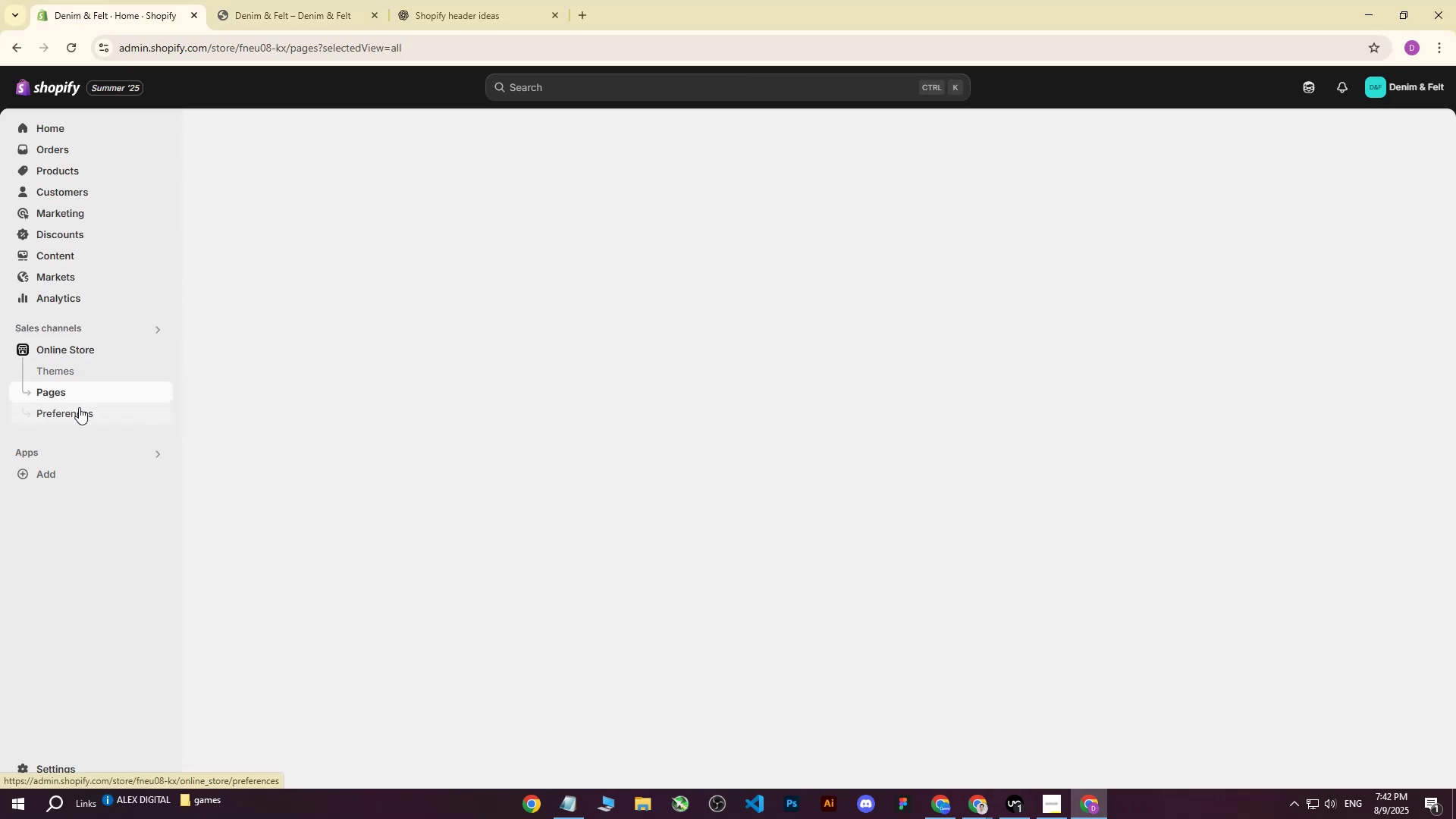 
left_click([77, 411])
 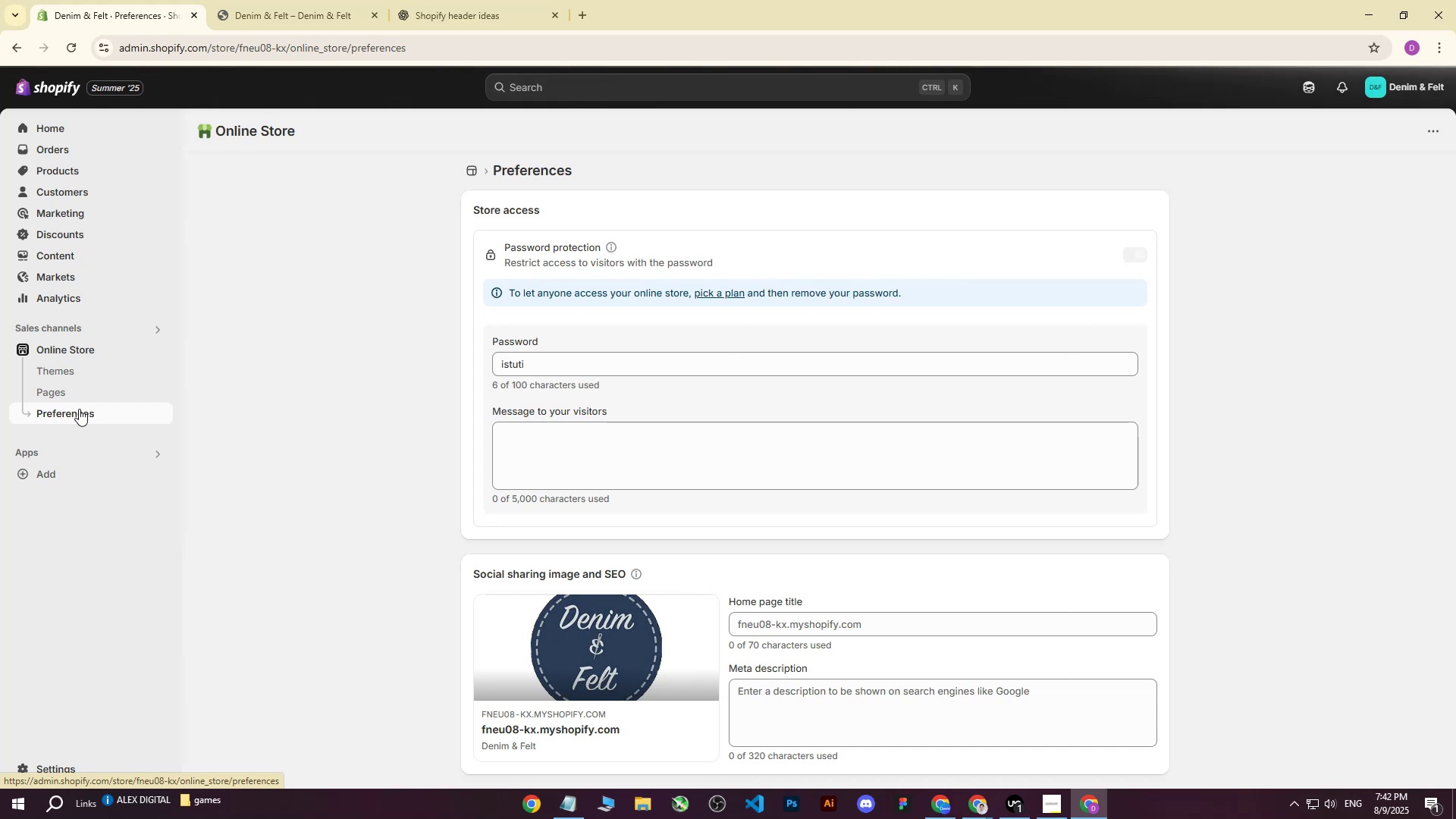 
scroll: coordinate [758, 347], scroll_direction: down, amount: 10.0
 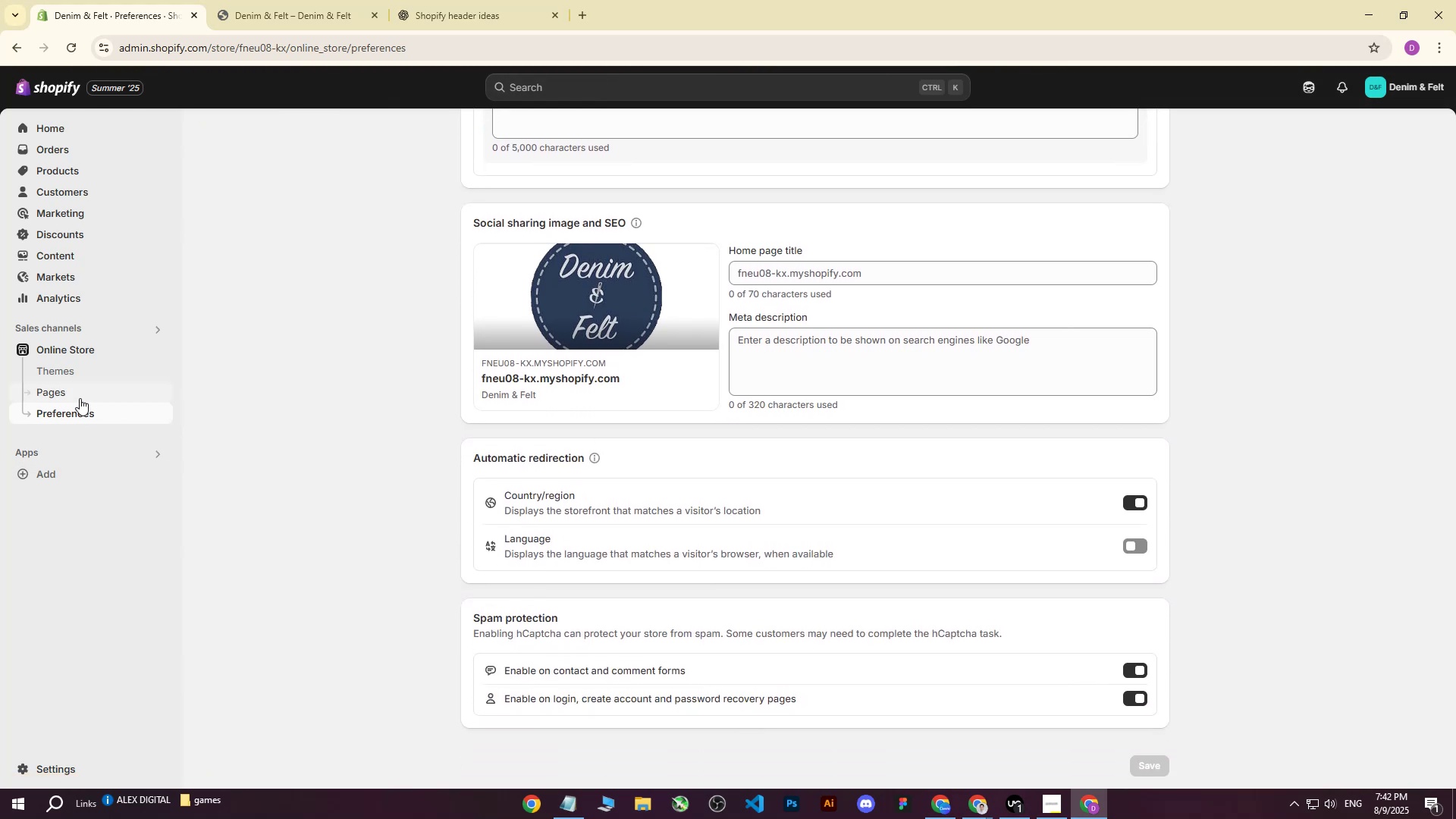 
left_click([82, 392])
 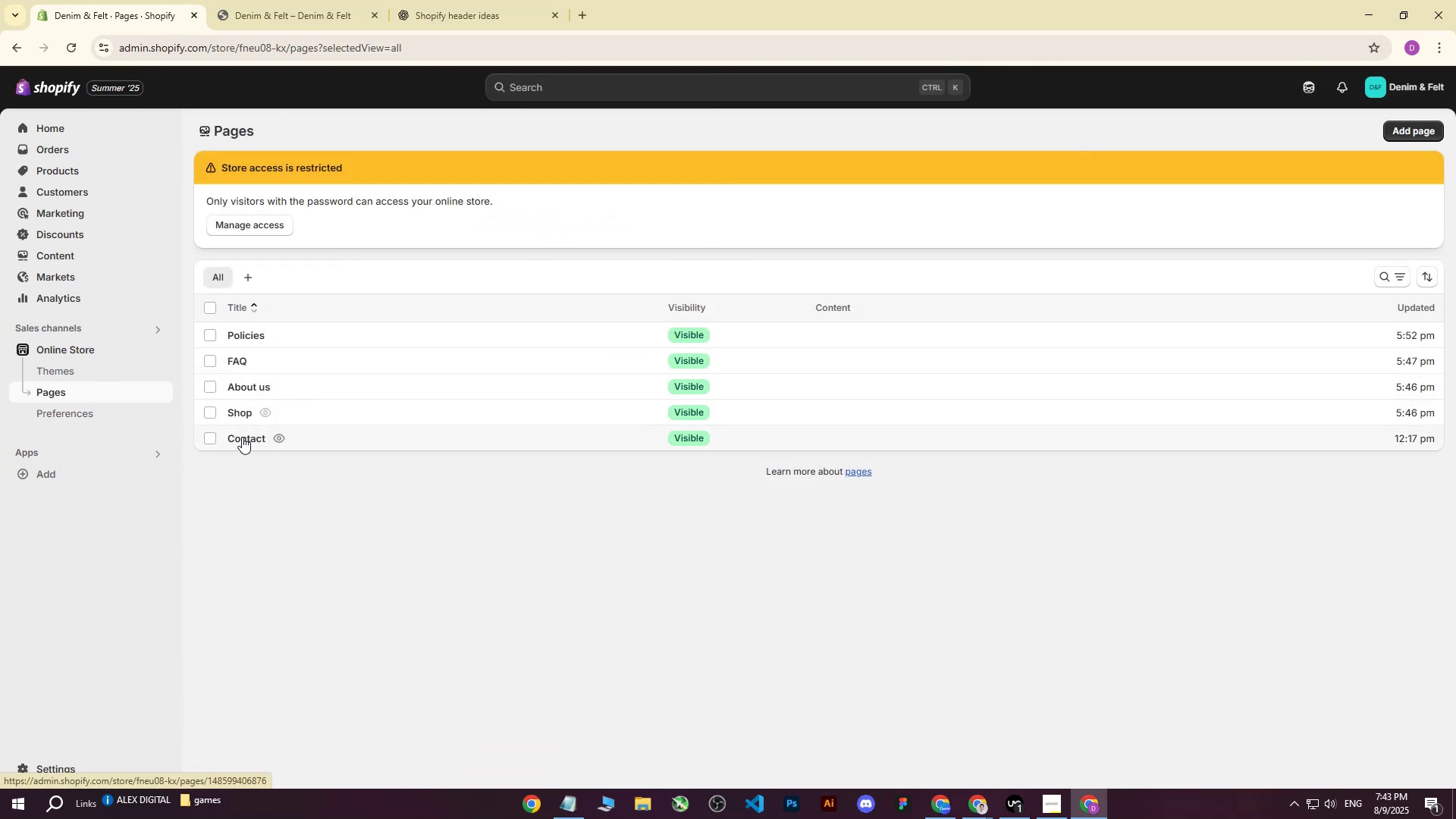 
left_click([243, 438])
 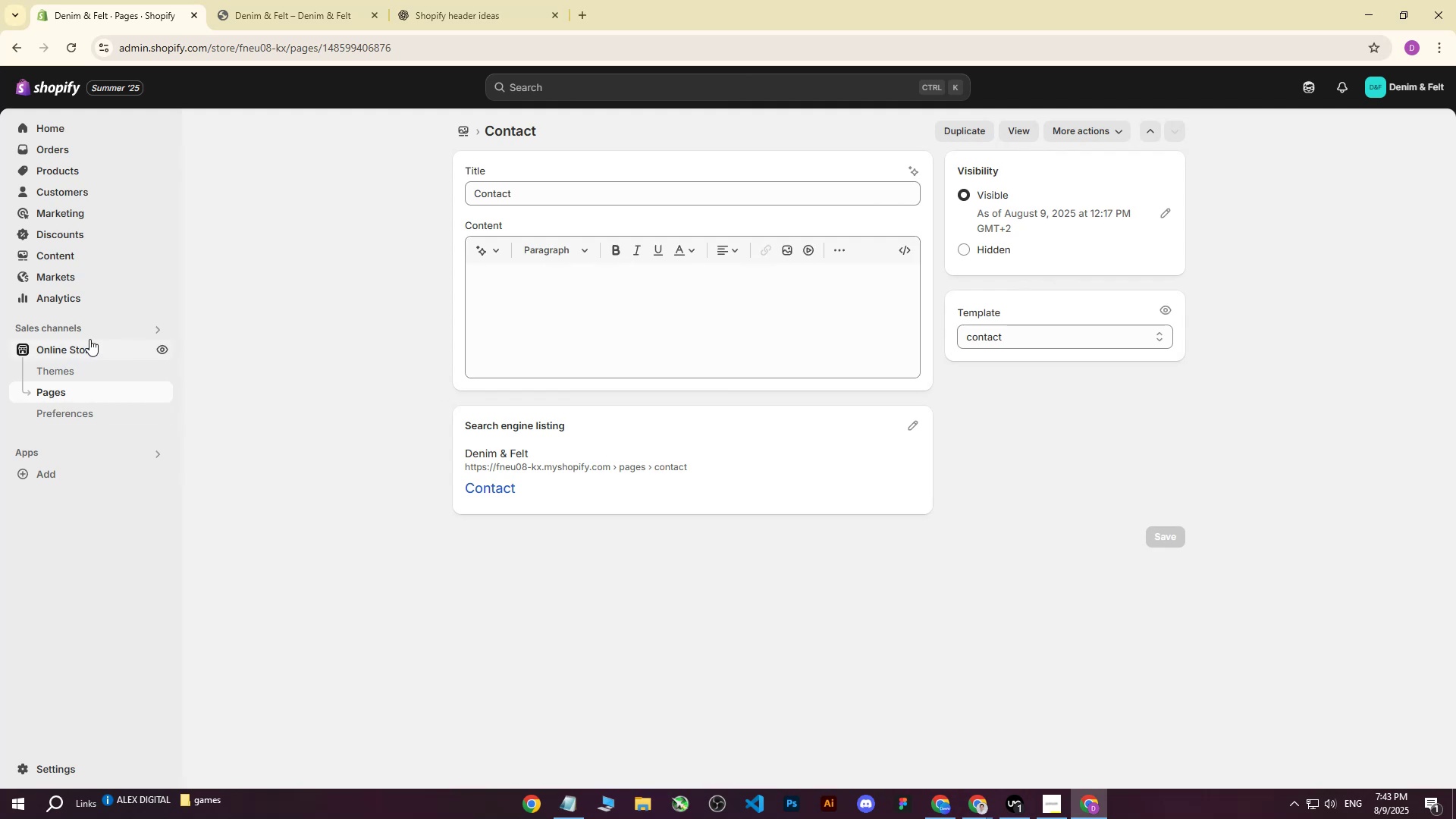 
wait(6.21)
 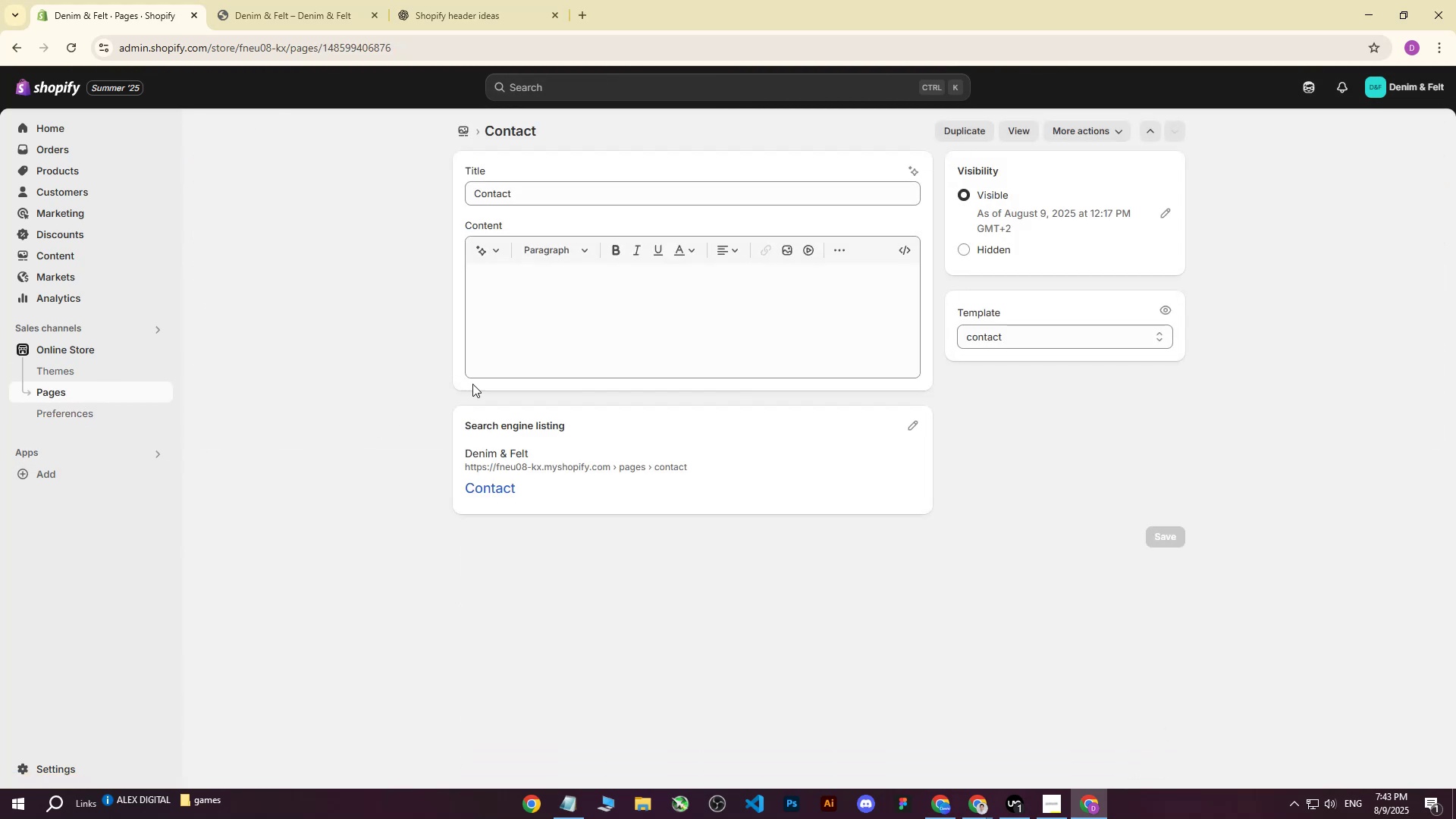 
left_click([63, 331])
 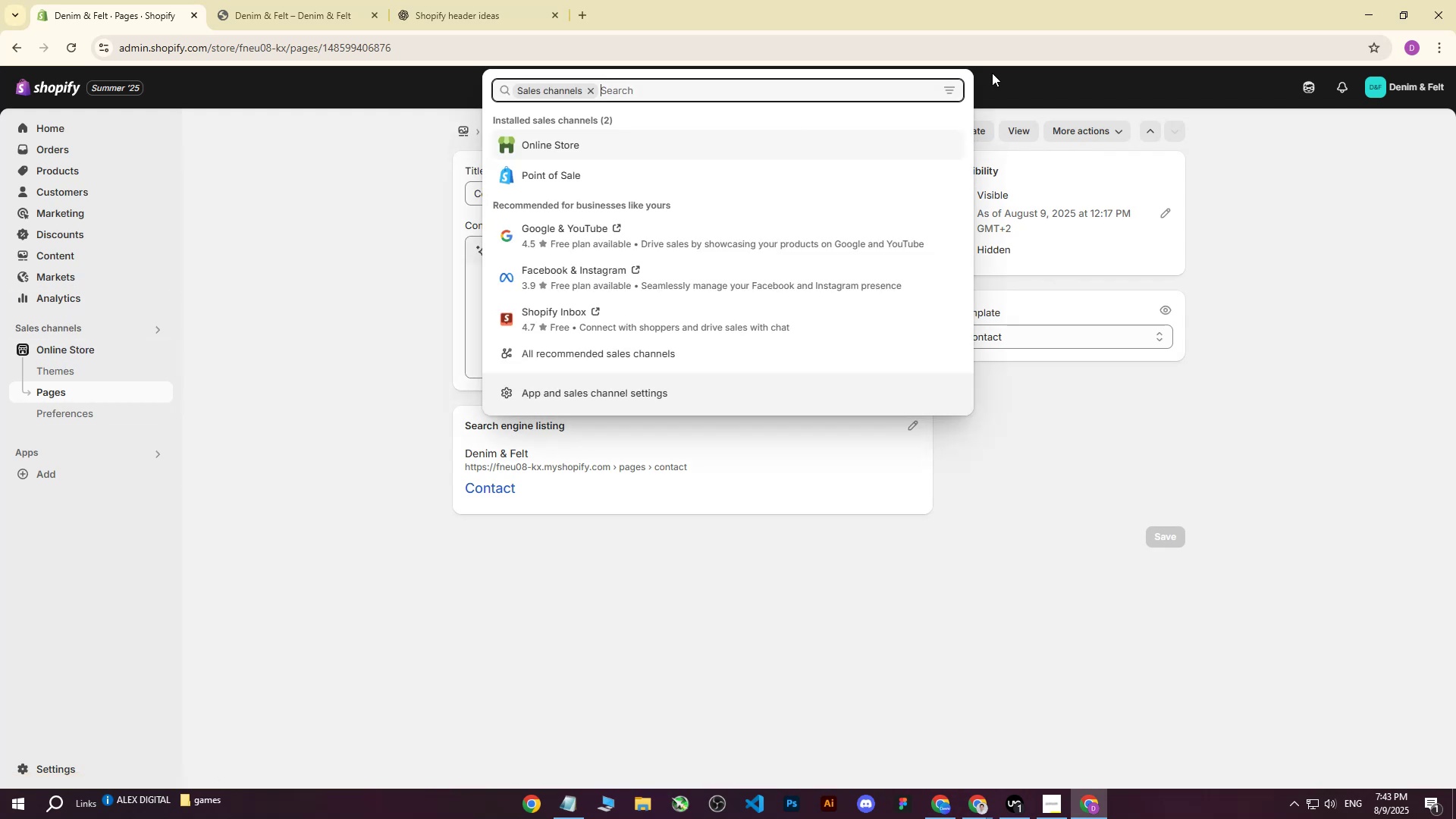 
left_click([237, 398])
 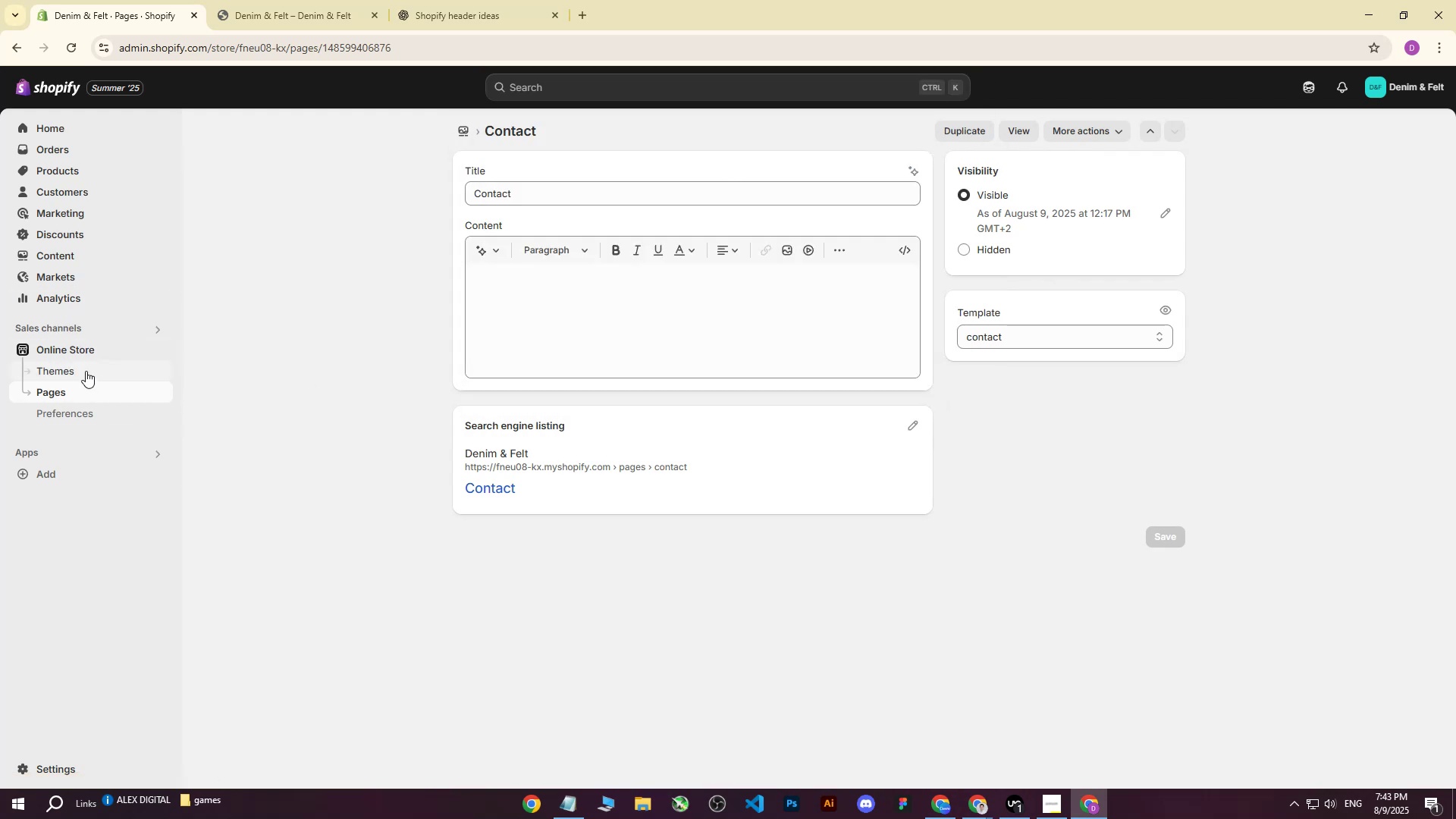 
left_click([85, 370])
 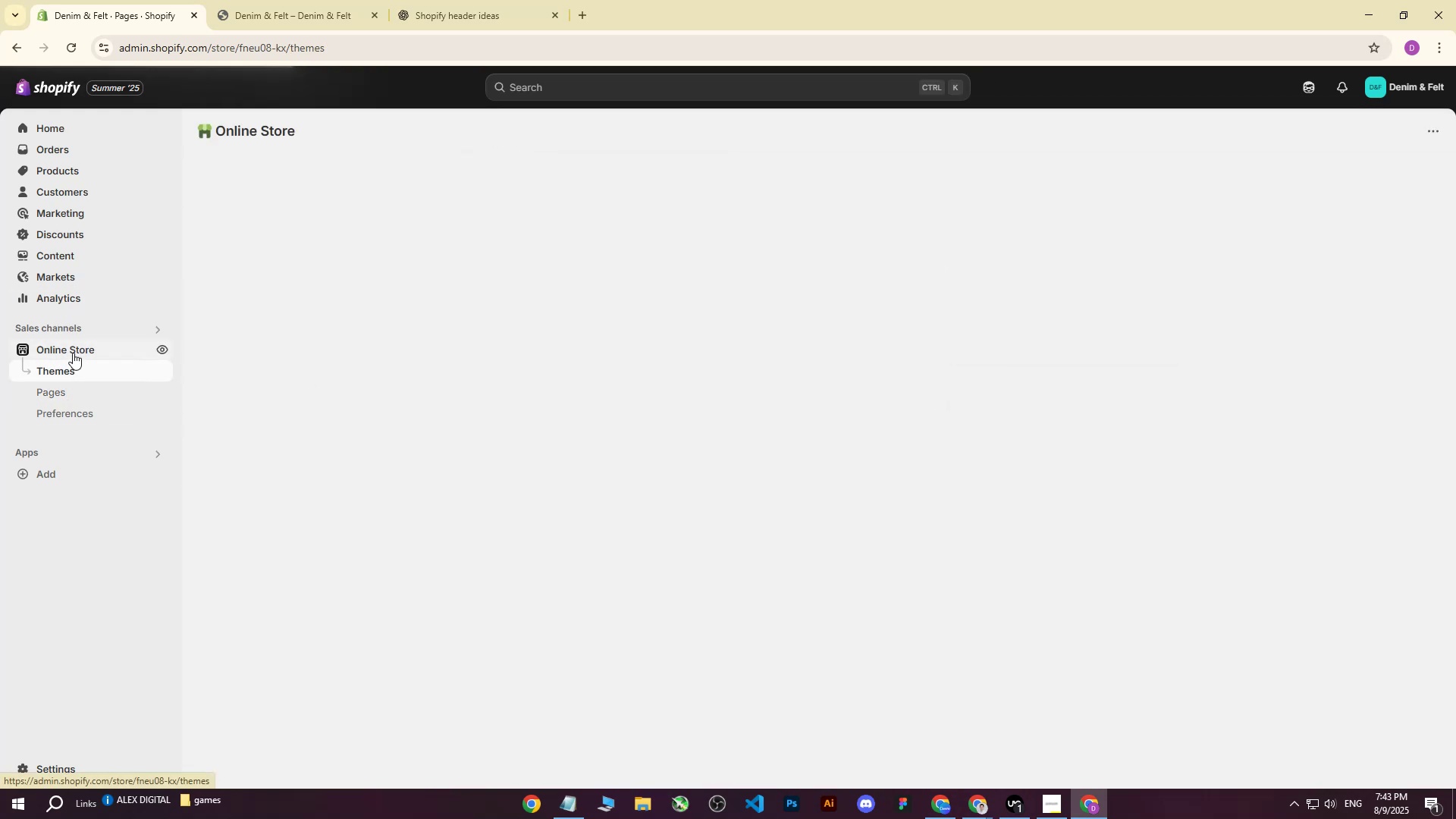 
left_click([73, 353])
 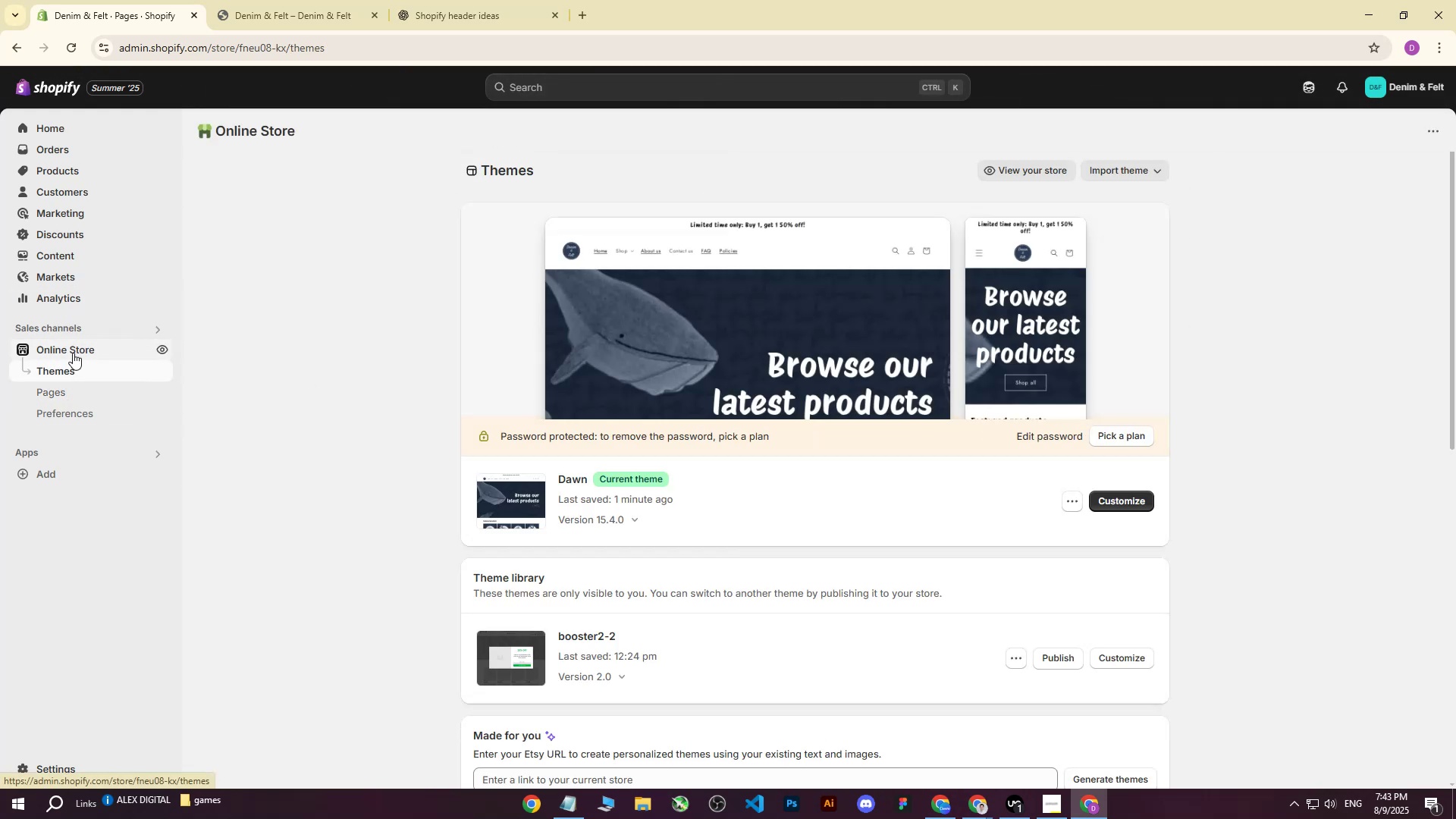 
left_click([73, 353])
 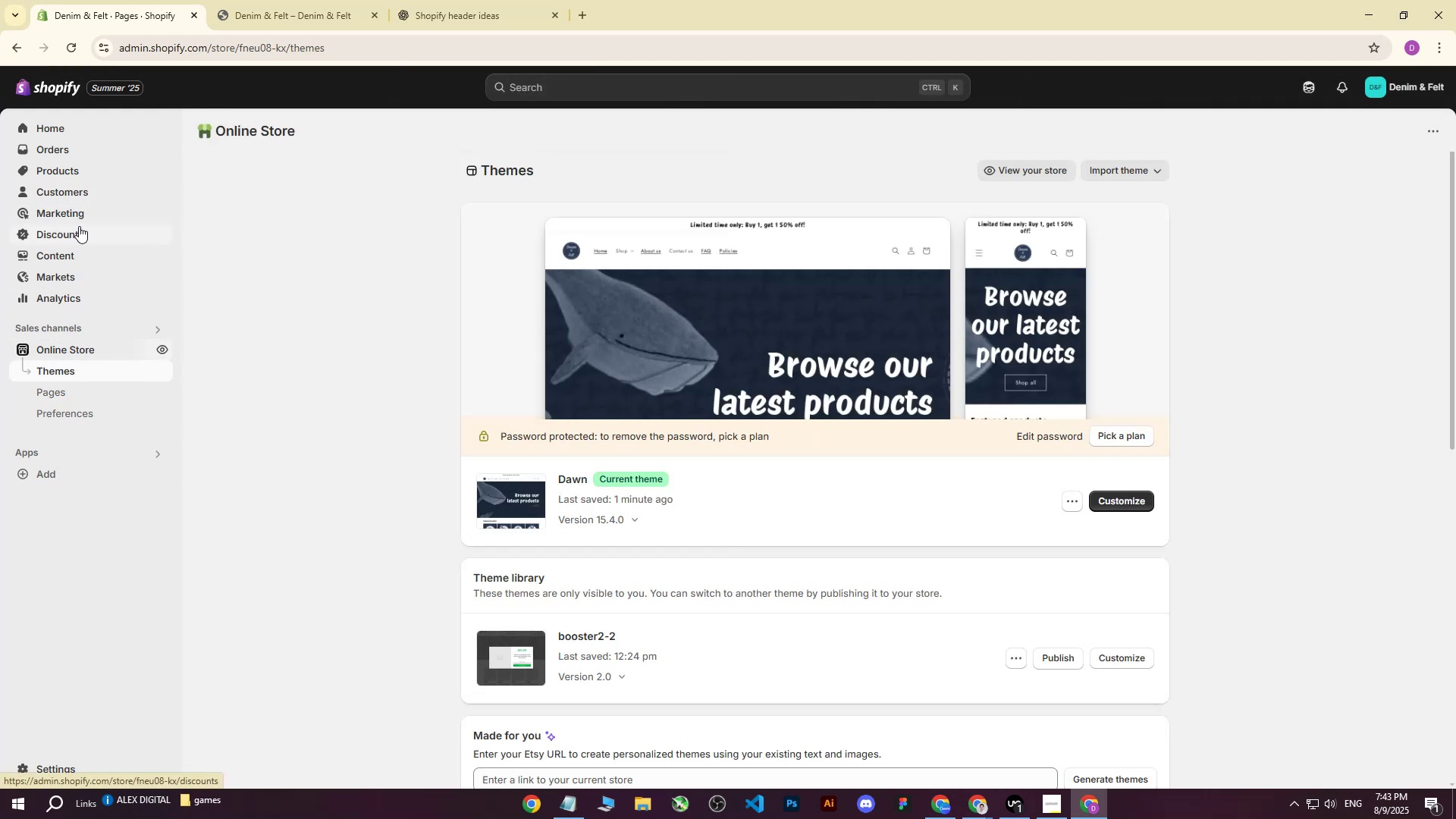 
left_click([81, 259])
 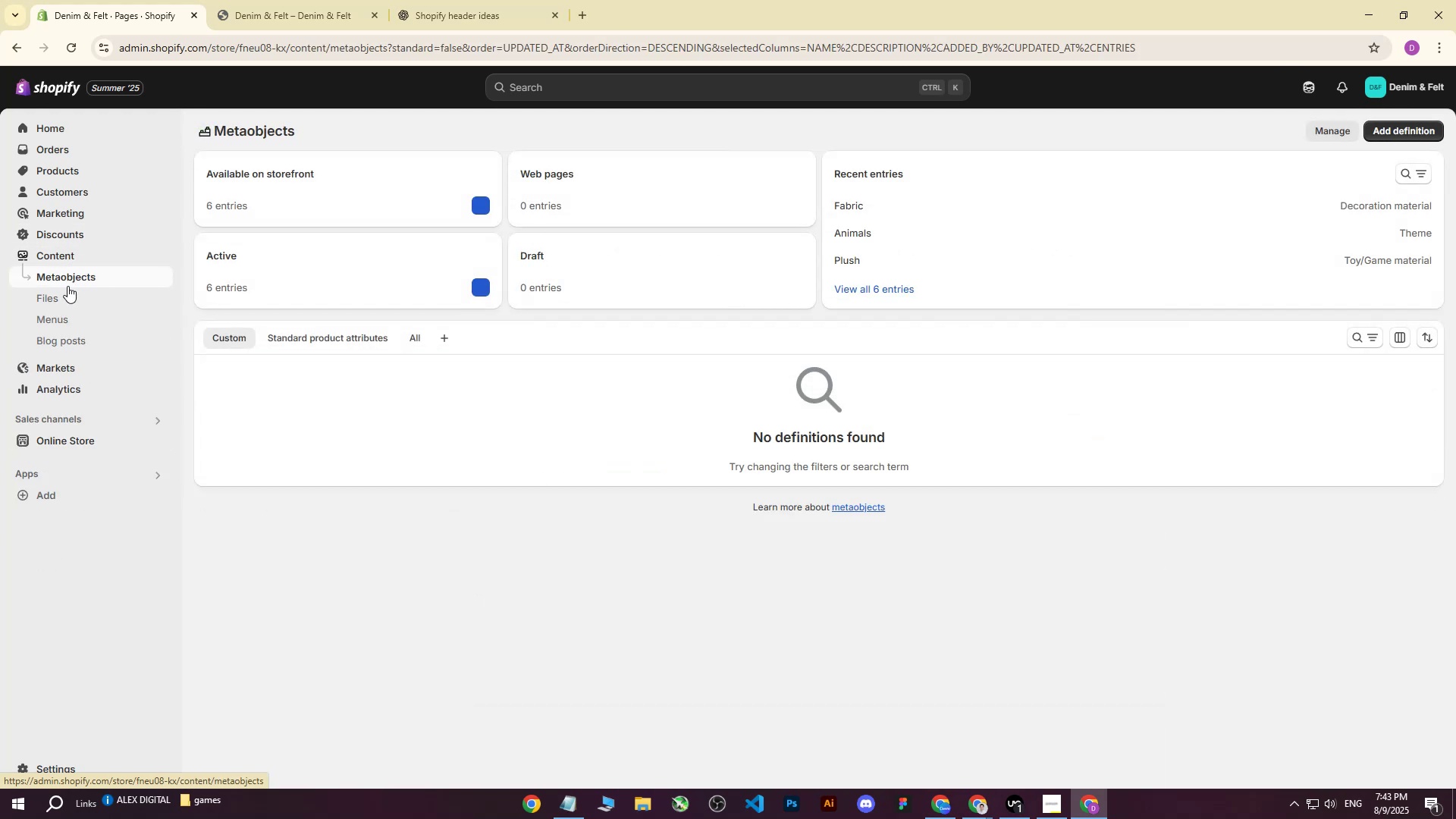 
left_click([63, 294])
 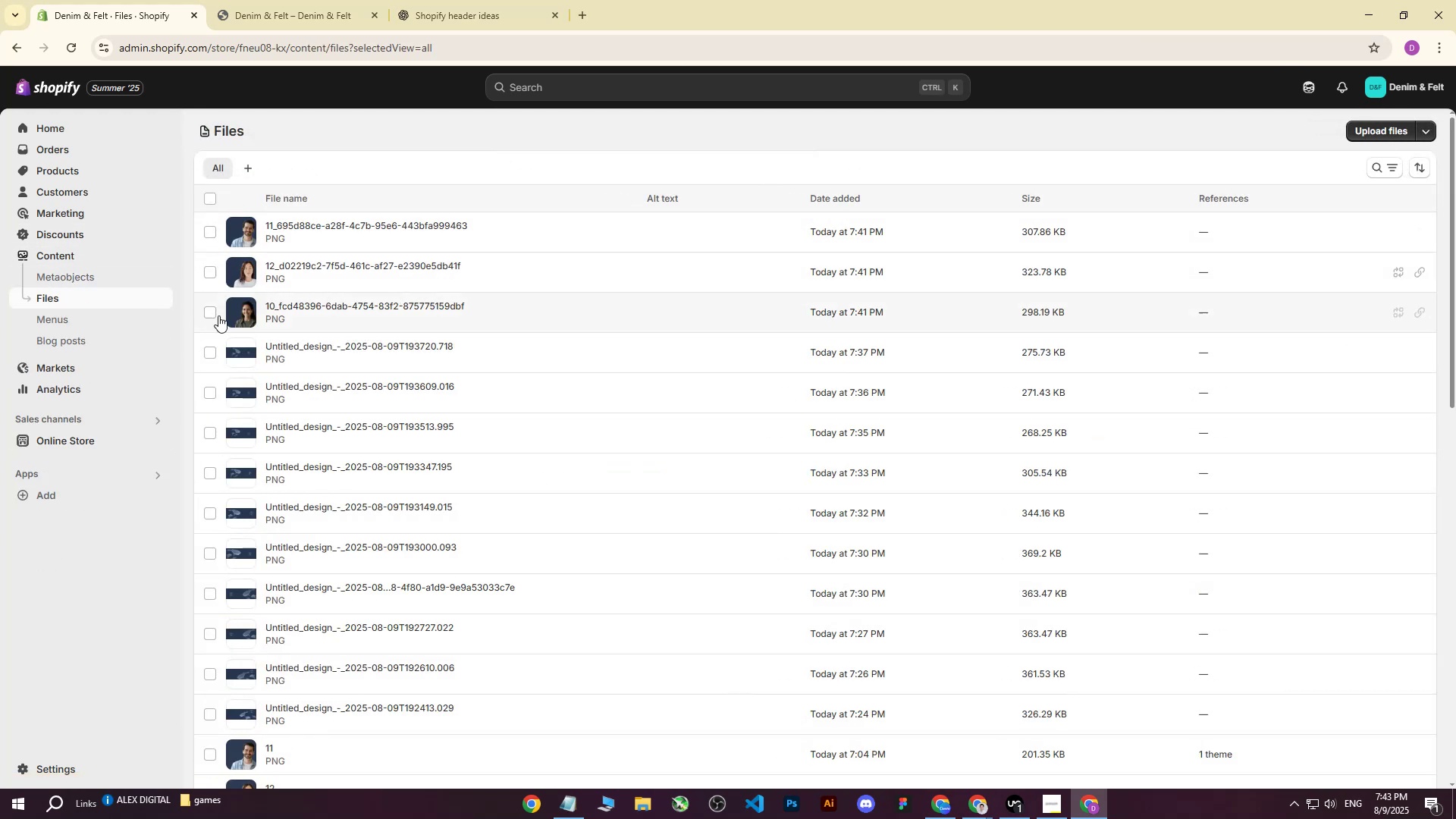 
scroll: coordinate [211, 354], scroll_direction: down, amount: 1.0
 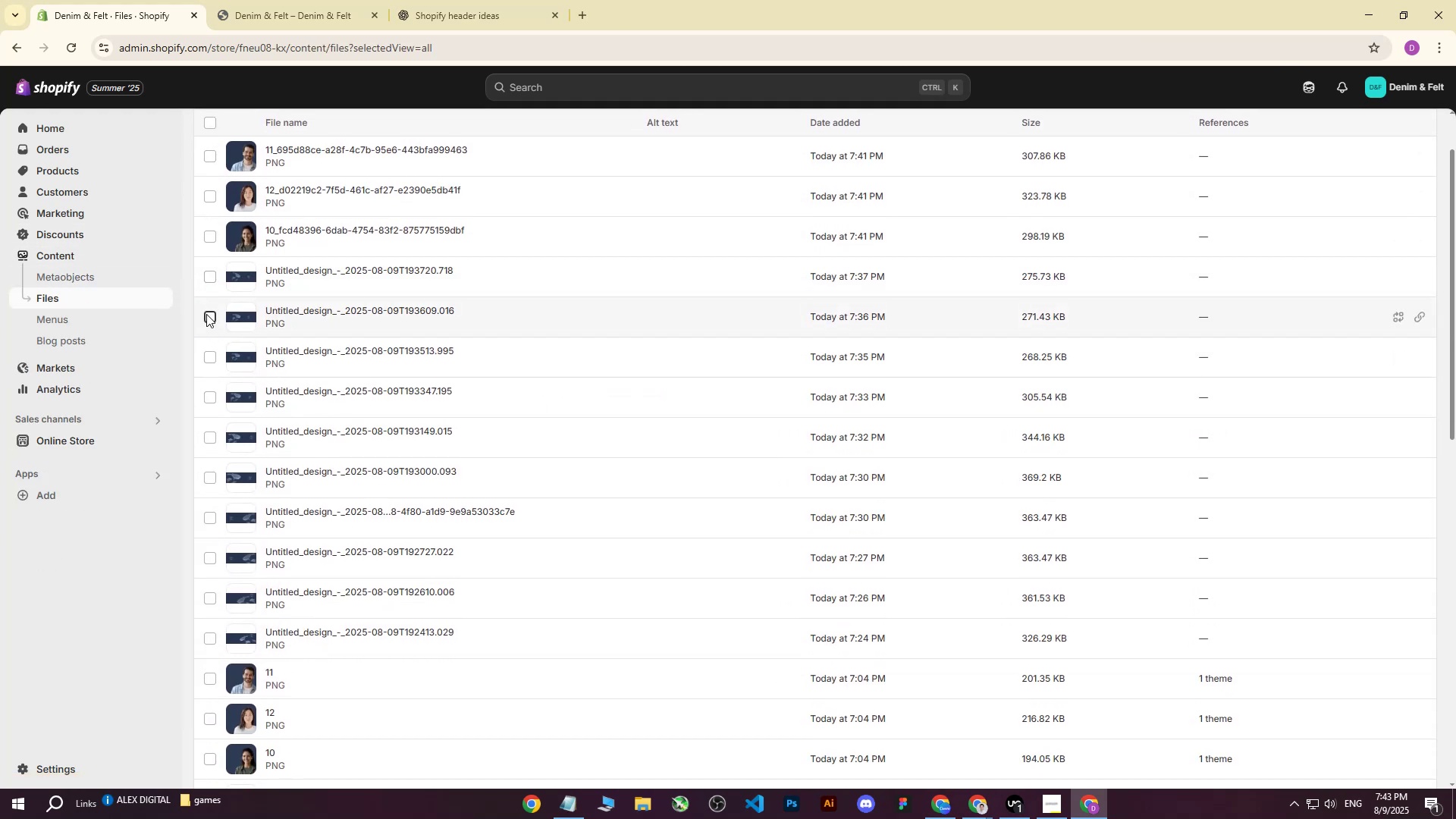 
double_click([208, 352])
 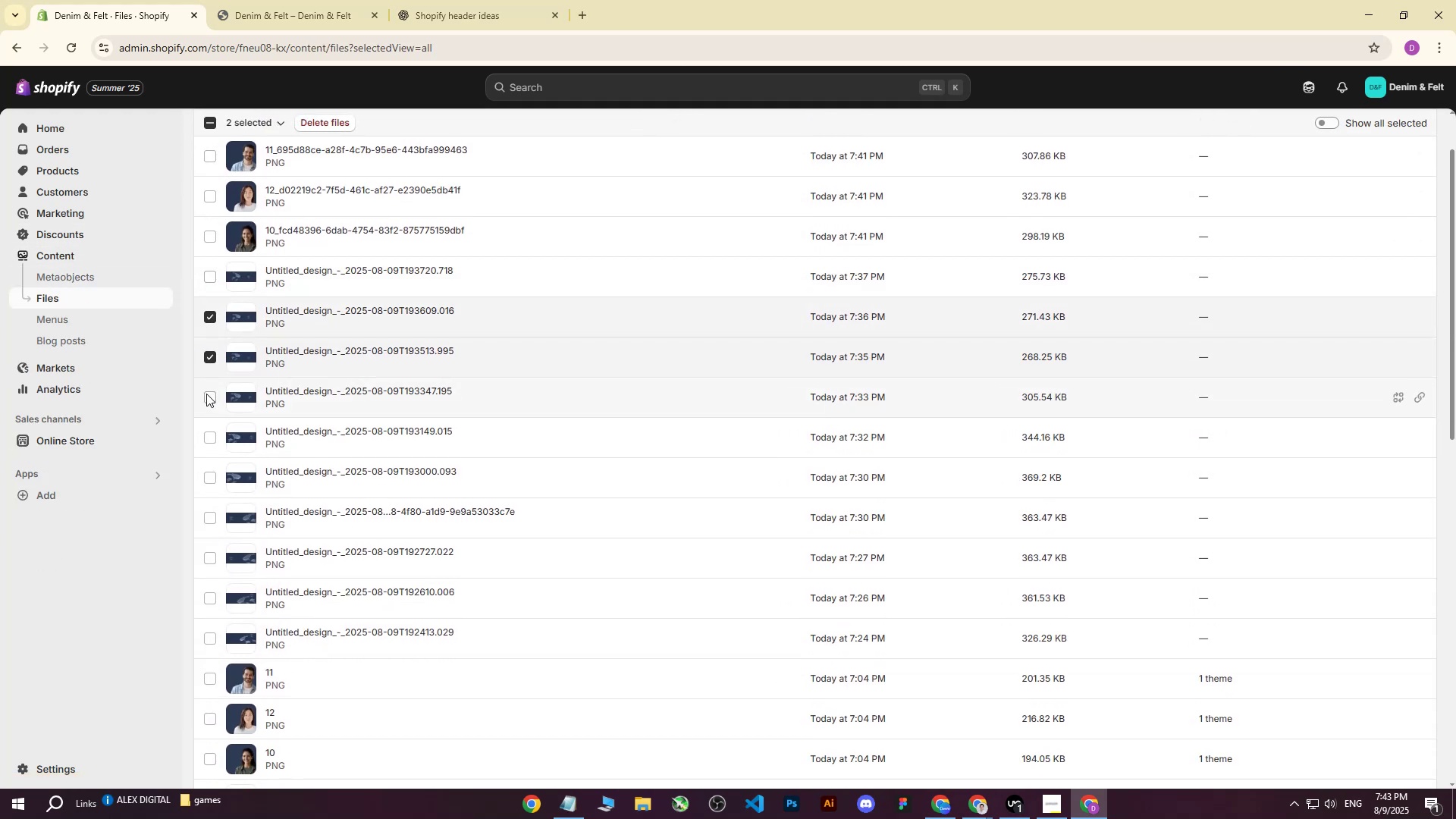 
triple_click([206, 394])
 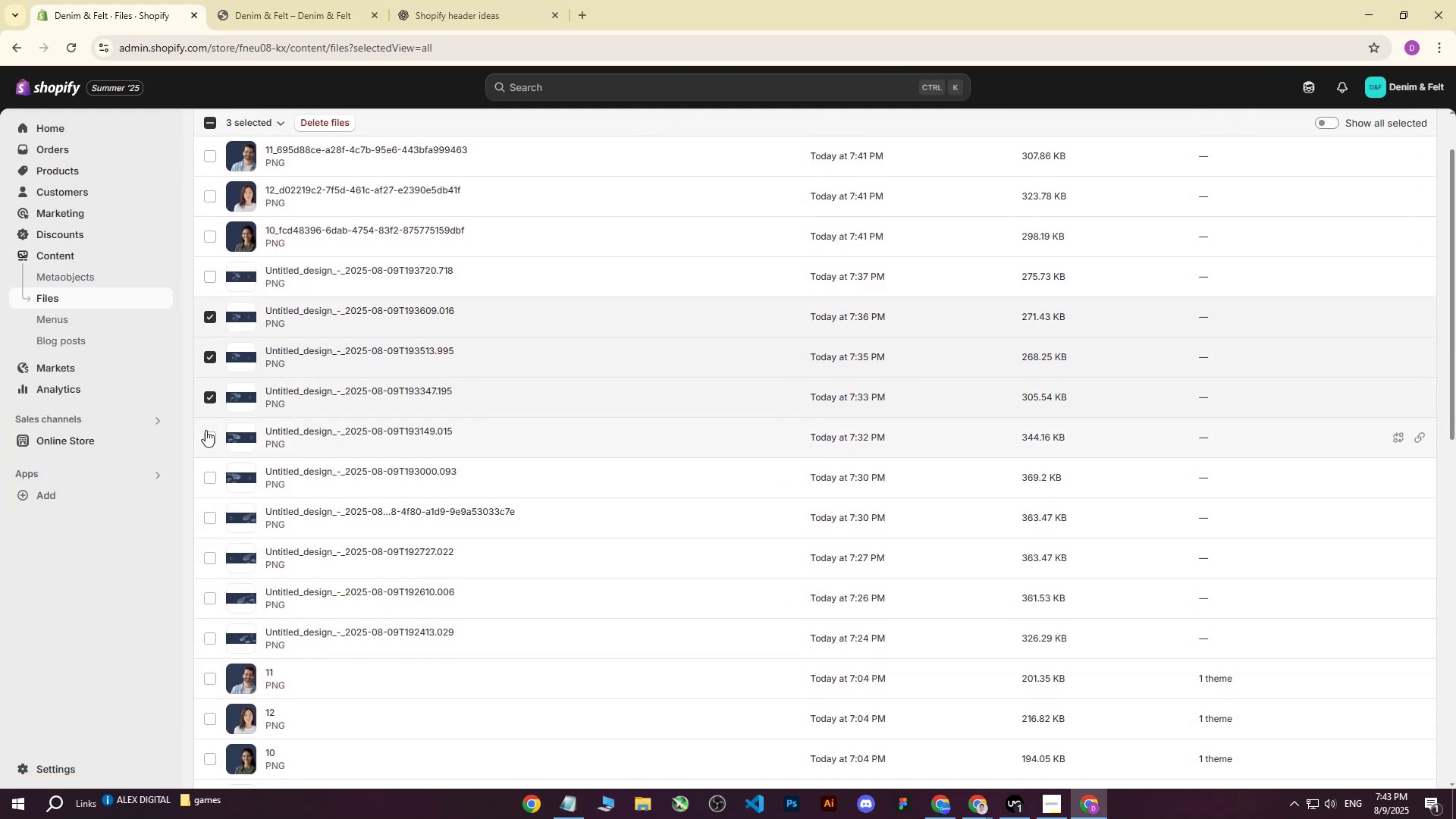 
triple_click([206, 430])
 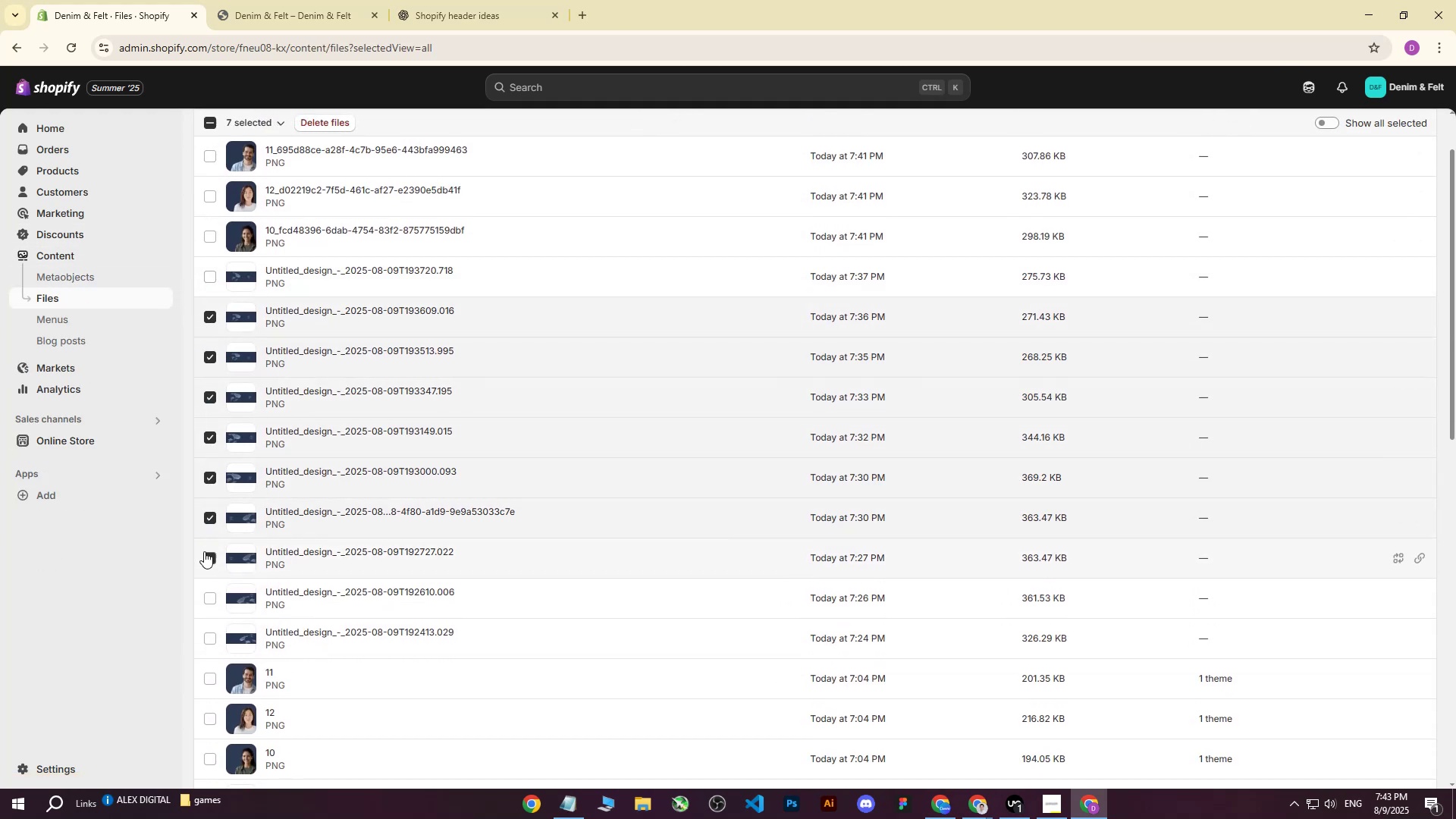 
left_click([207, 591])
 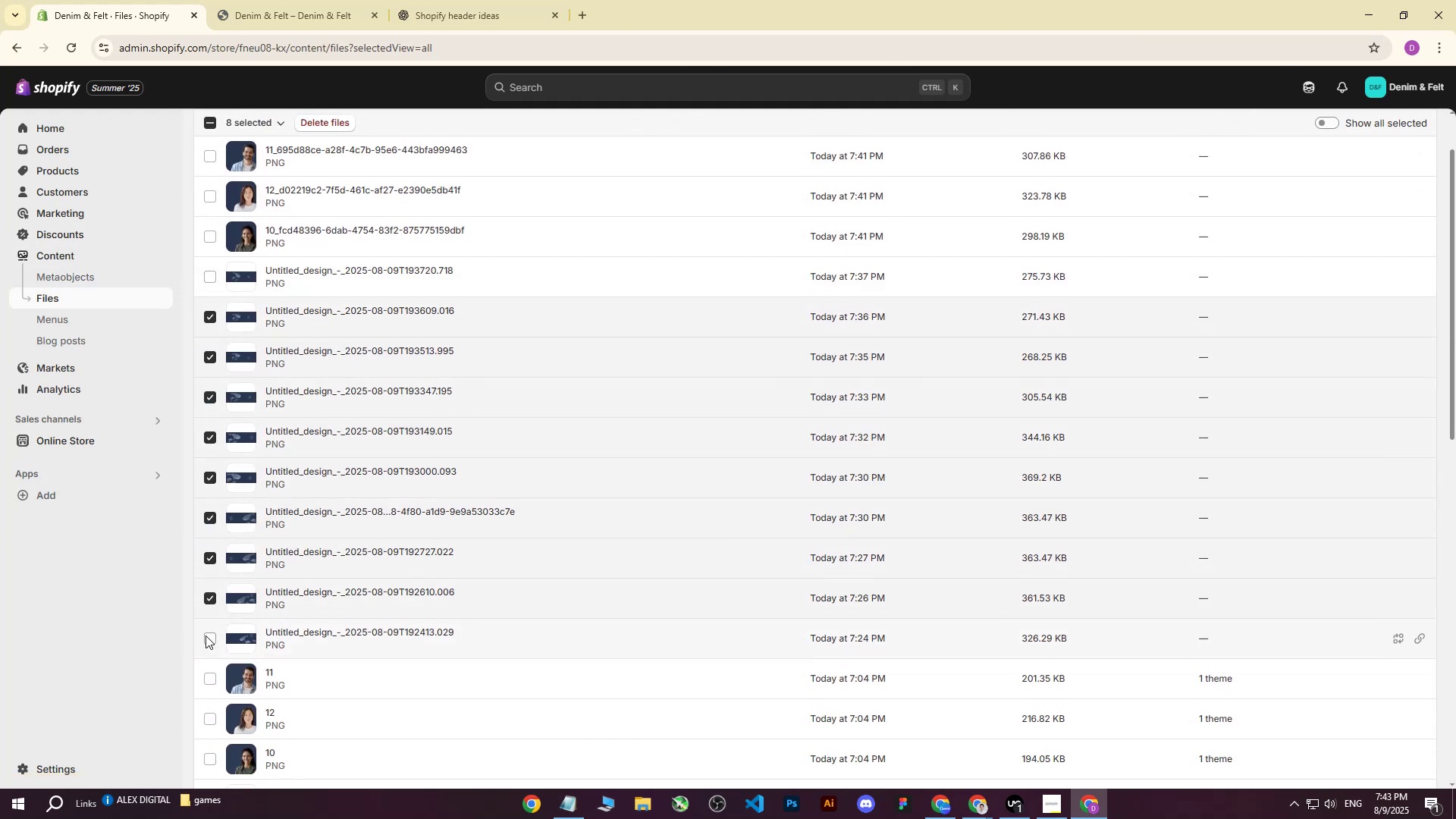 
left_click([206, 636])
 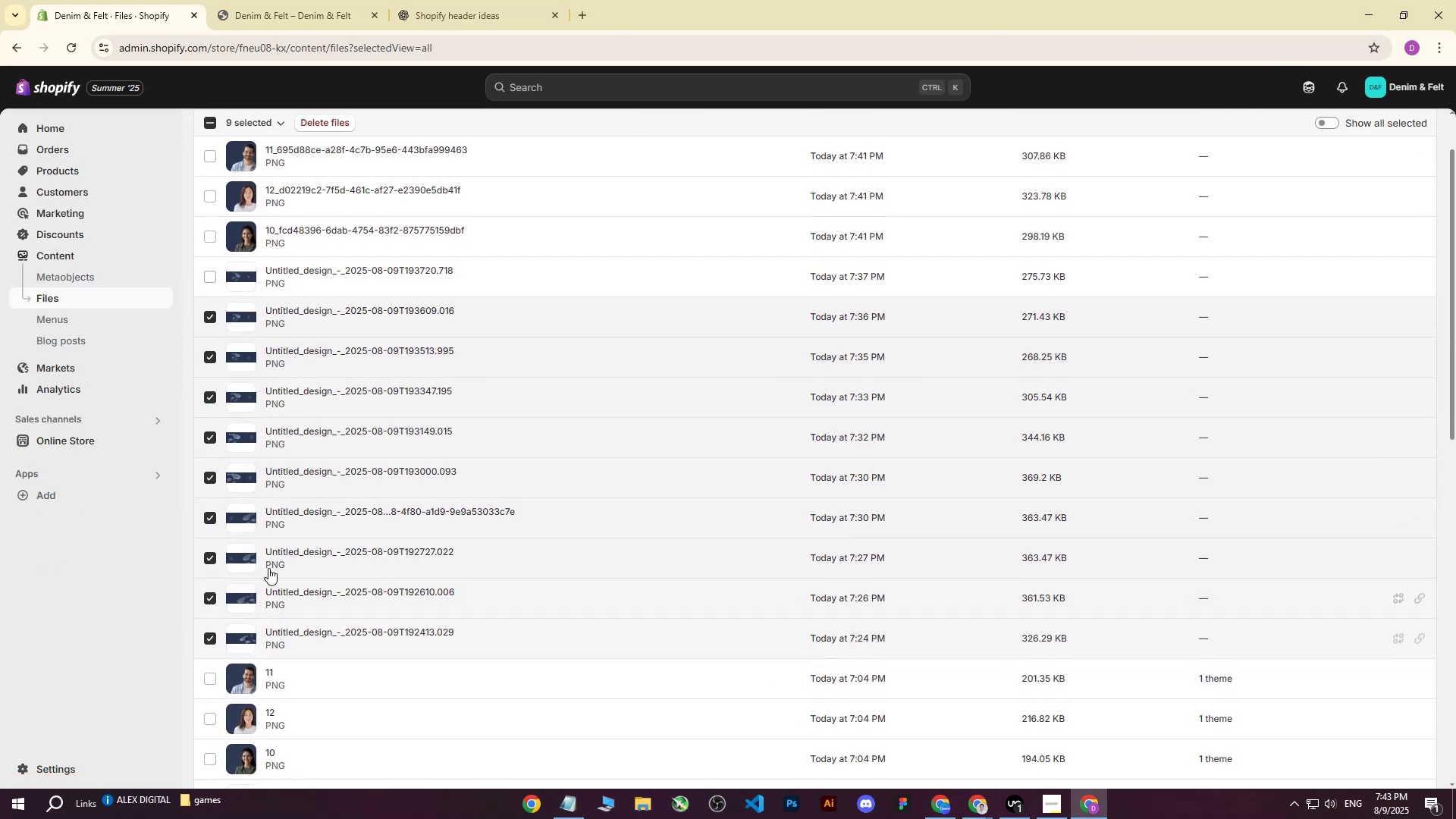 
scroll: coordinate [338, 532], scroll_direction: down, amount: 3.0
 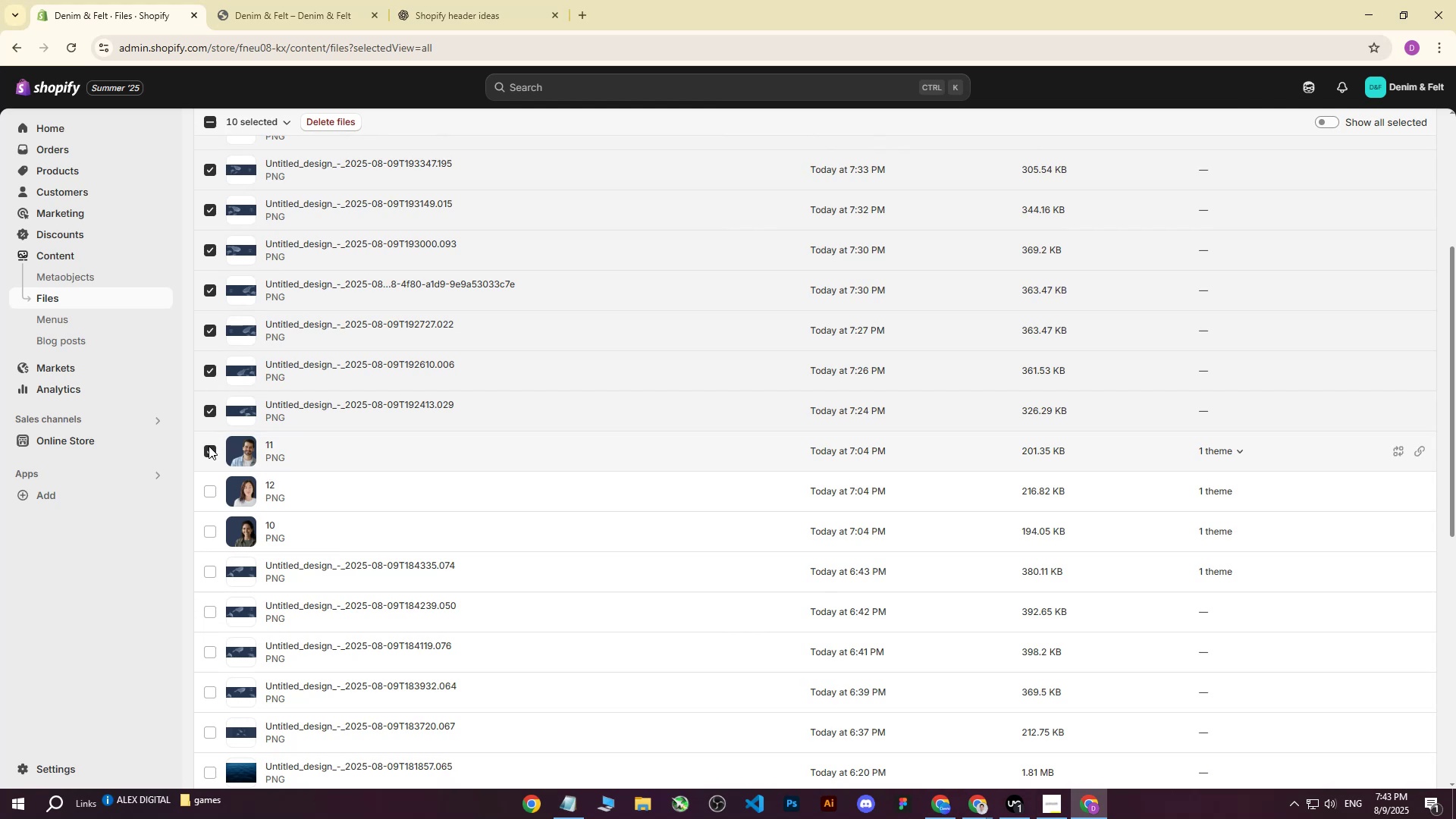 
double_click([203, 491])
 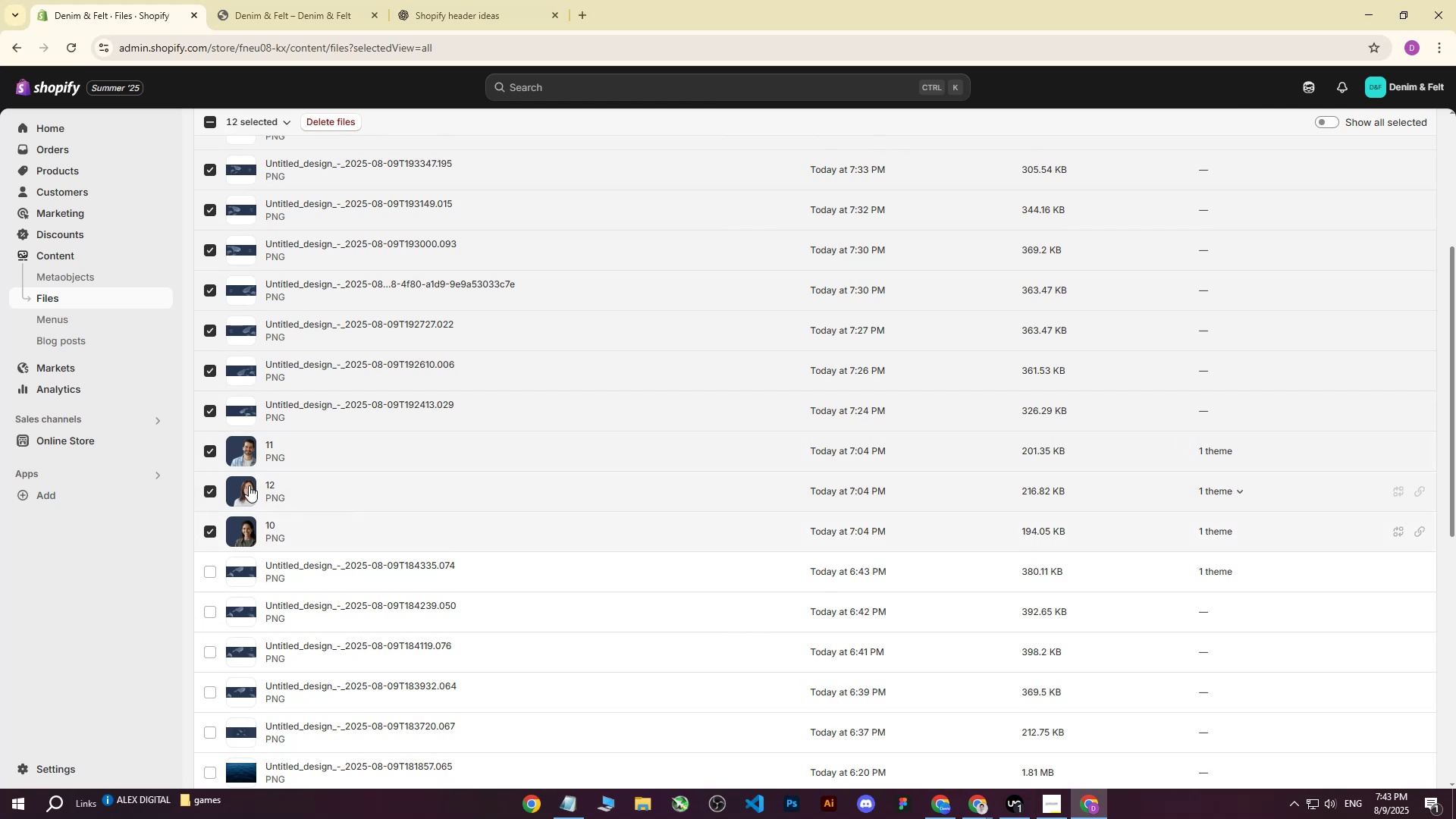 
scroll: coordinate [259, 479], scroll_direction: down, amount: 3.0
 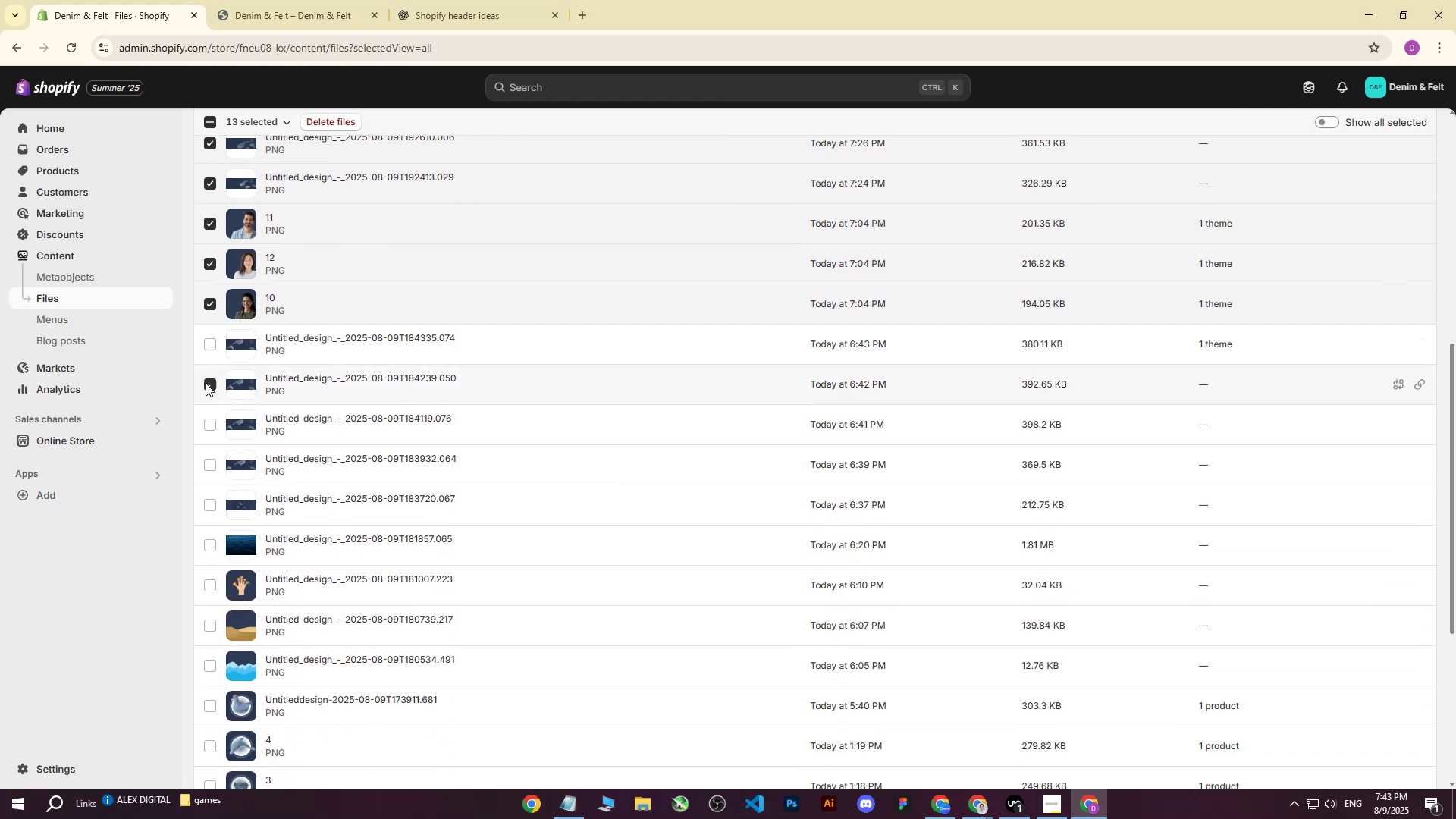 
double_click([206, 425])
 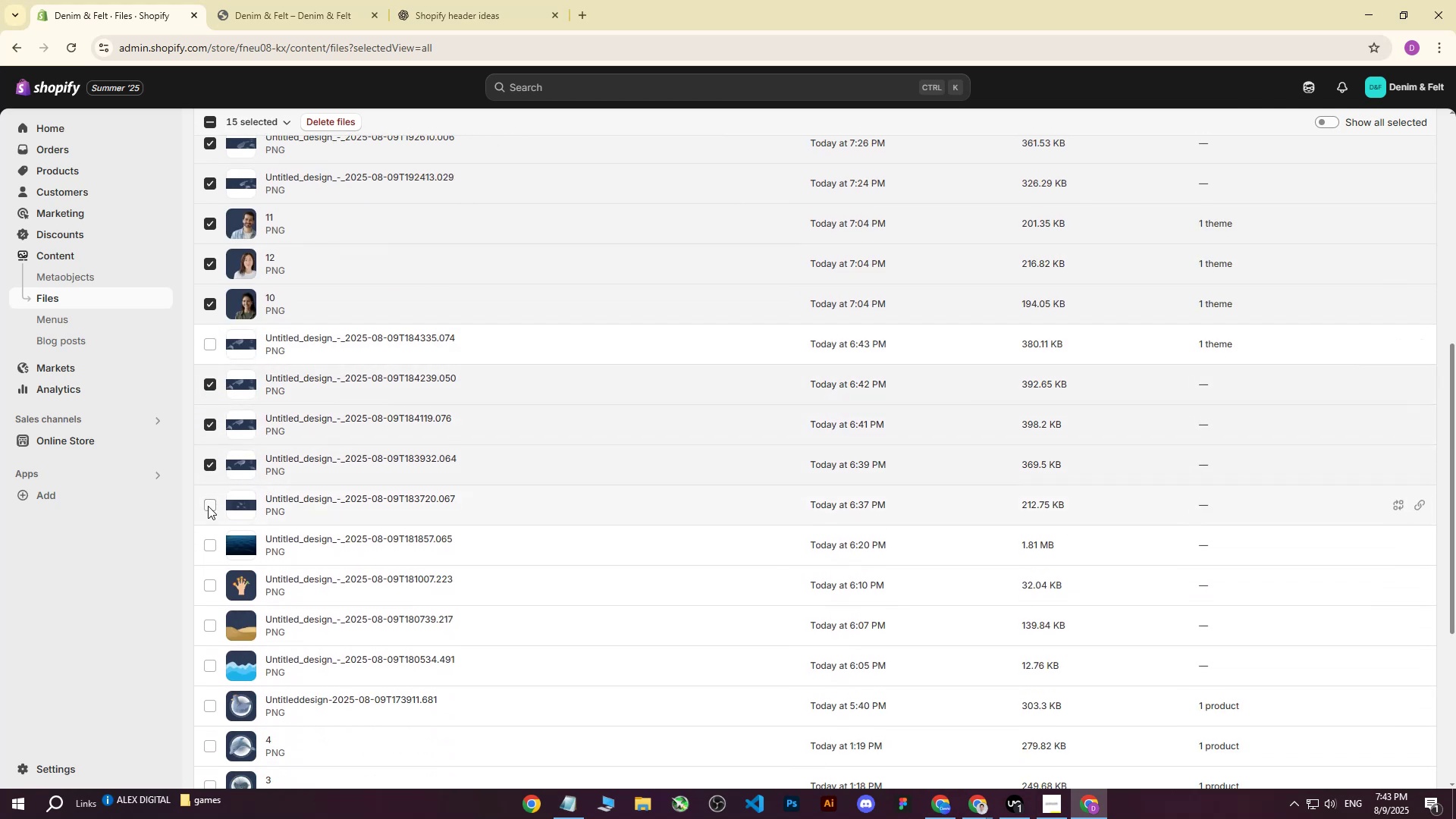 
left_click([208, 505])
 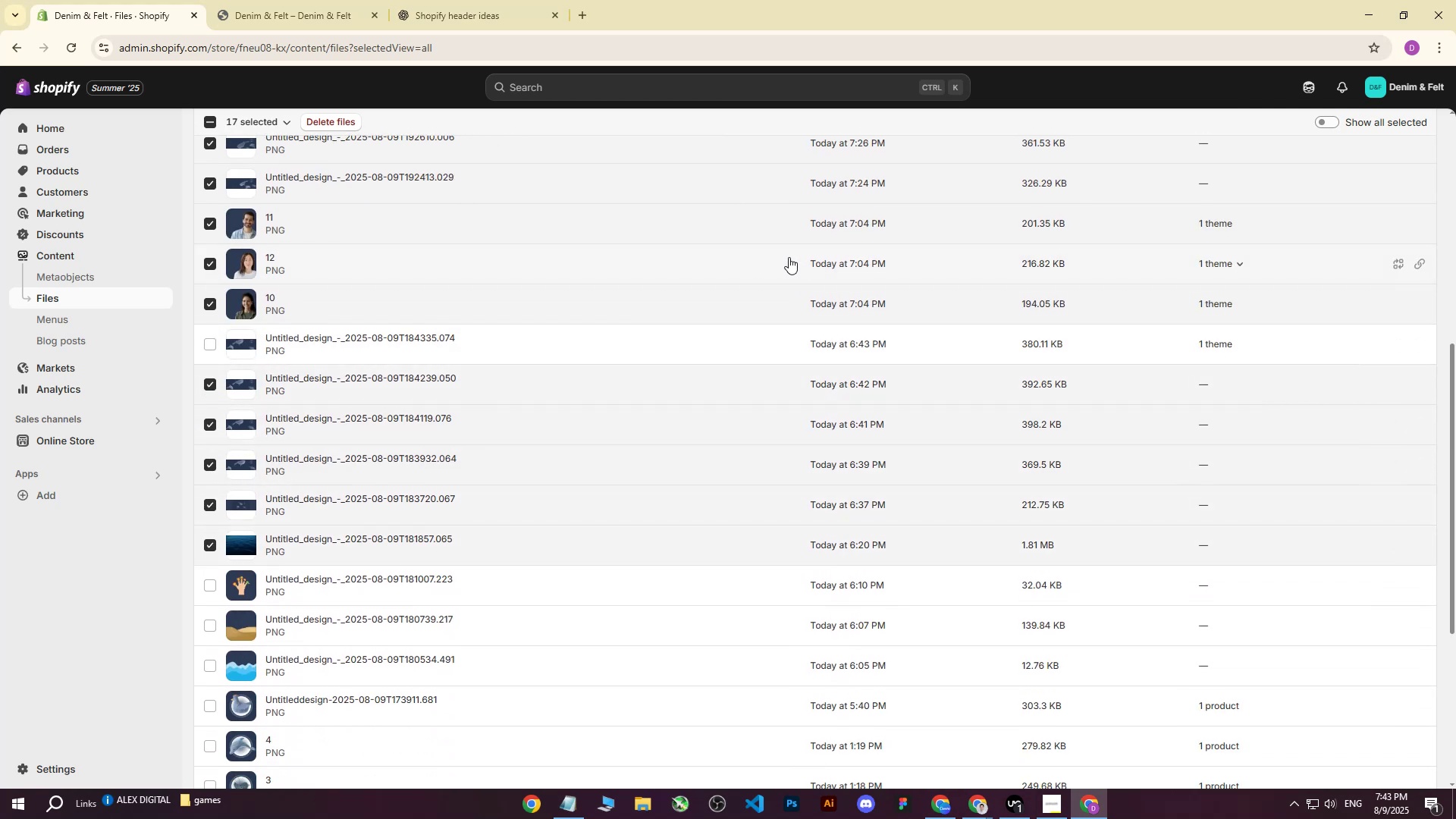 
left_click([347, 118])
 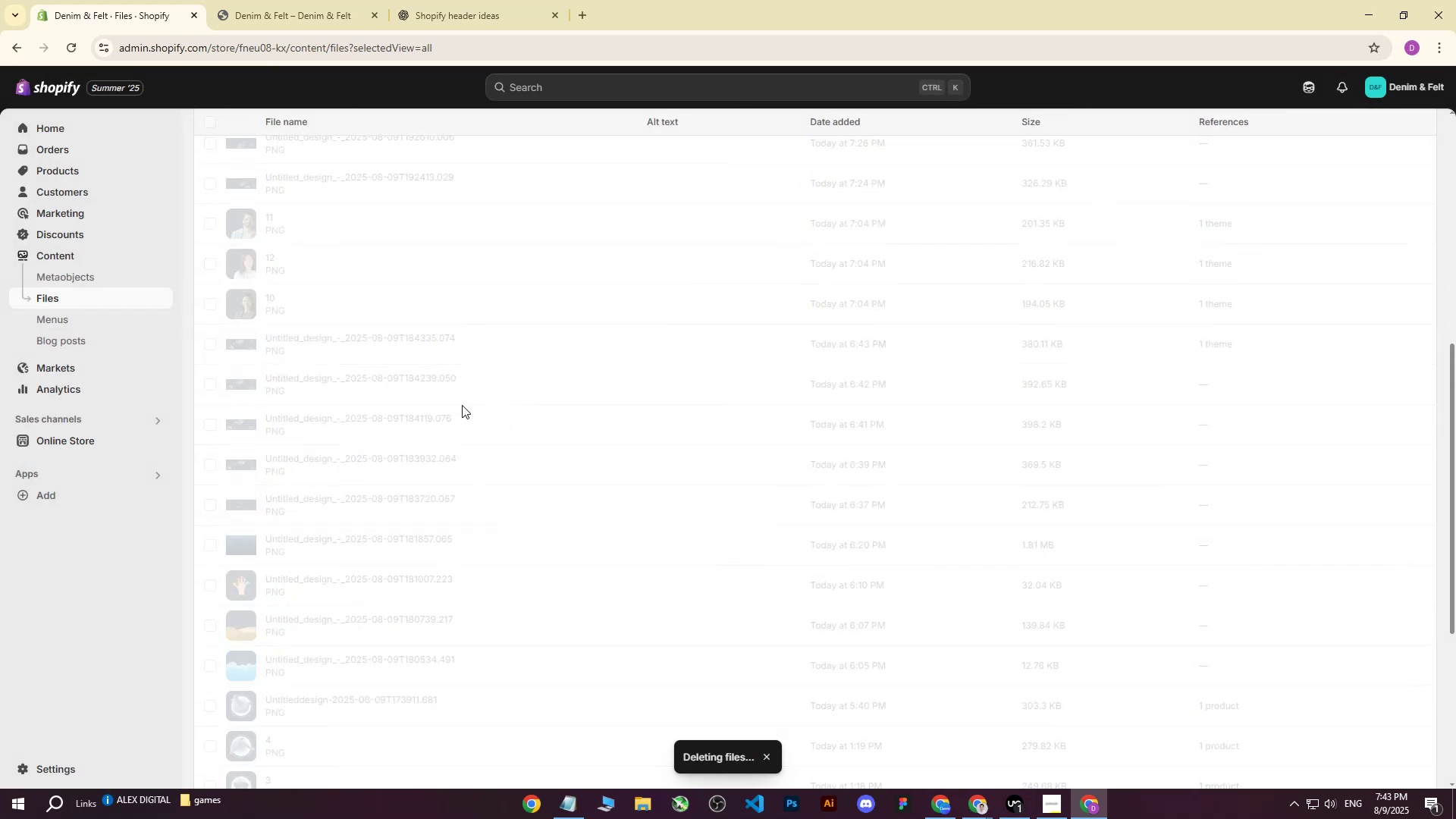 
scroll: coordinate [419, 403], scroll_direction: up, amount: 5.0
 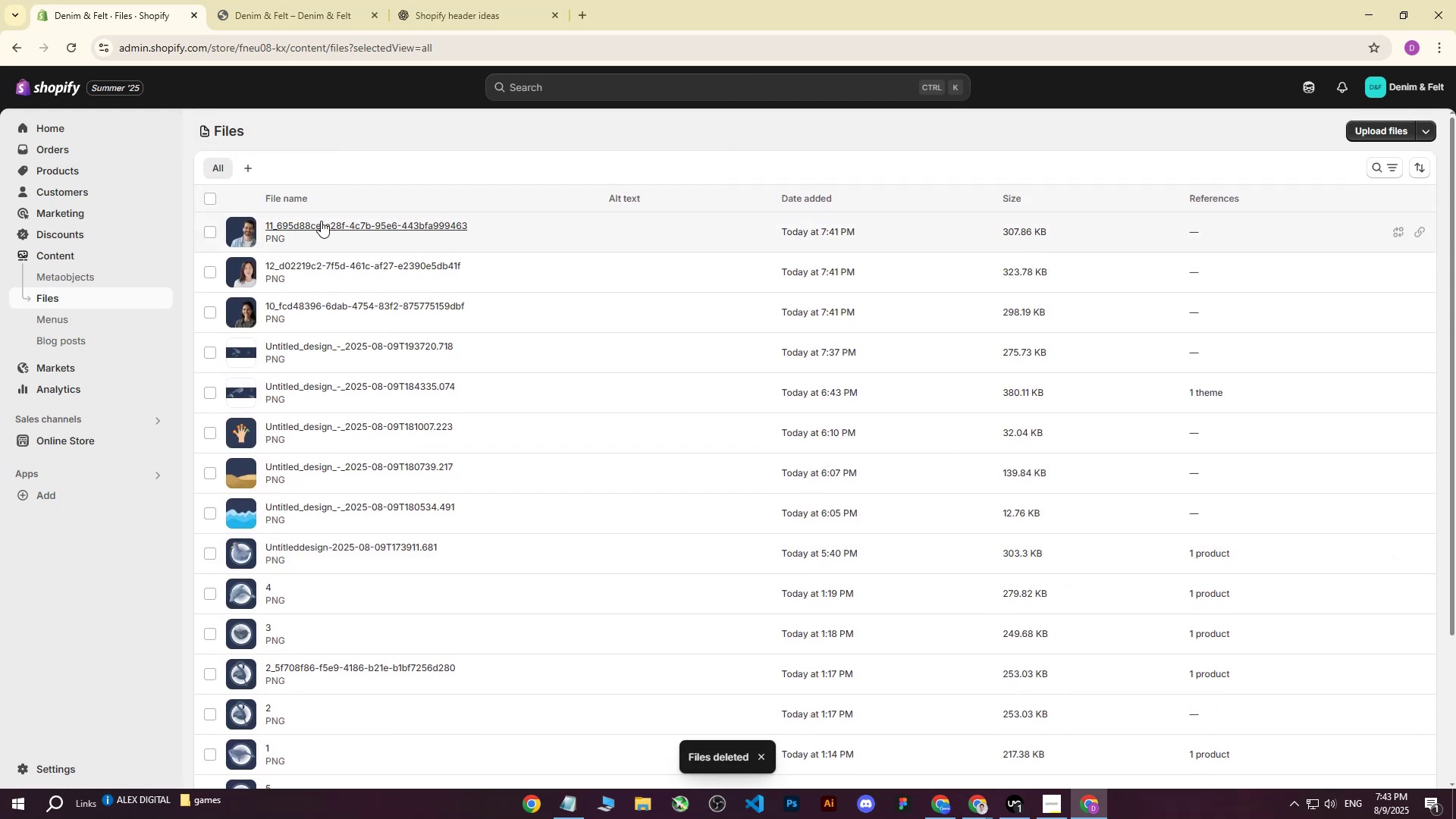 
left_click([322, 223])
 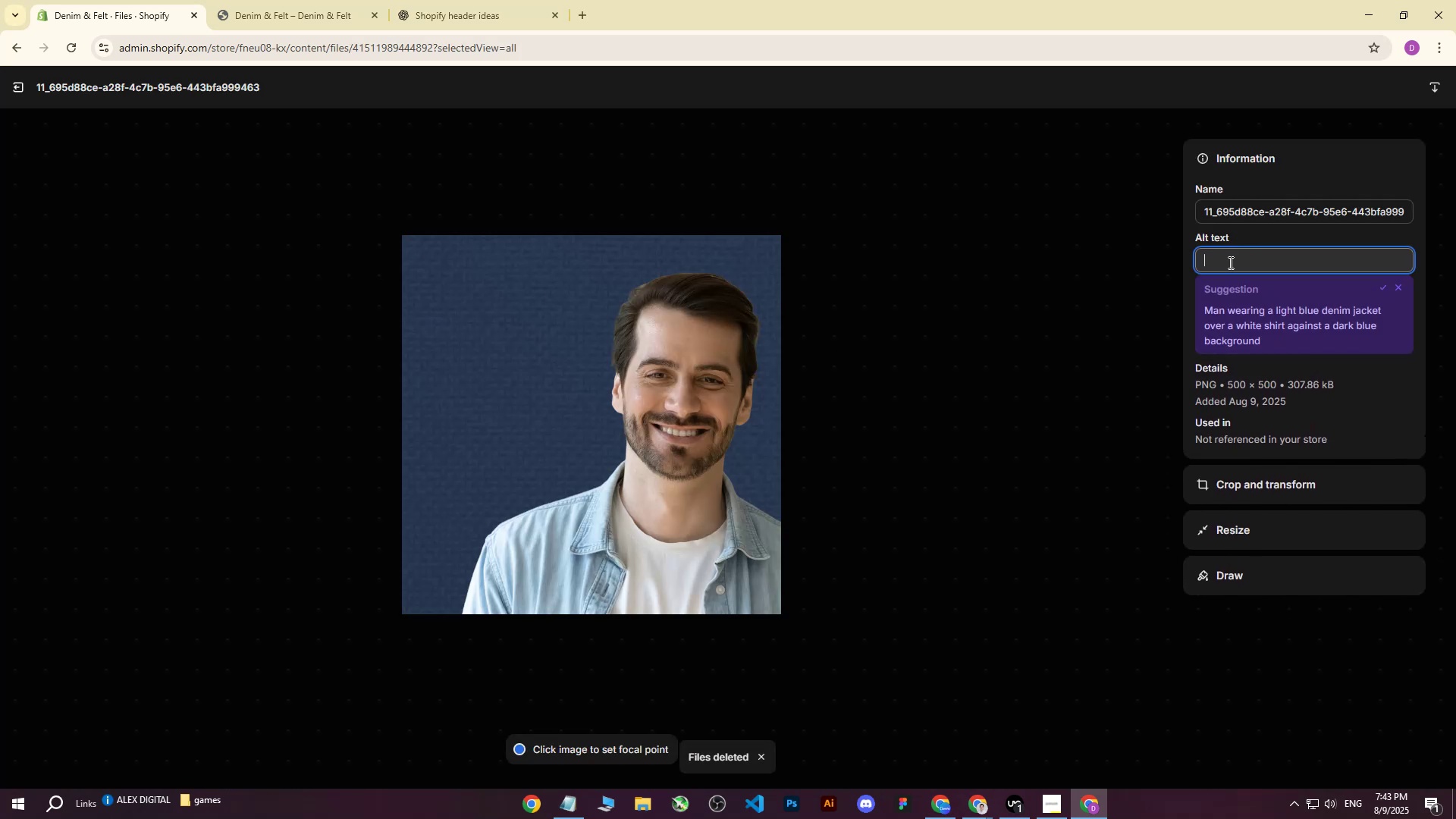 
type(Porta)
key(Backspace)
type(rait of a)
key(Backspace)
type(Alex V.)
 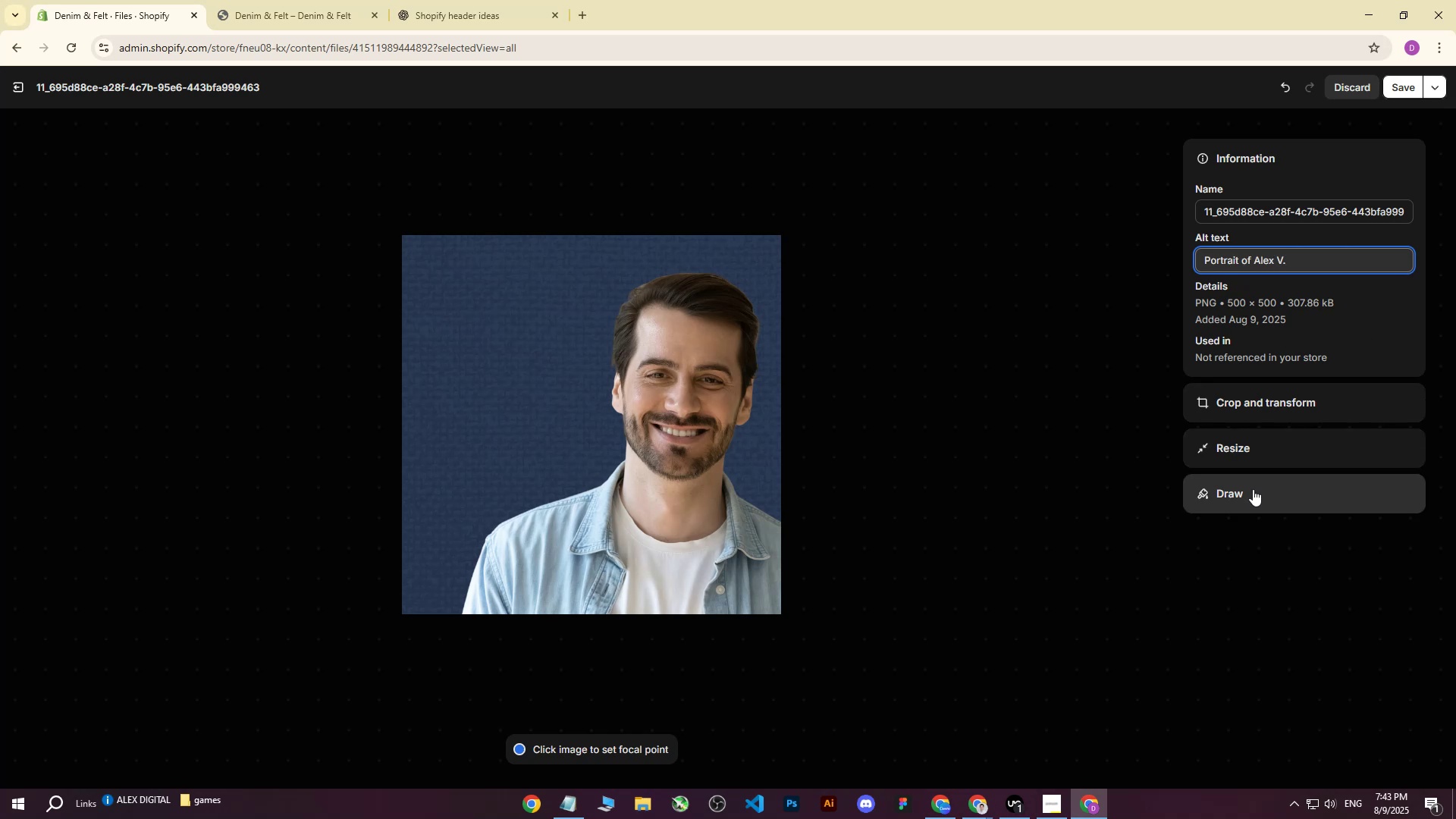 
left_click([1392, 80])
 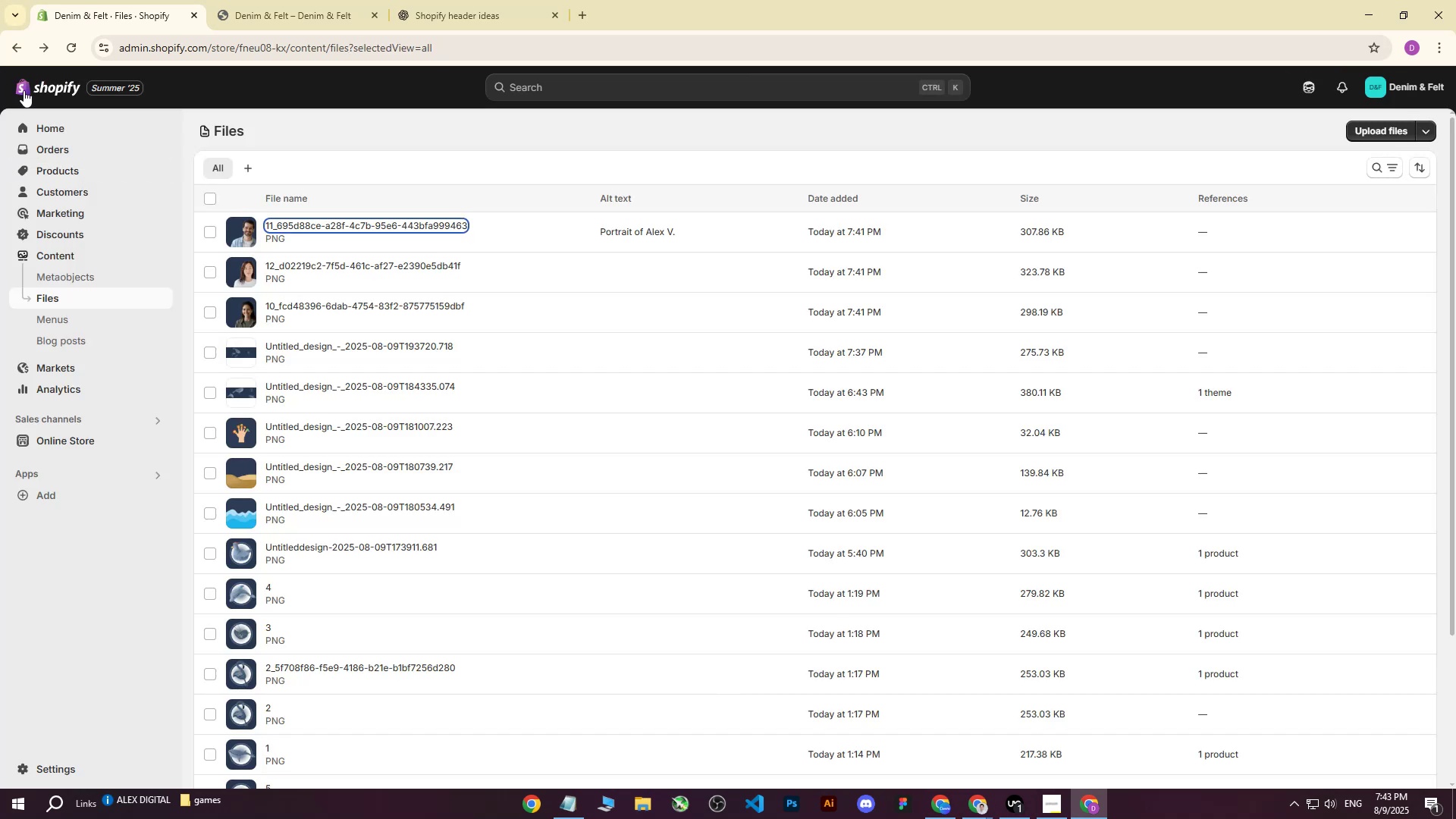 
left_click([322, 269])
 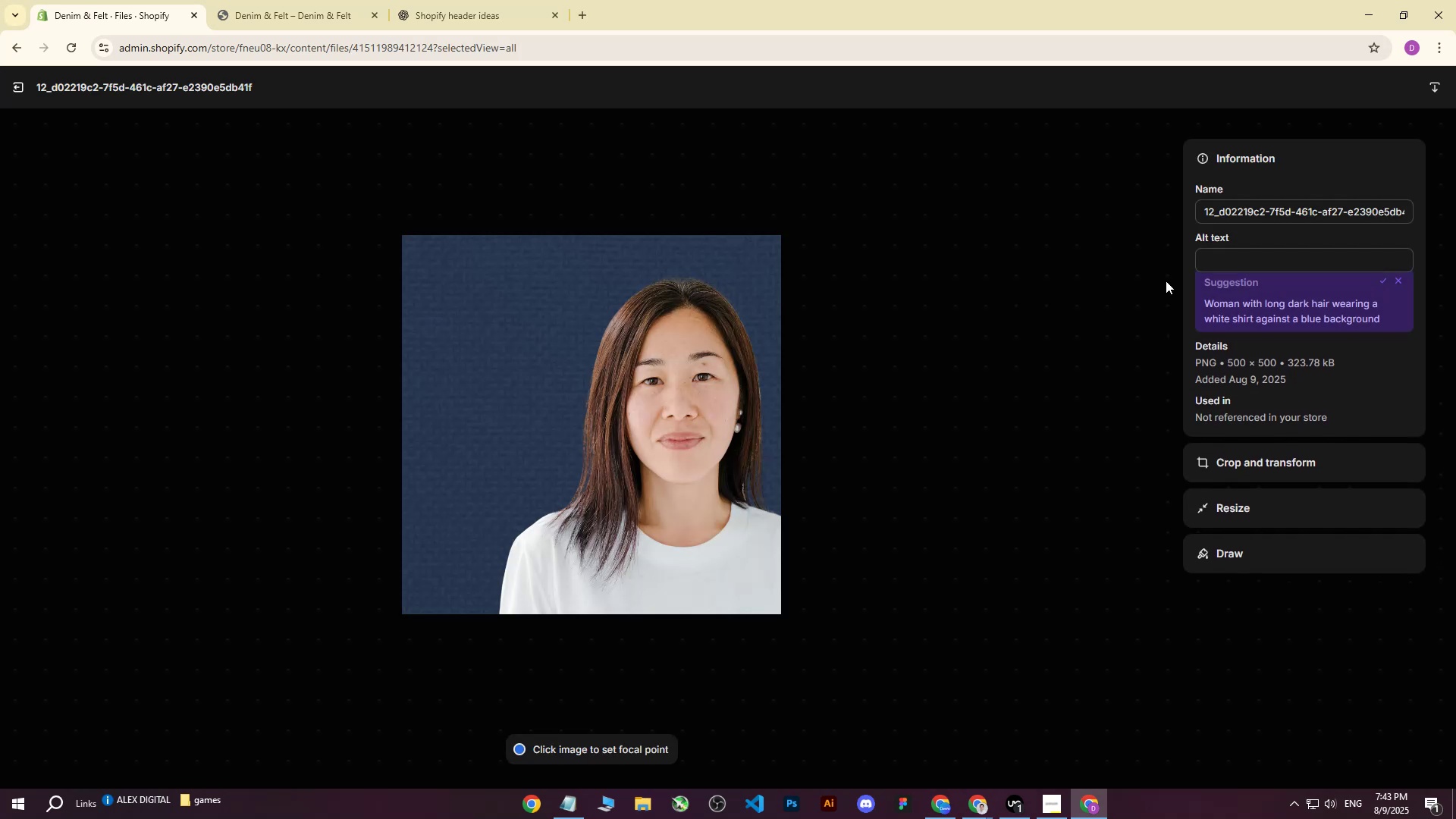 
left_click([1253, 258])
 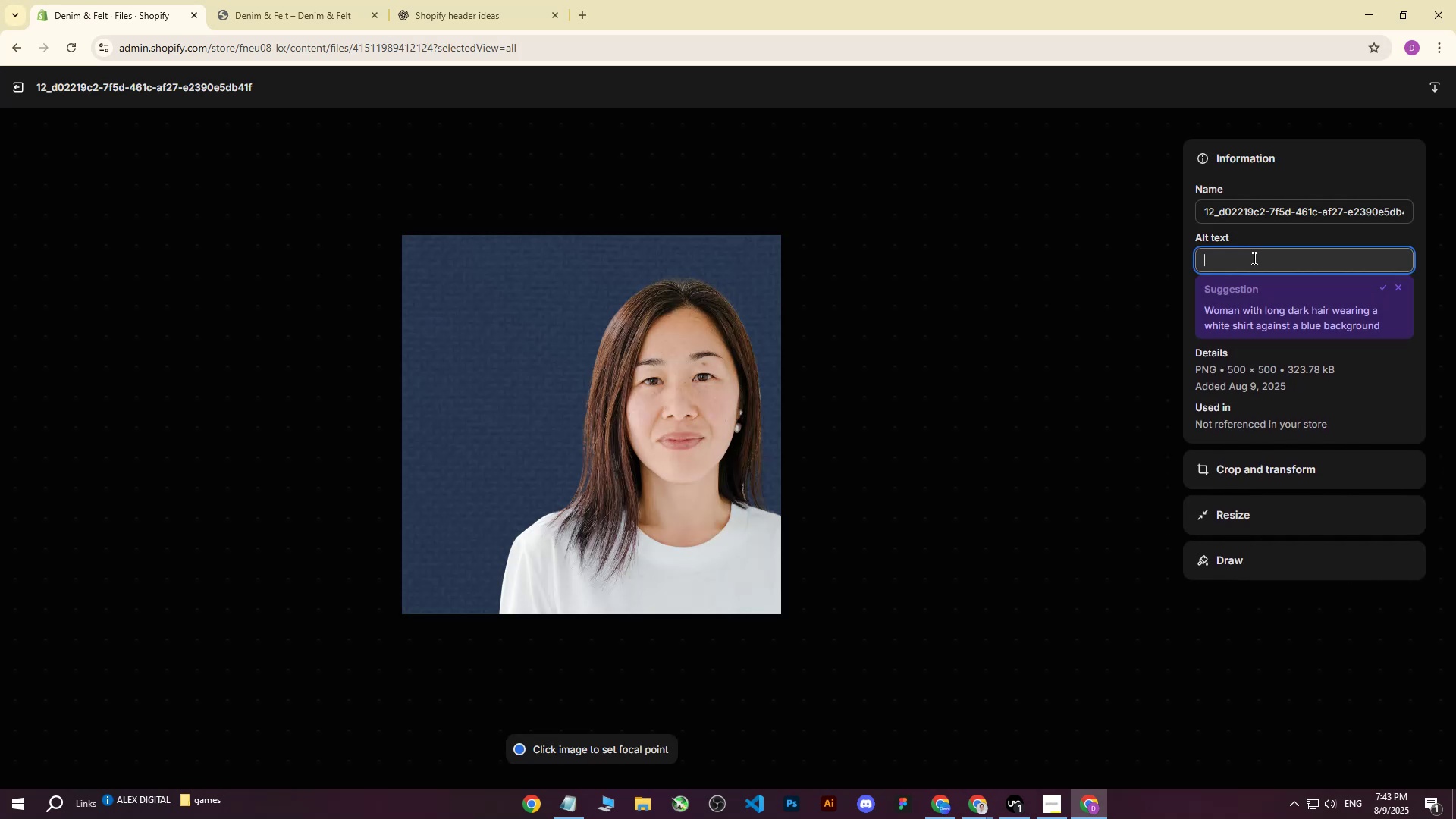 
type(Portrait of )
 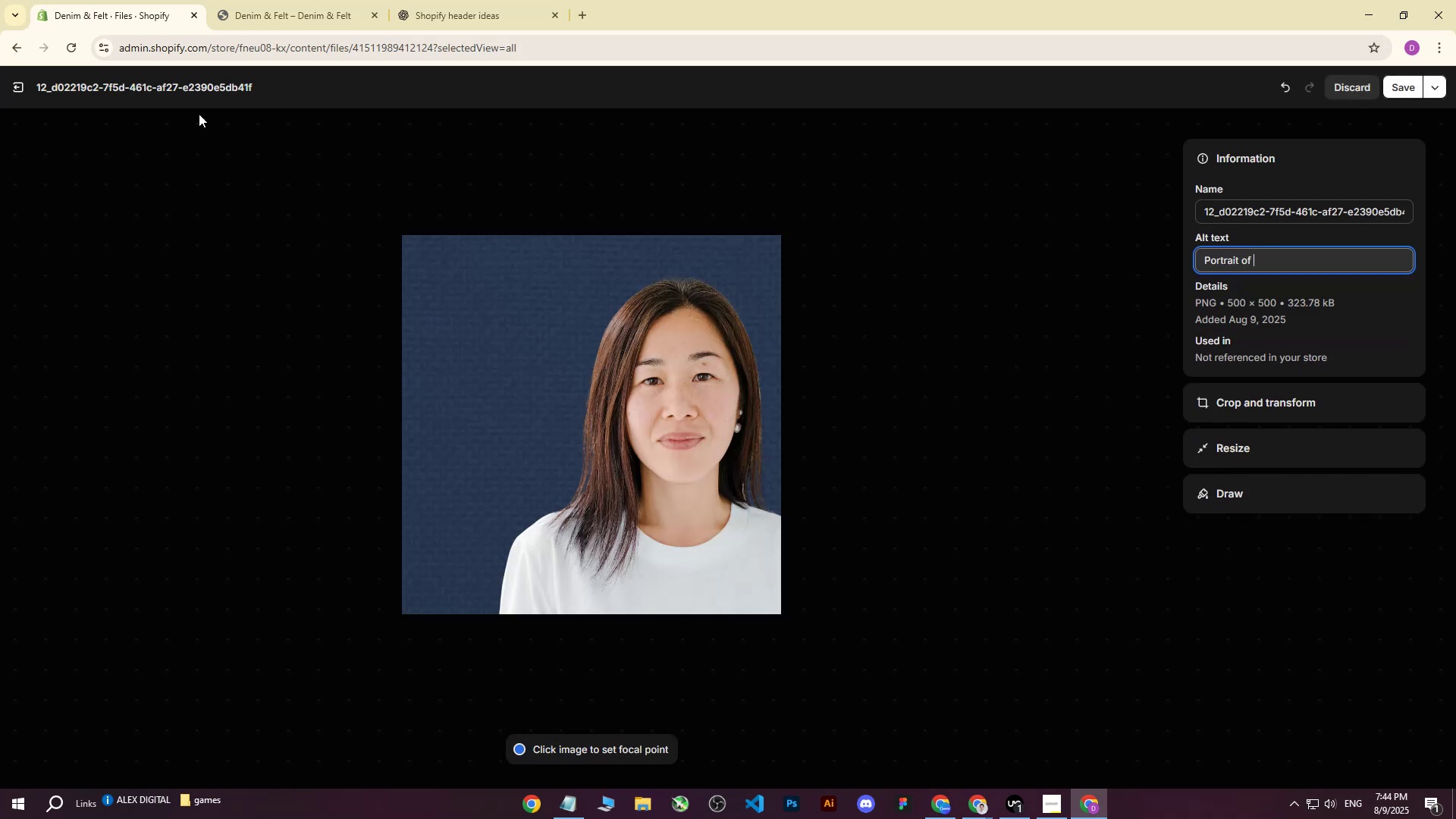 
left_click([265, 0])
 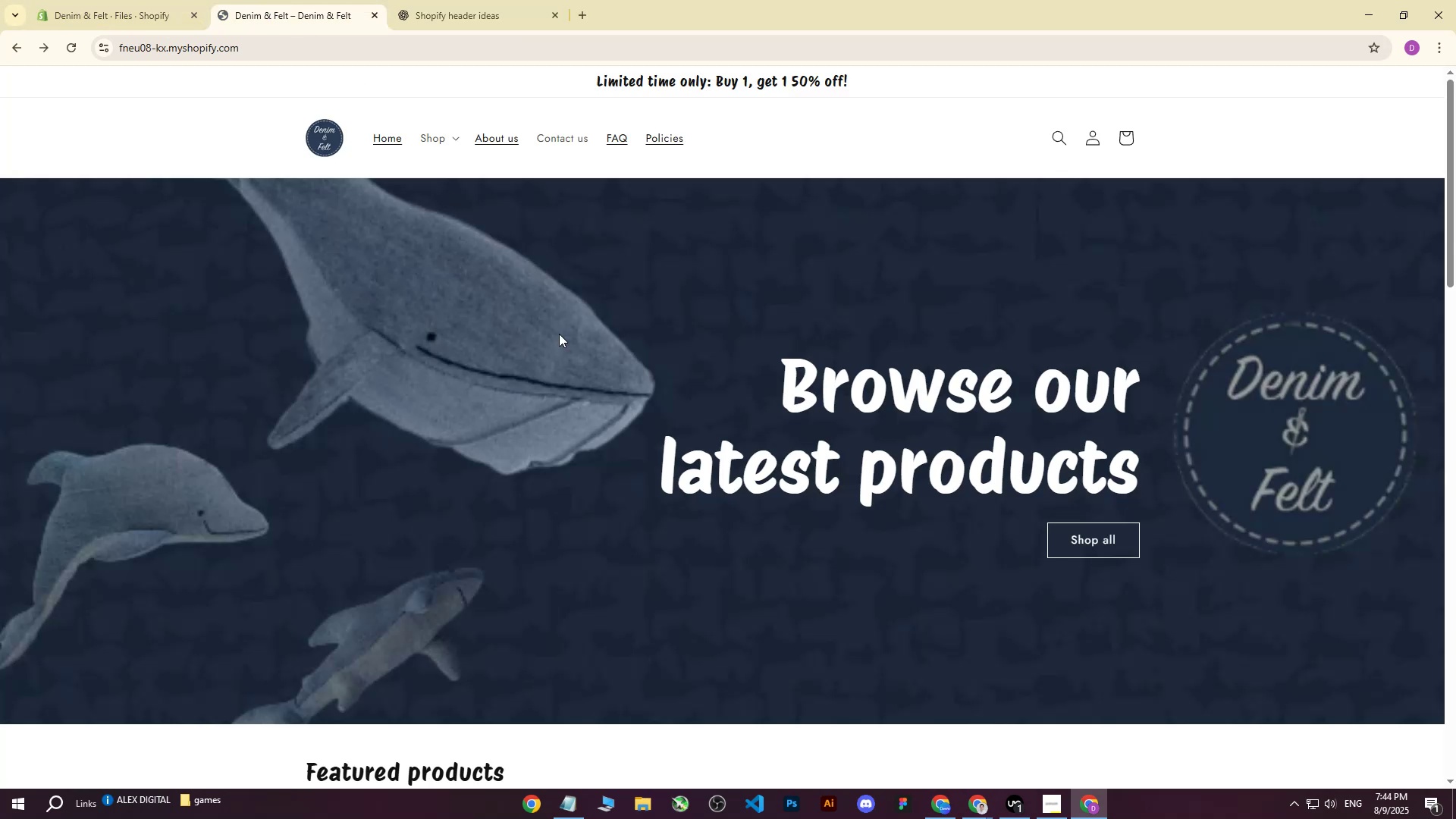 
scroll: coordinate [697, 474], scroll_direction: down, amount: 15.0
 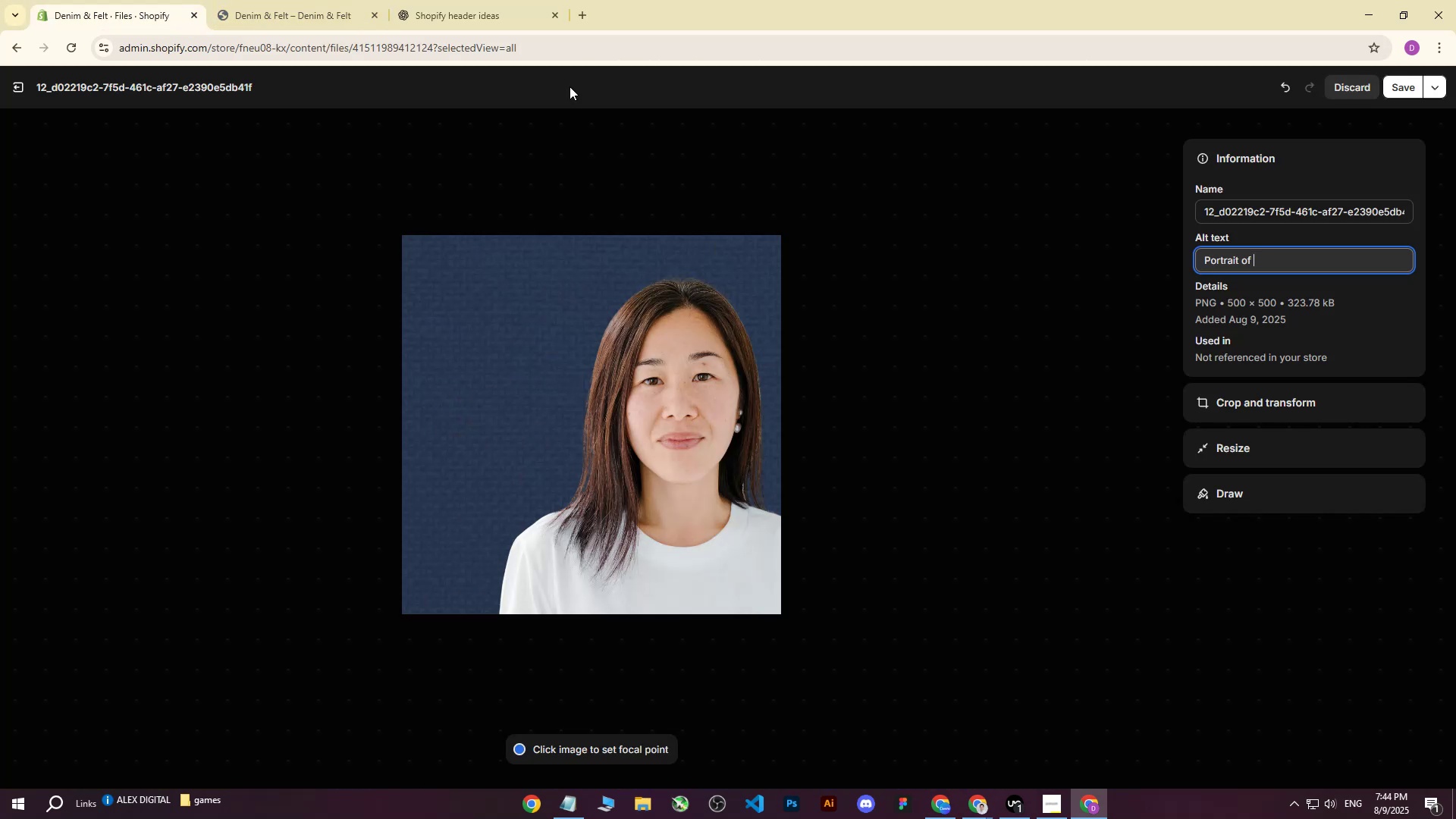 
type(Joanne K.)
 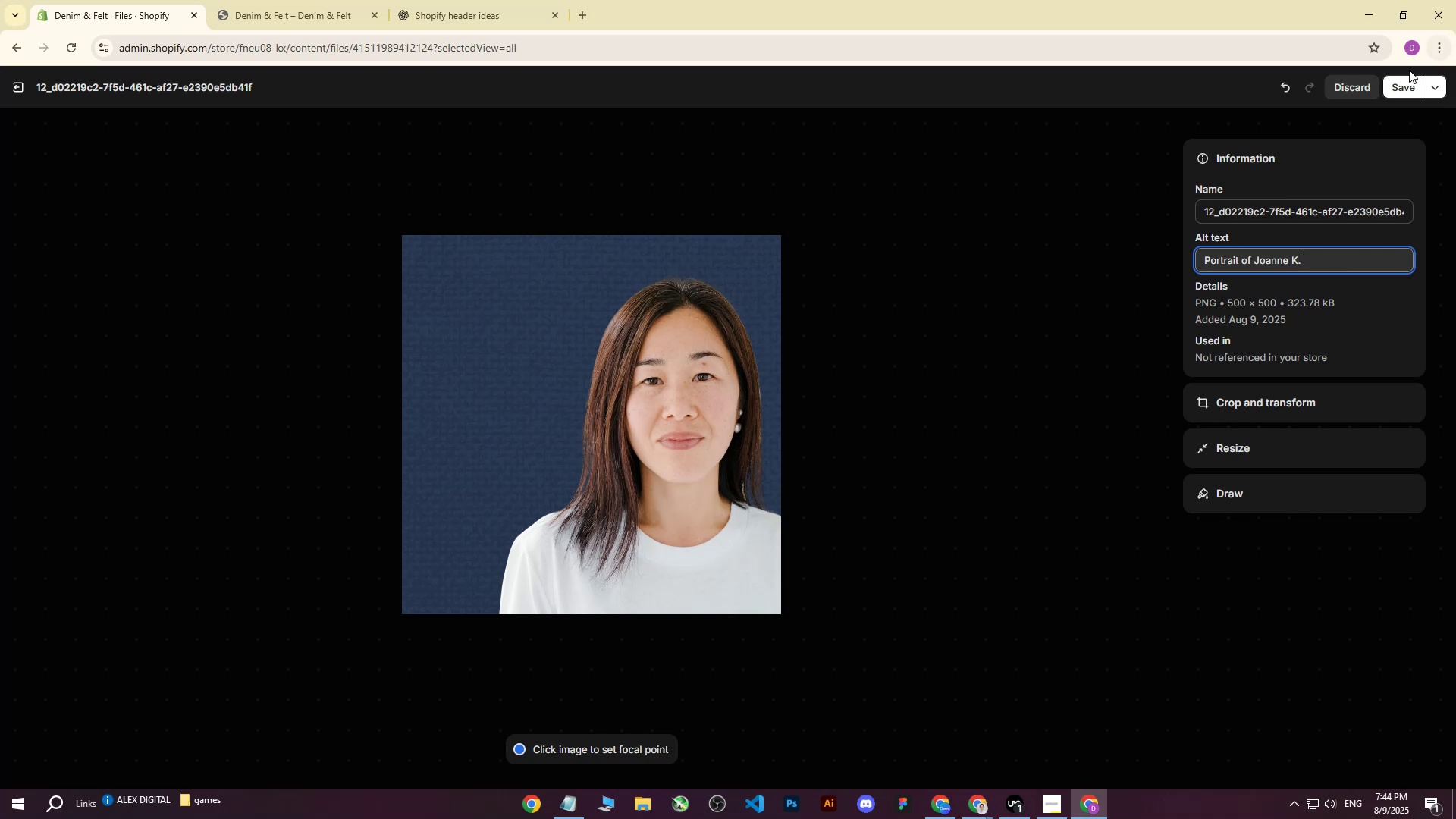 
left_click([1399, 85])
 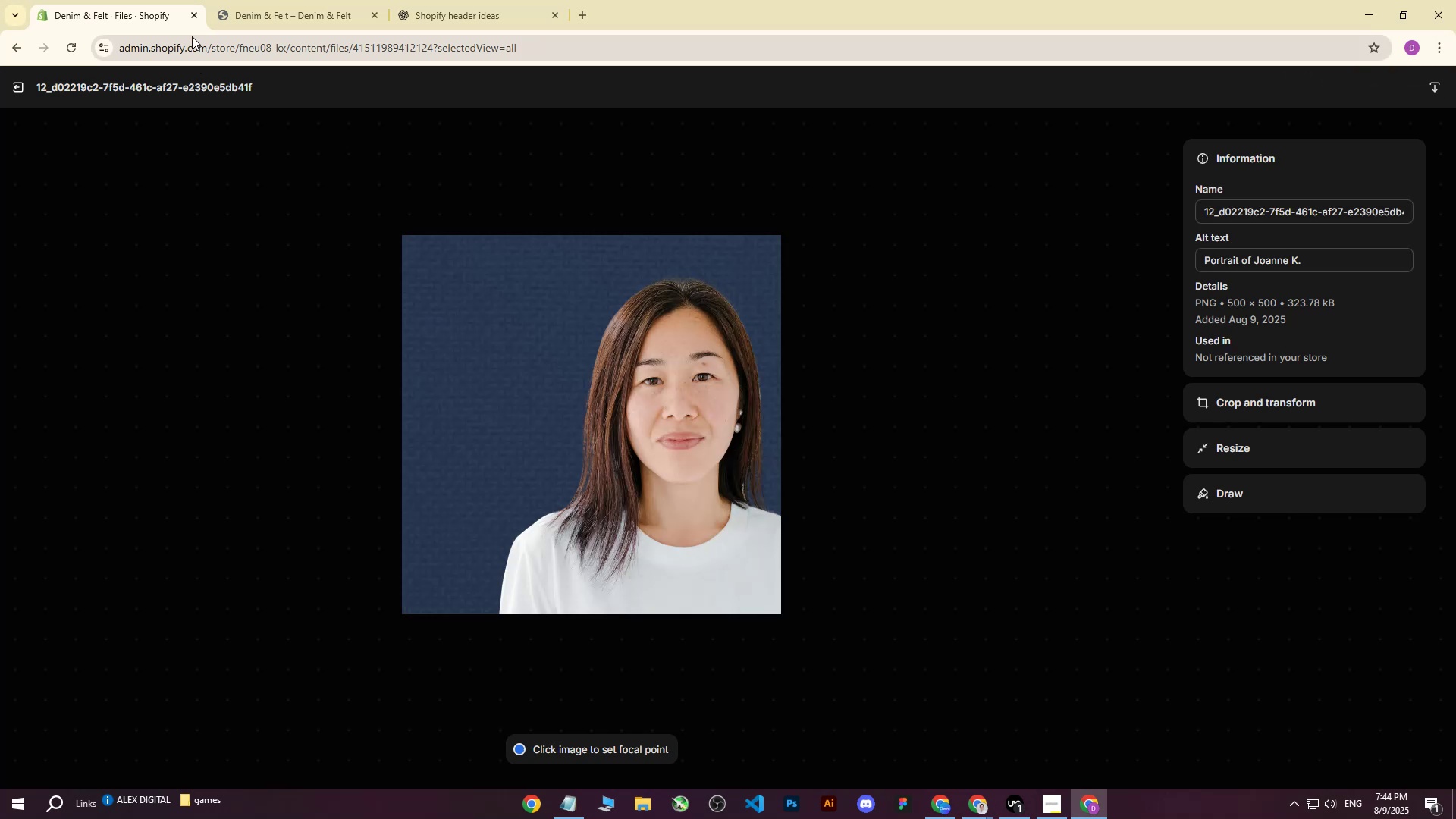 
left_click([17, 86])
 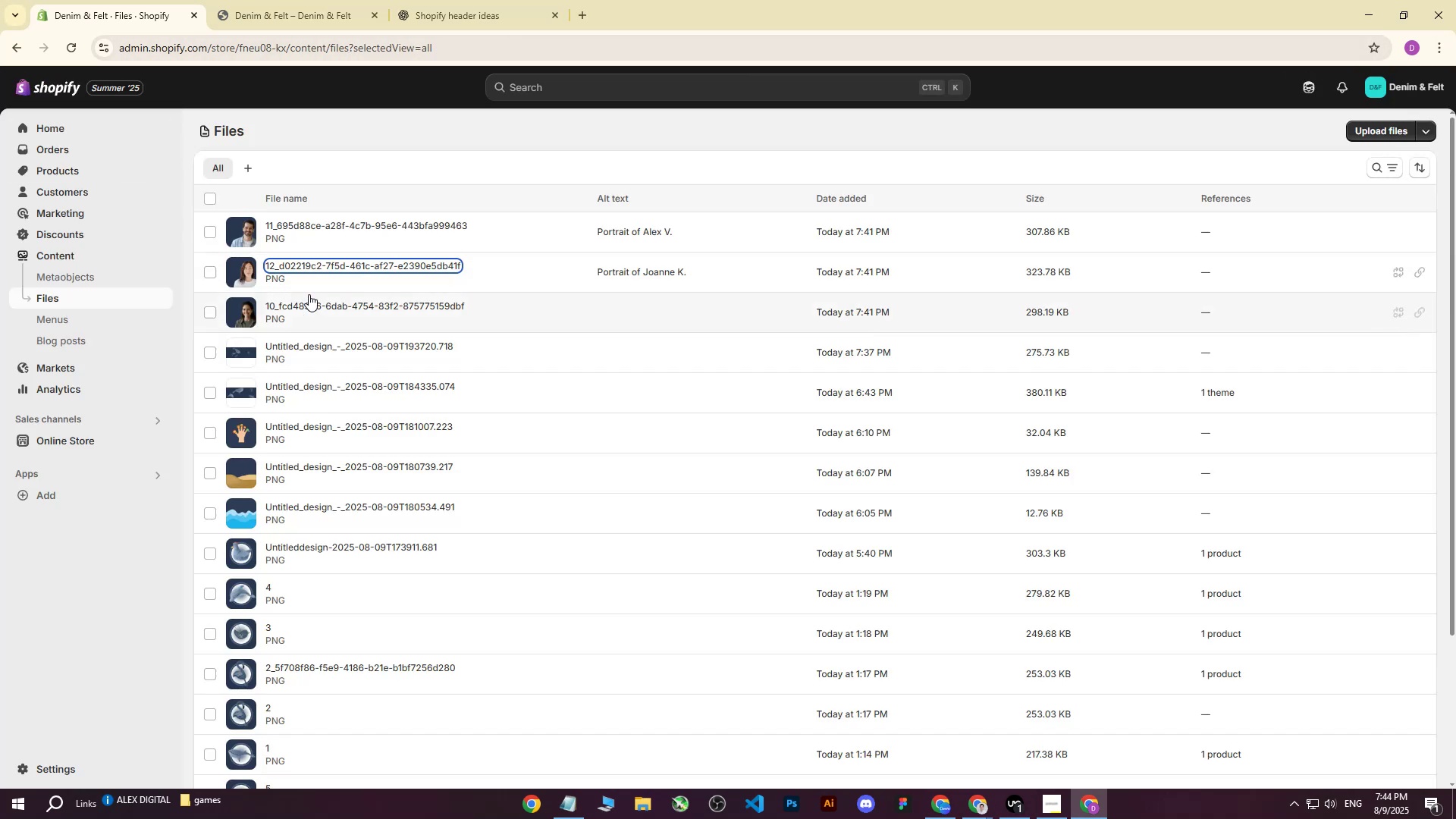 
left_click([315, 300])
 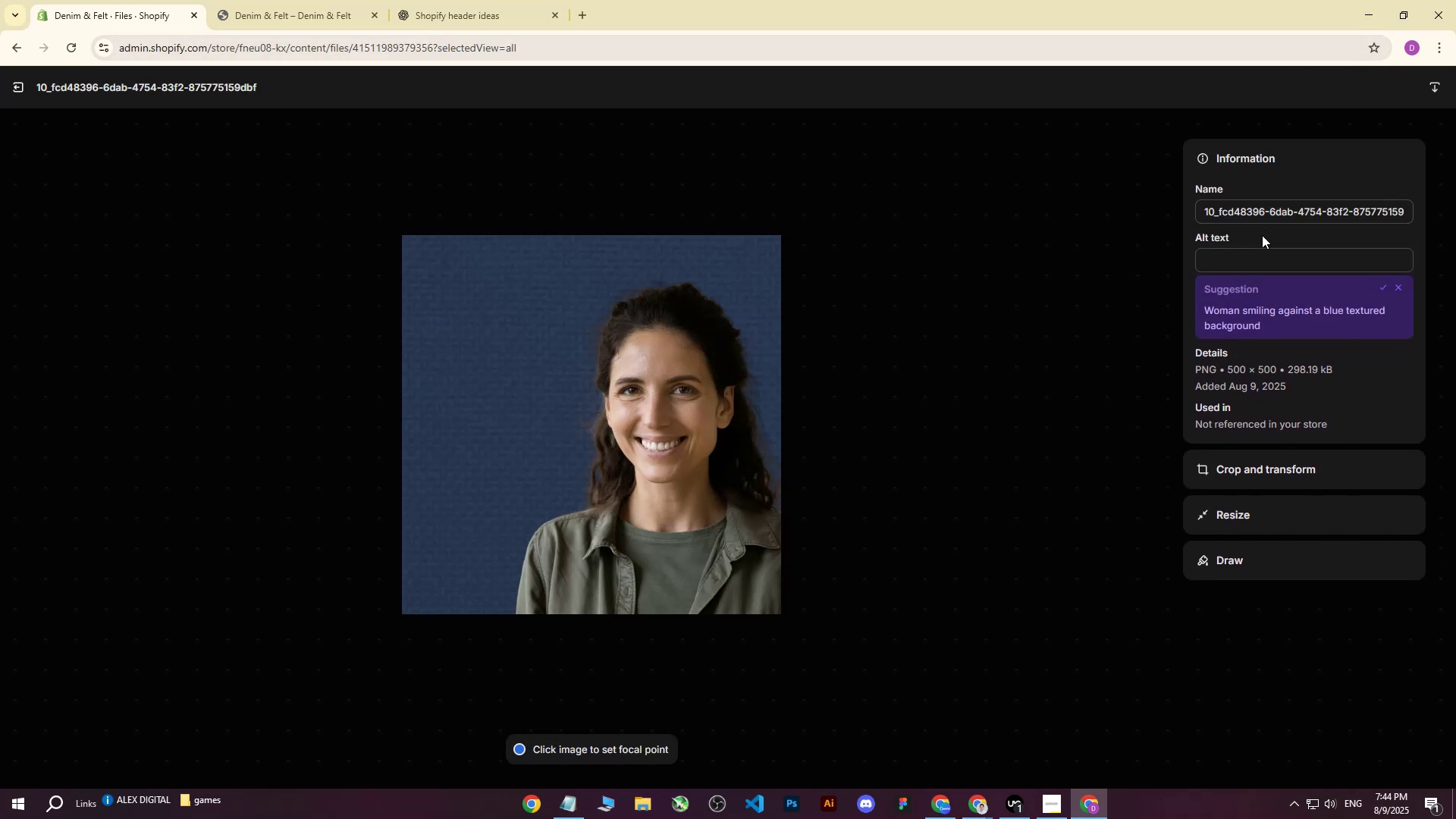 
left_click([1236, 265])
 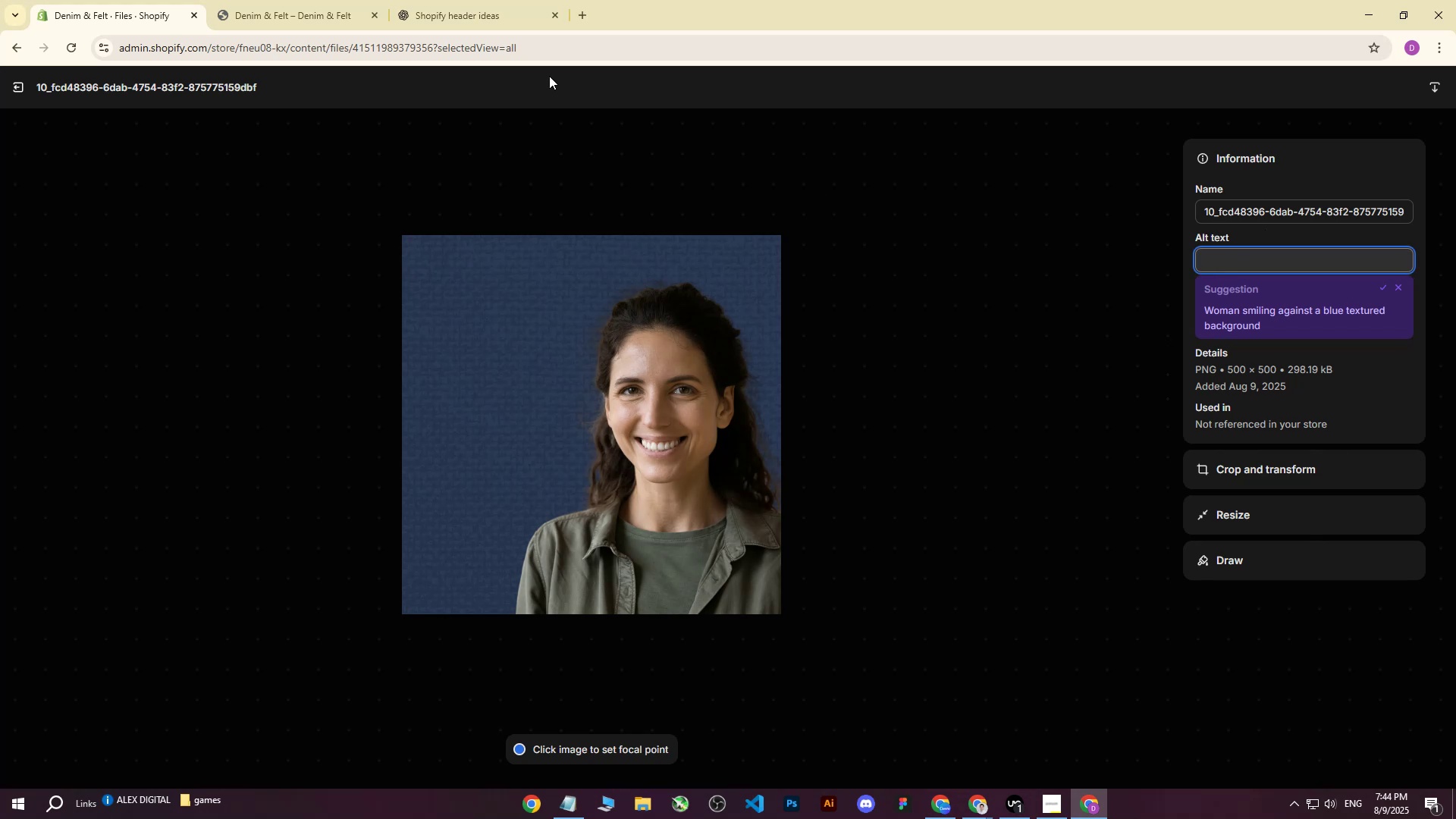 
type(Andrijana z)
key(Backspace)
type(Z.)
 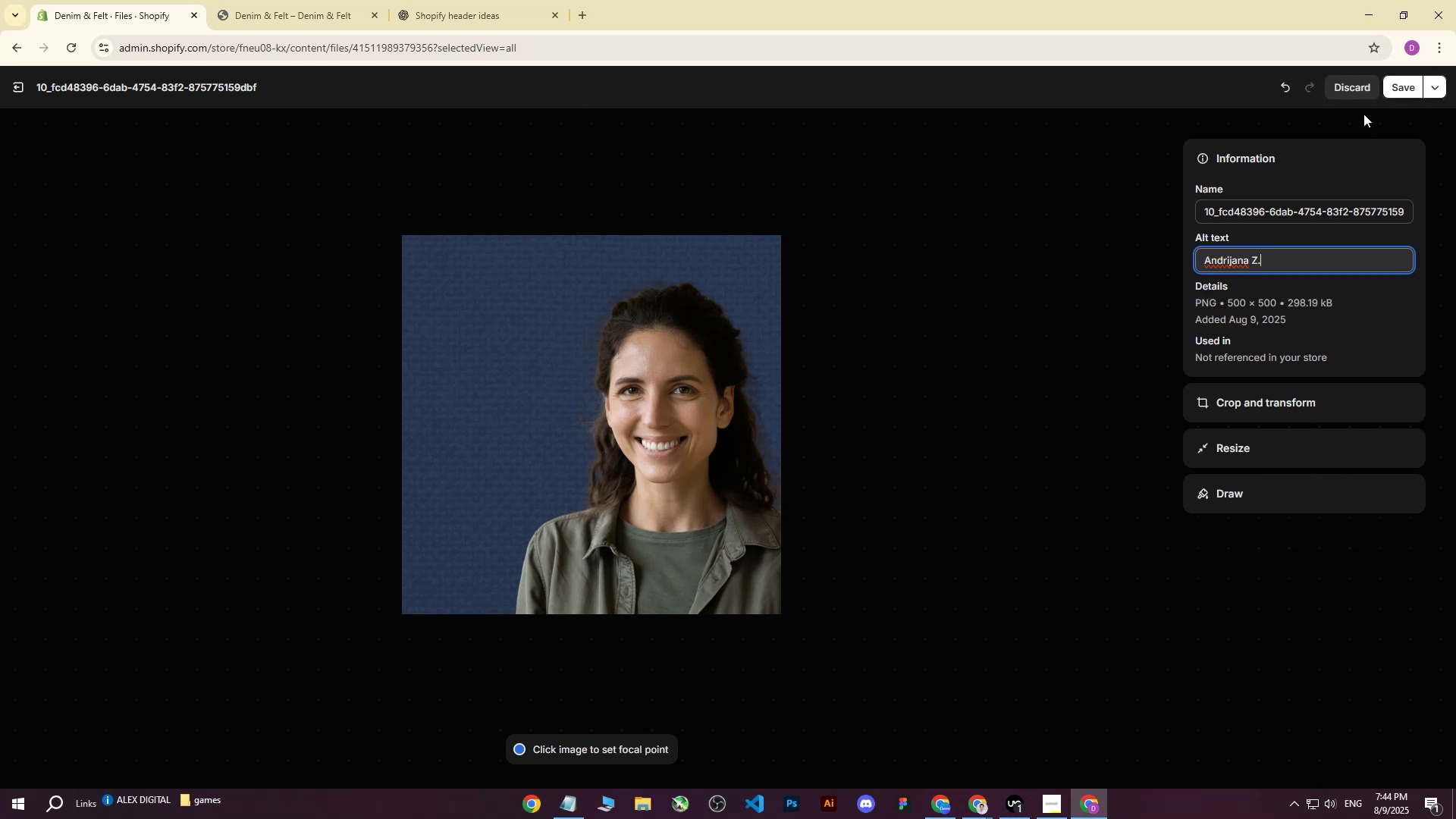 
left_click([1389, 90])
 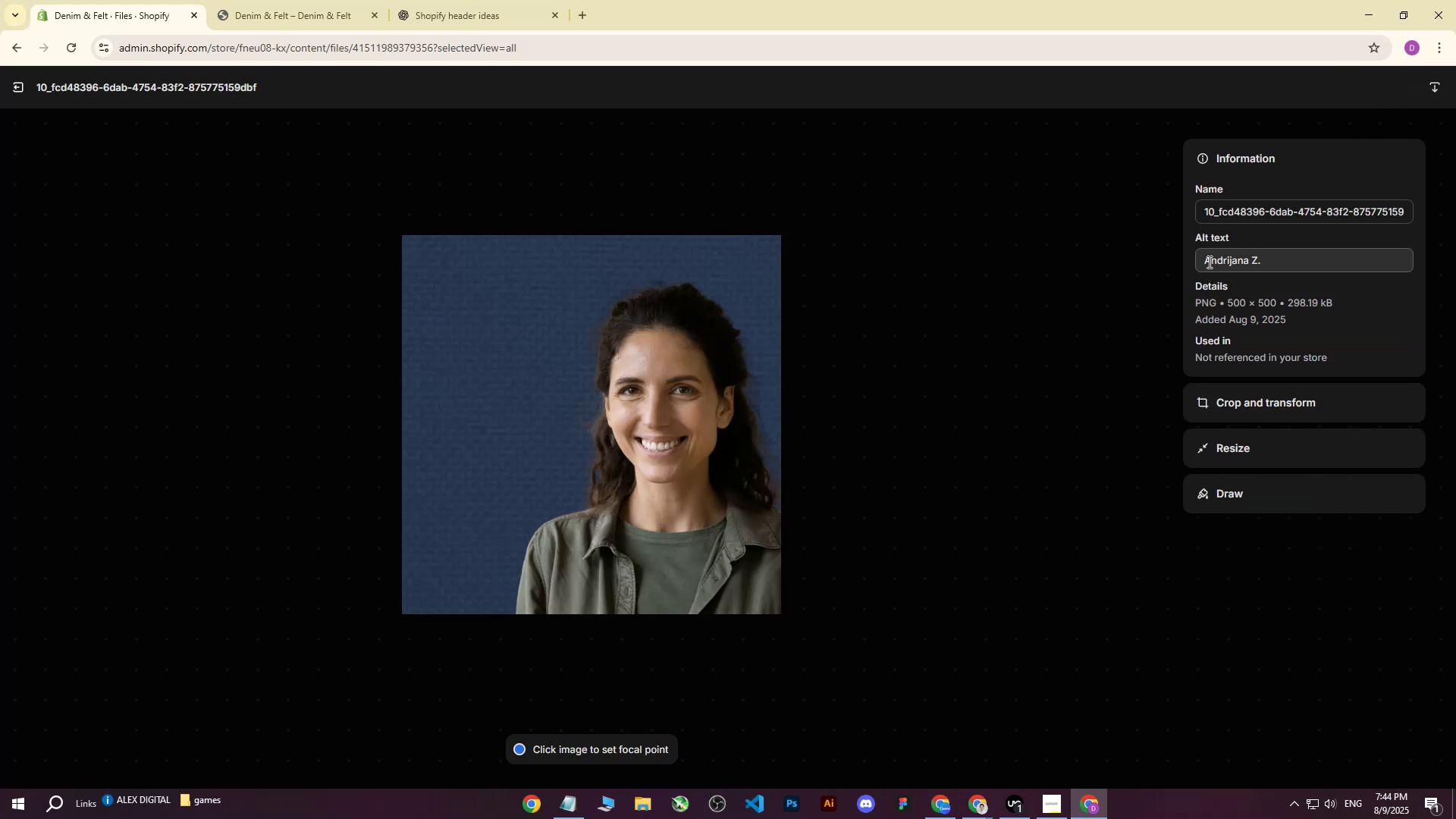 
double_click([1203, 265])
 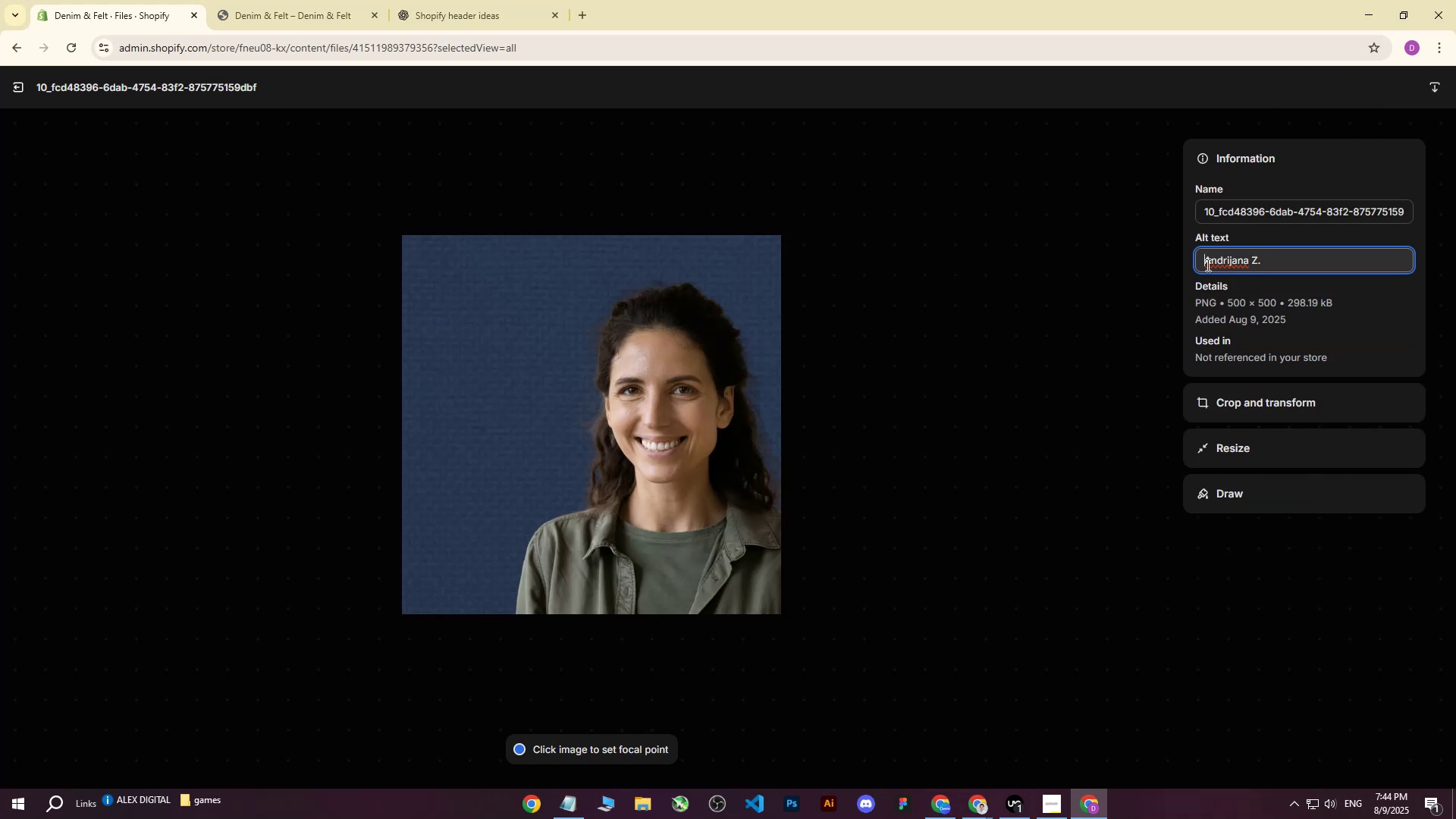 
type(Portrait of )
 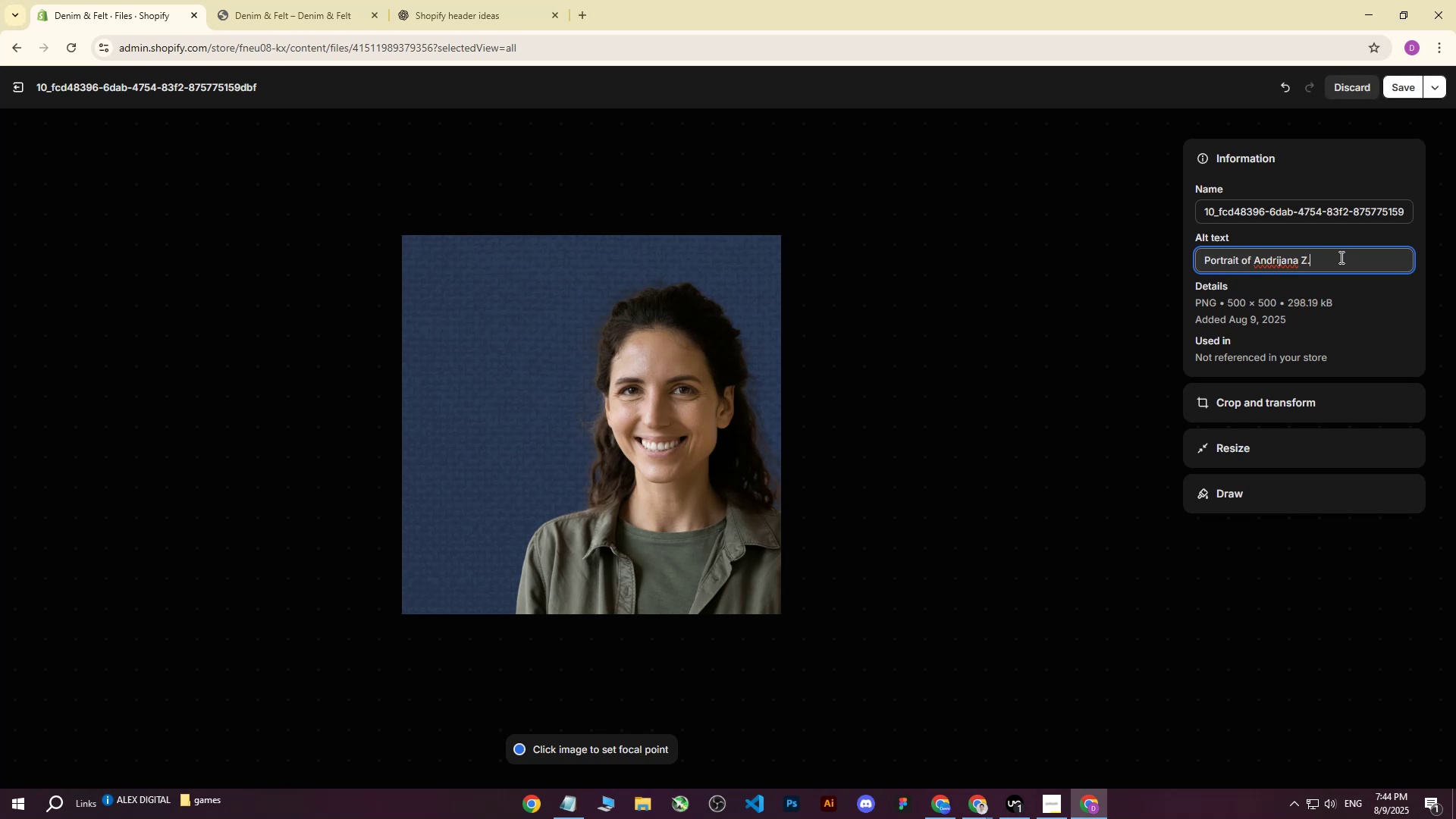 
left_click([1393, 80])
 